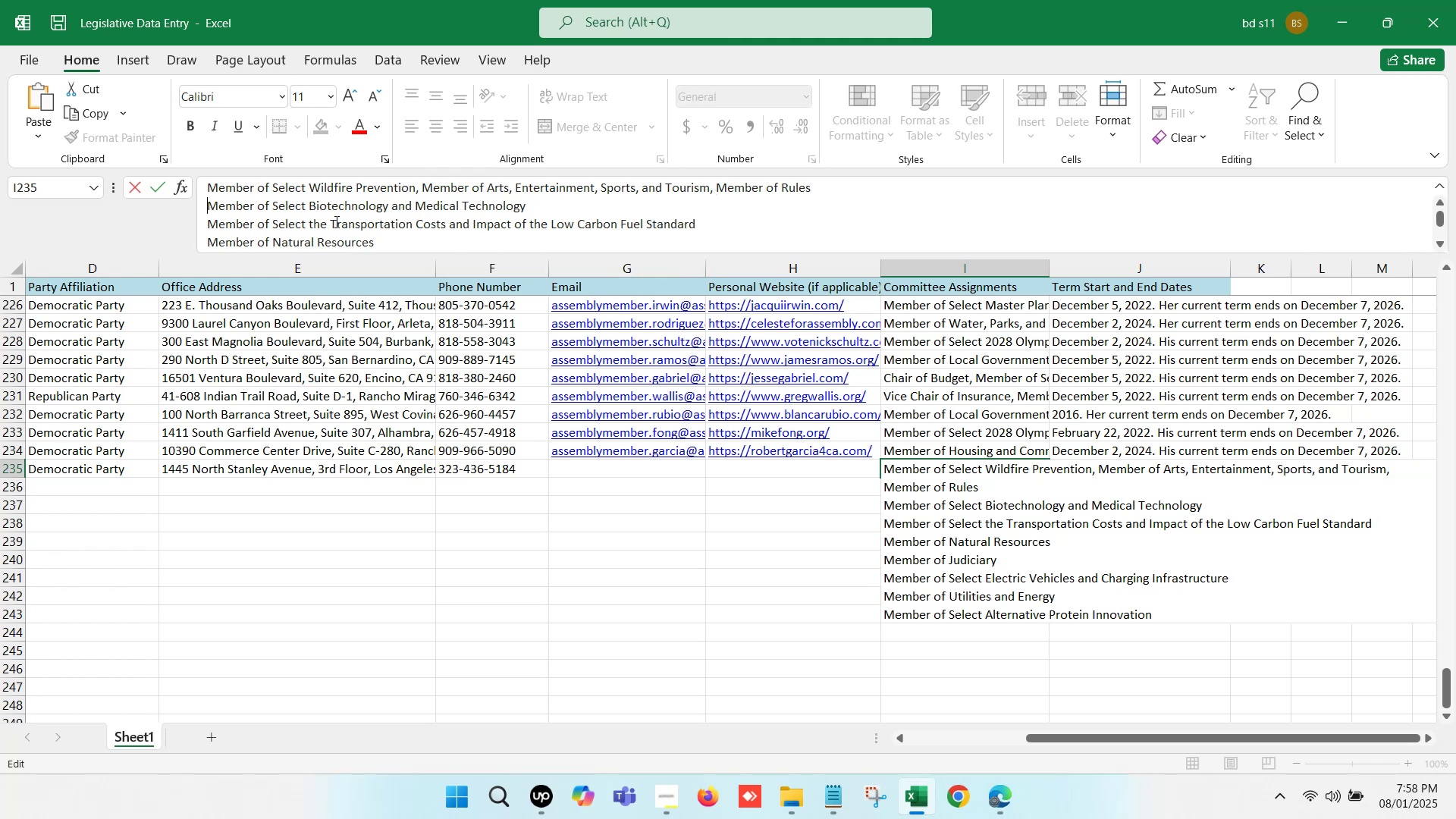 
key(Backspace)
 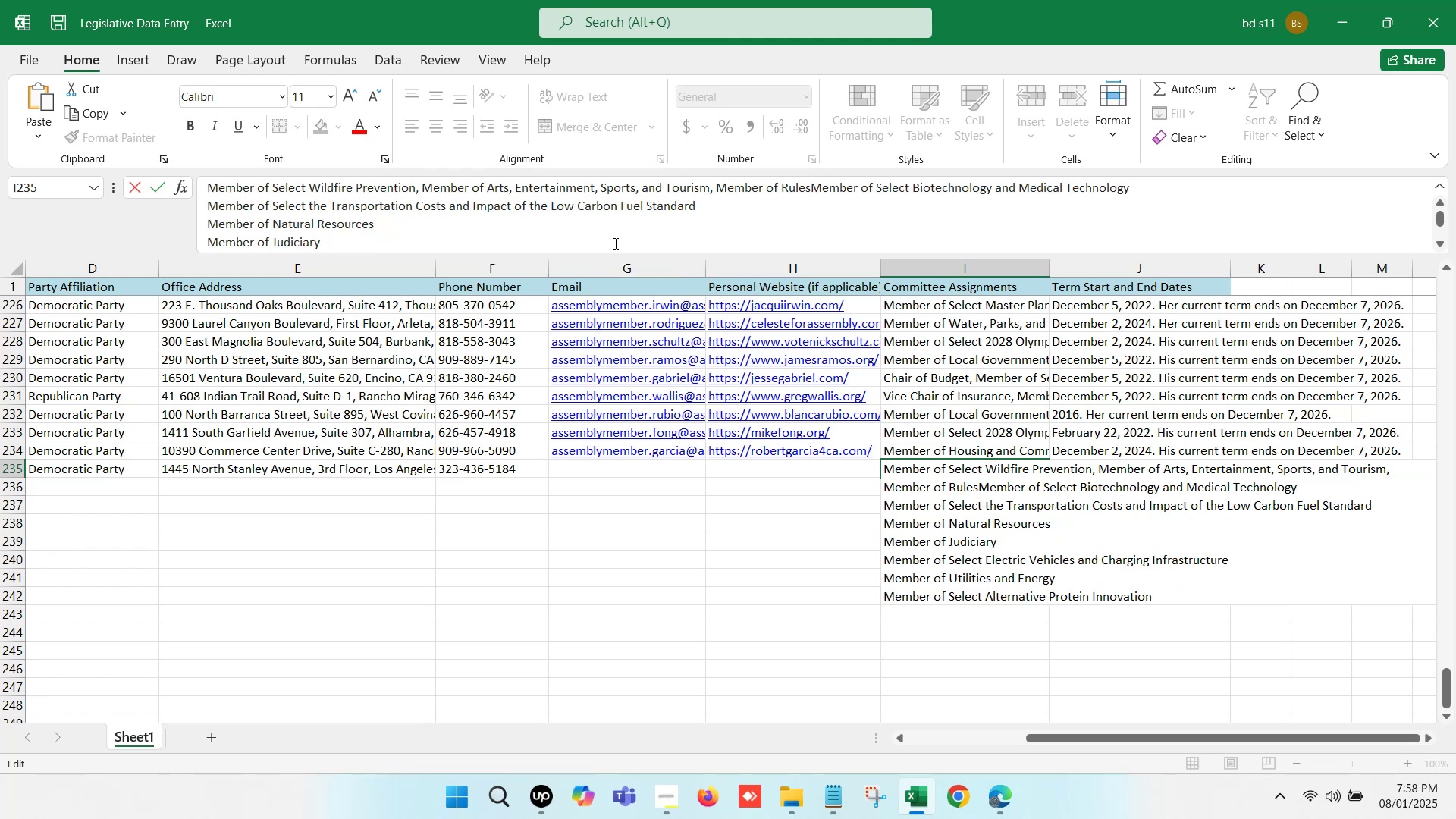 
key(Comma)
 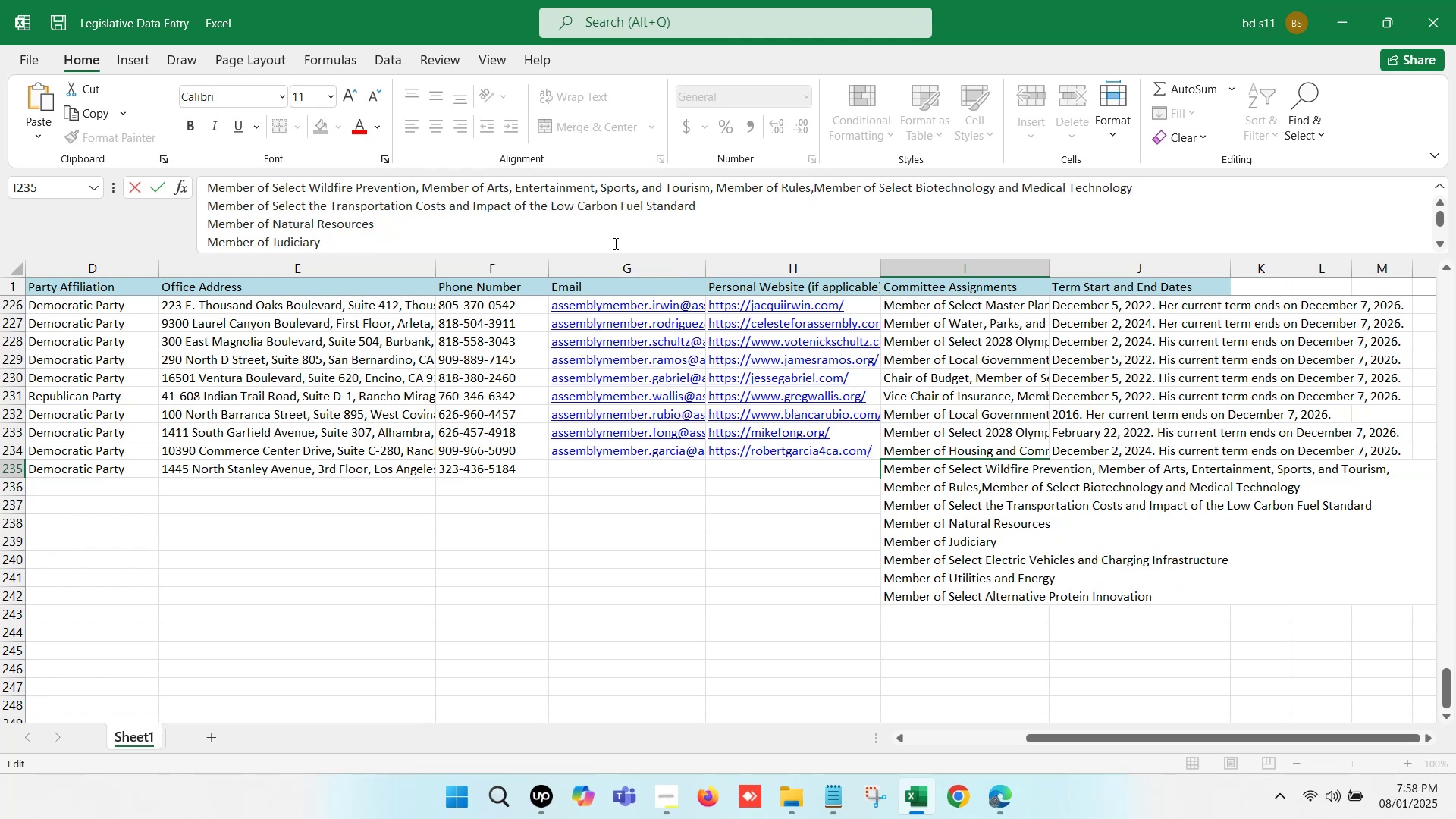 
key(Space)
 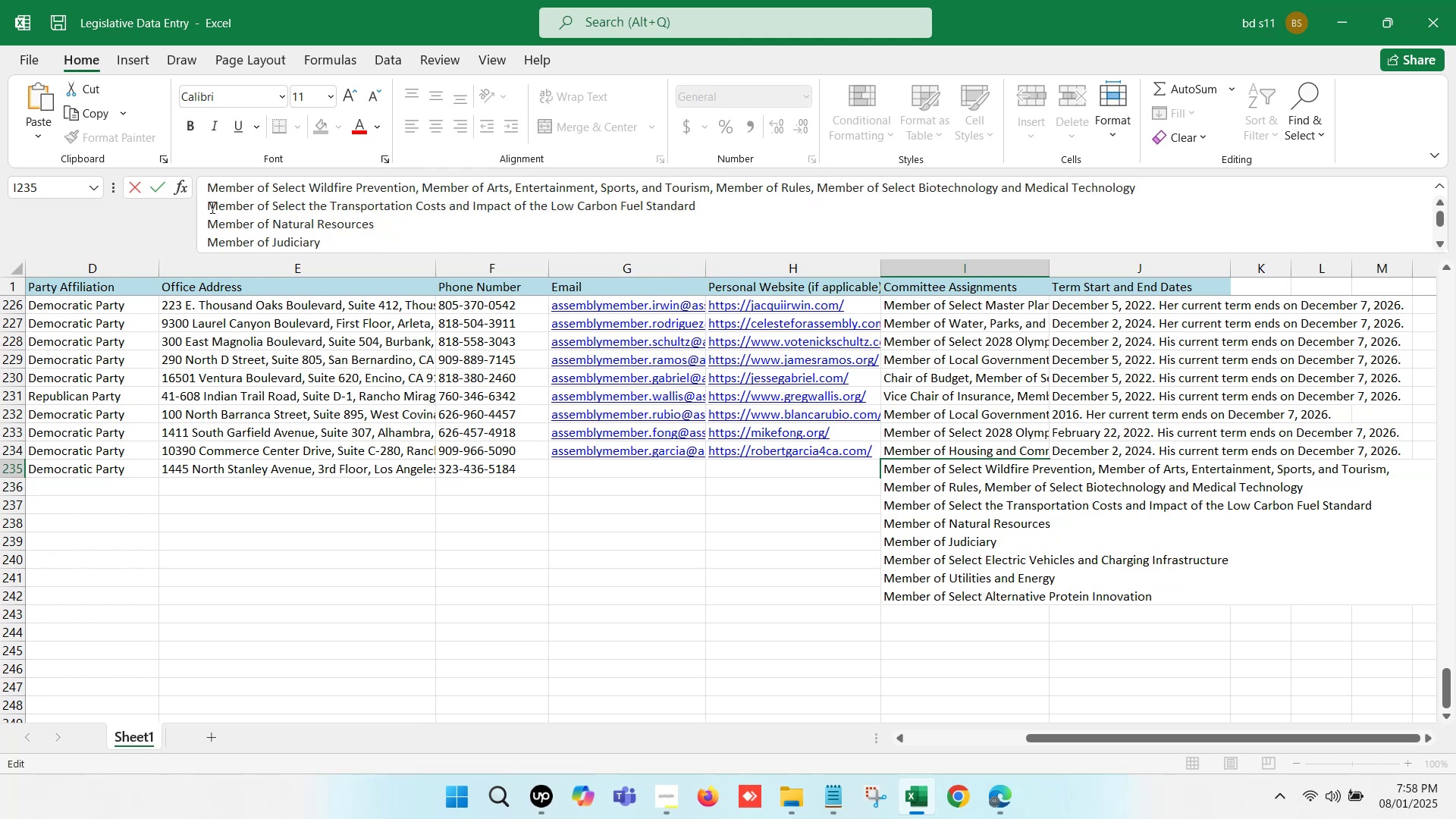 
left_click([207, 202])
 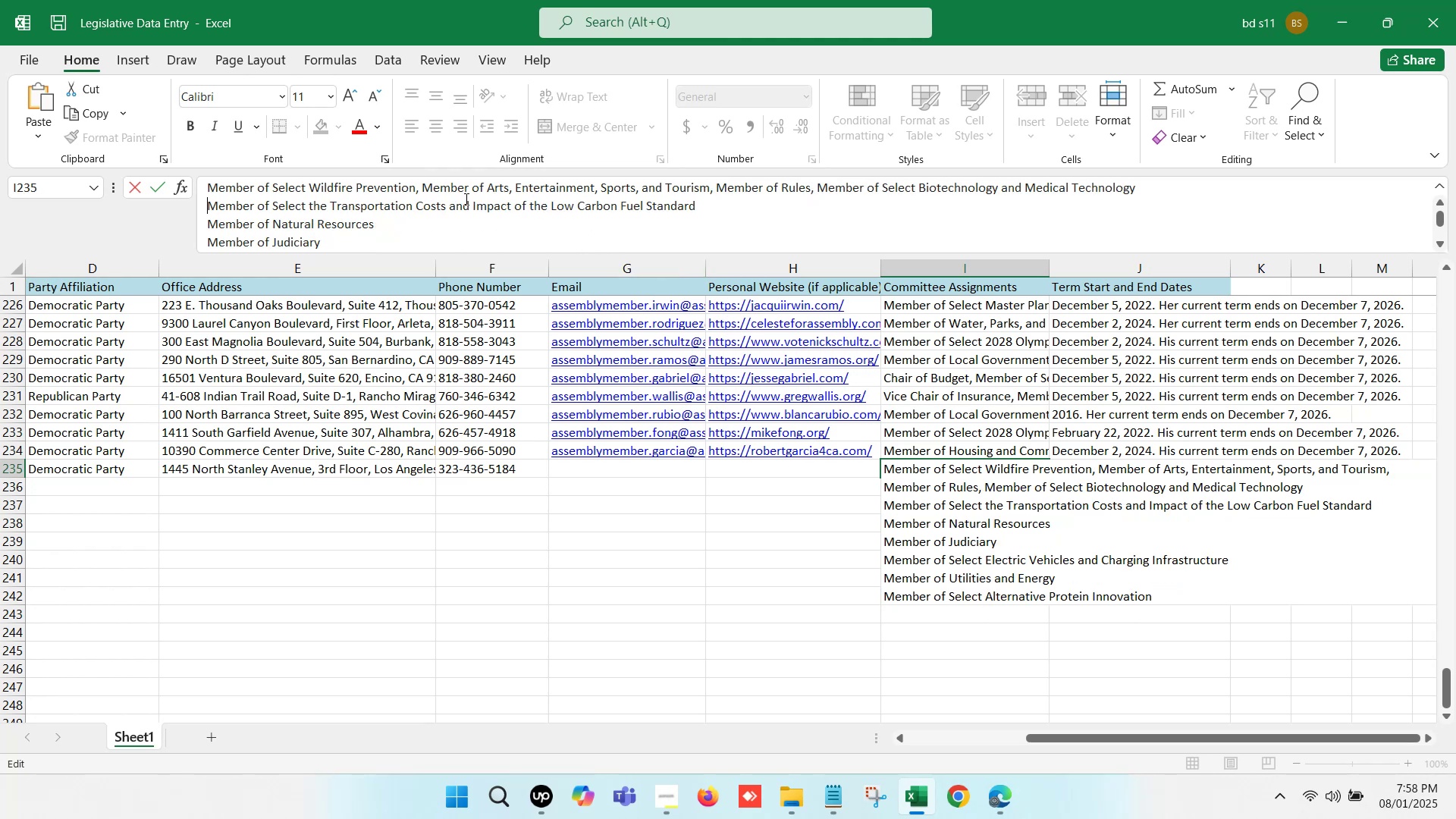 
key(Backspace)
 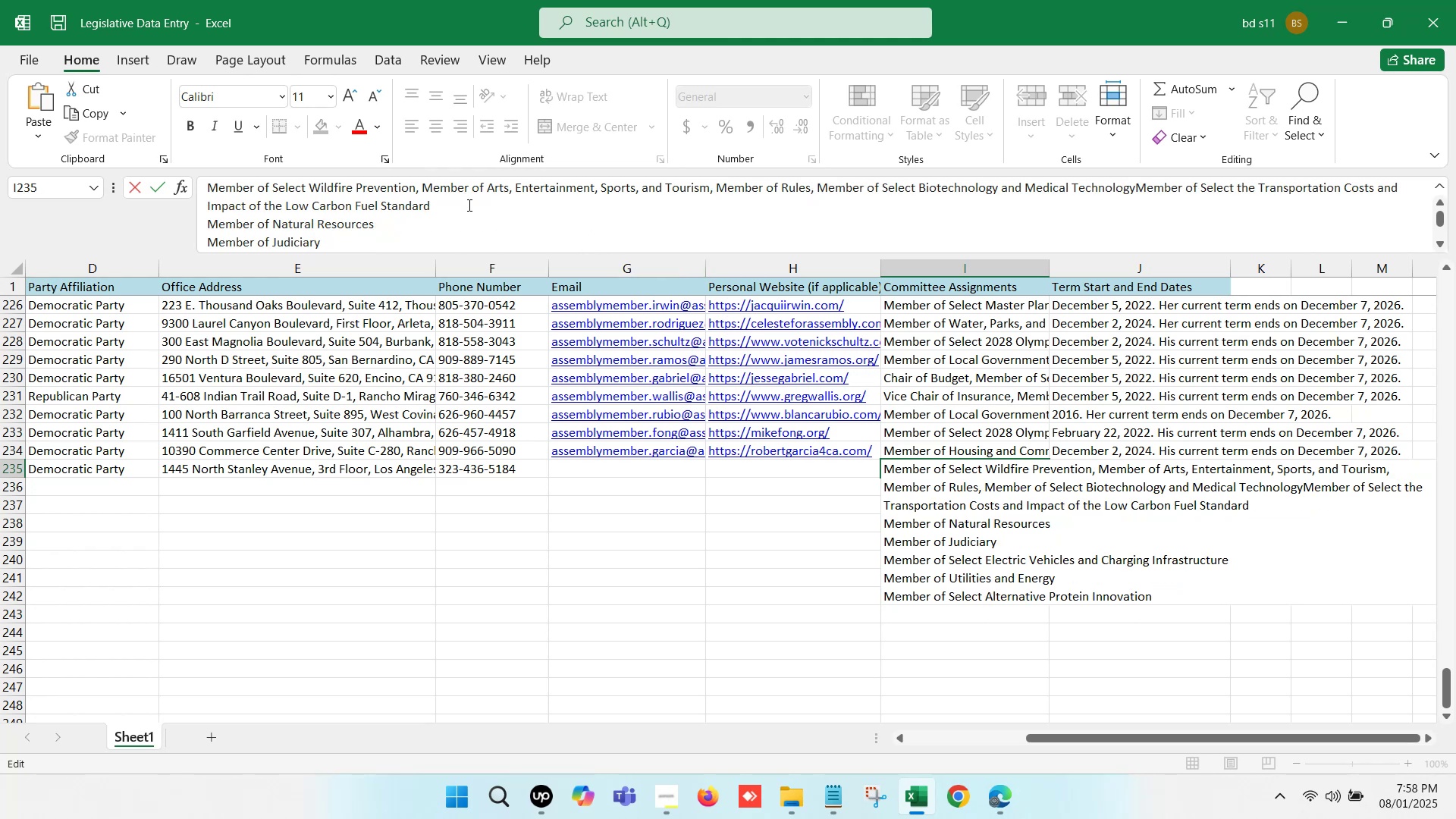 
key(Comma)
 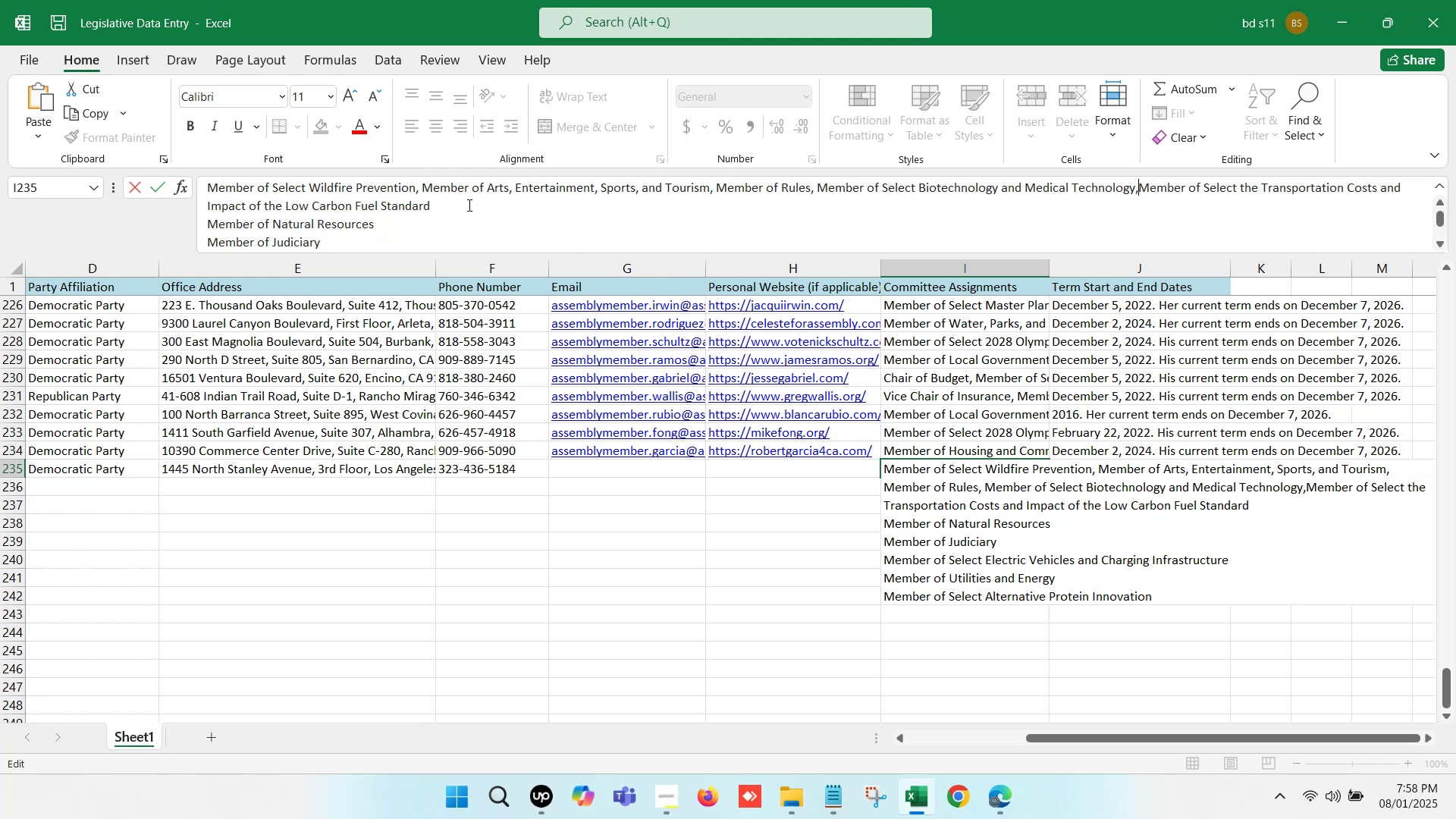 
key(Space)
 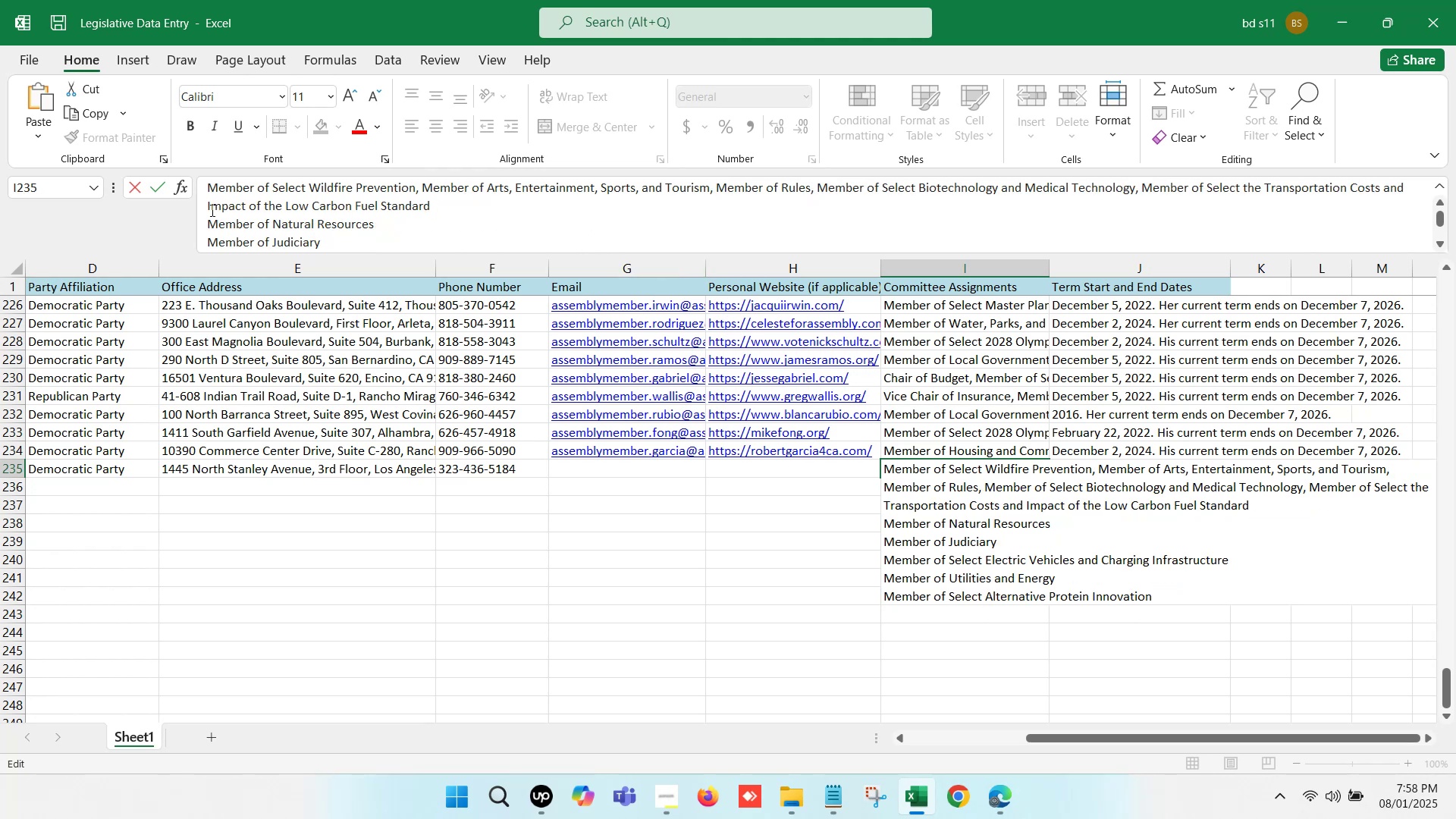 
left_click([199, 204])
 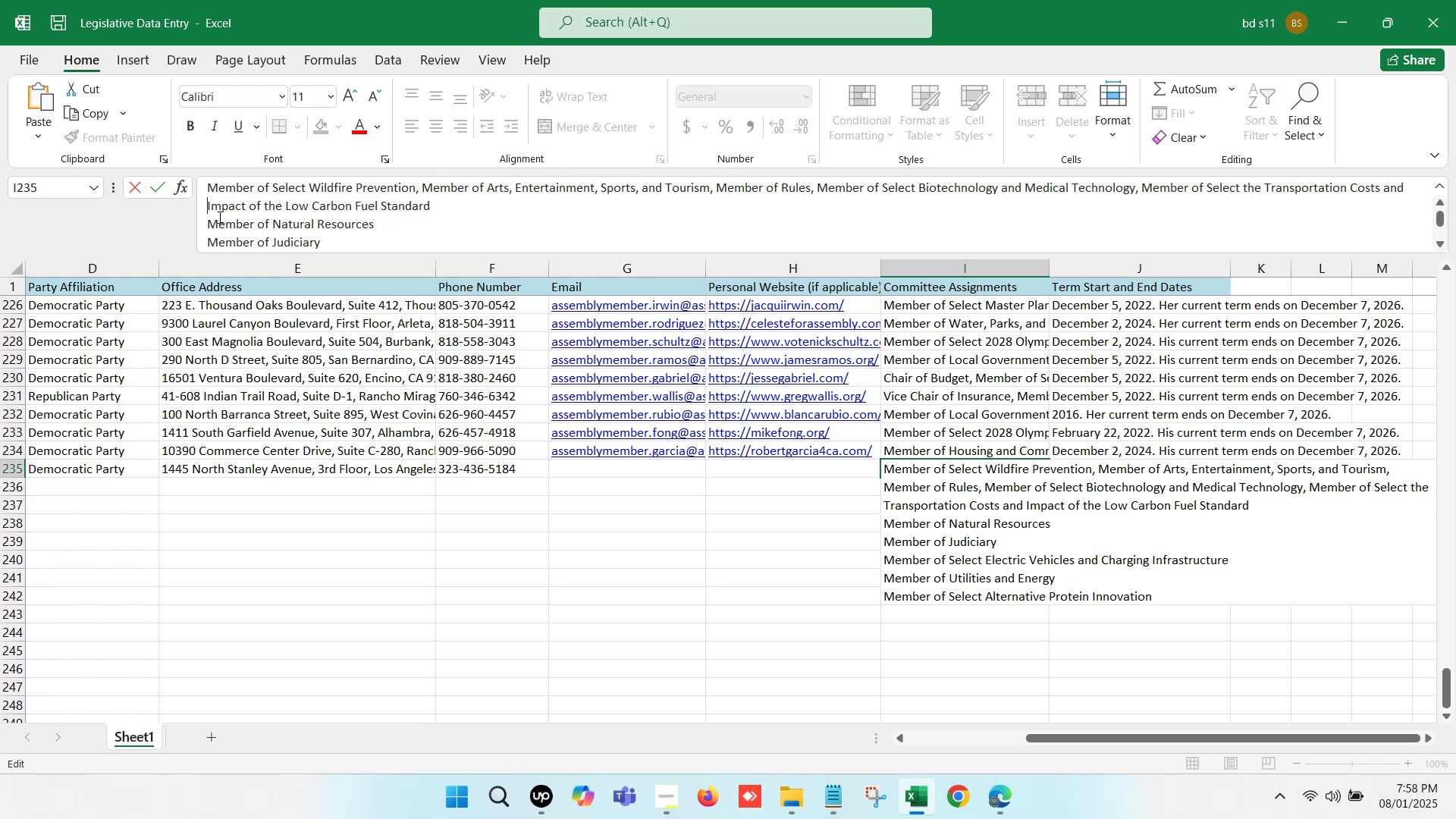 
left_click([209, 217])
 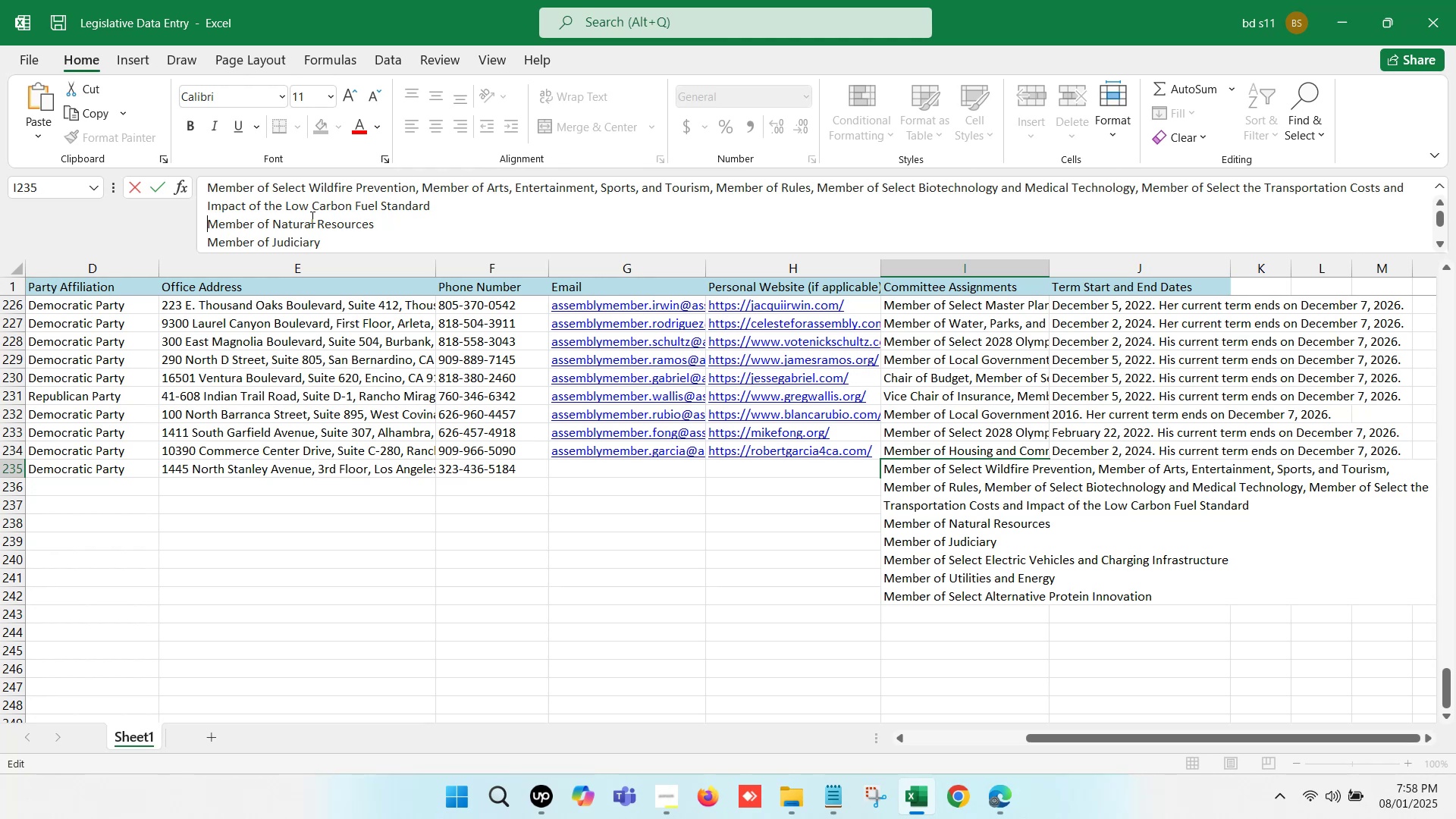 
key(Backspace)
 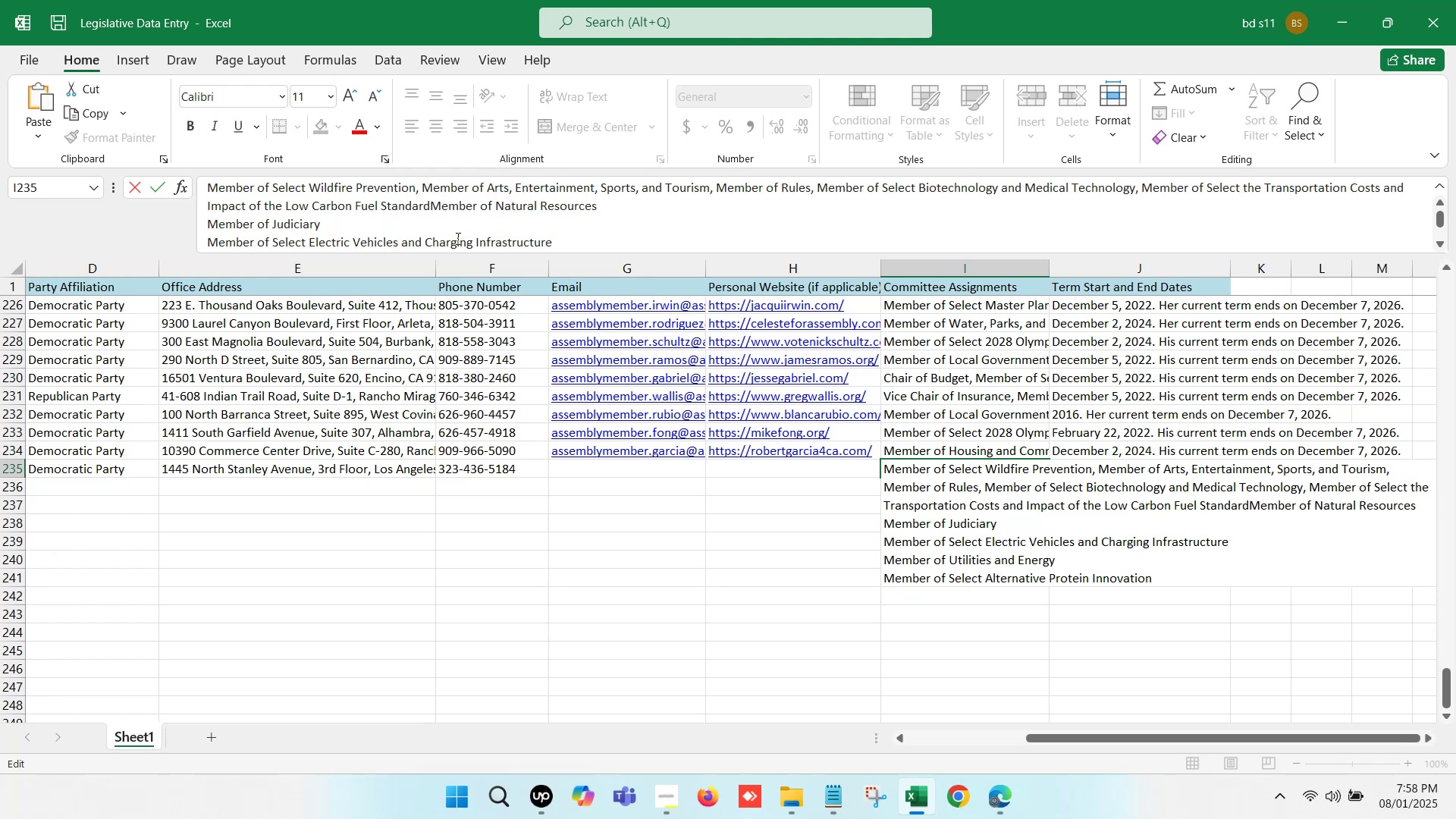 
key(Comma)
 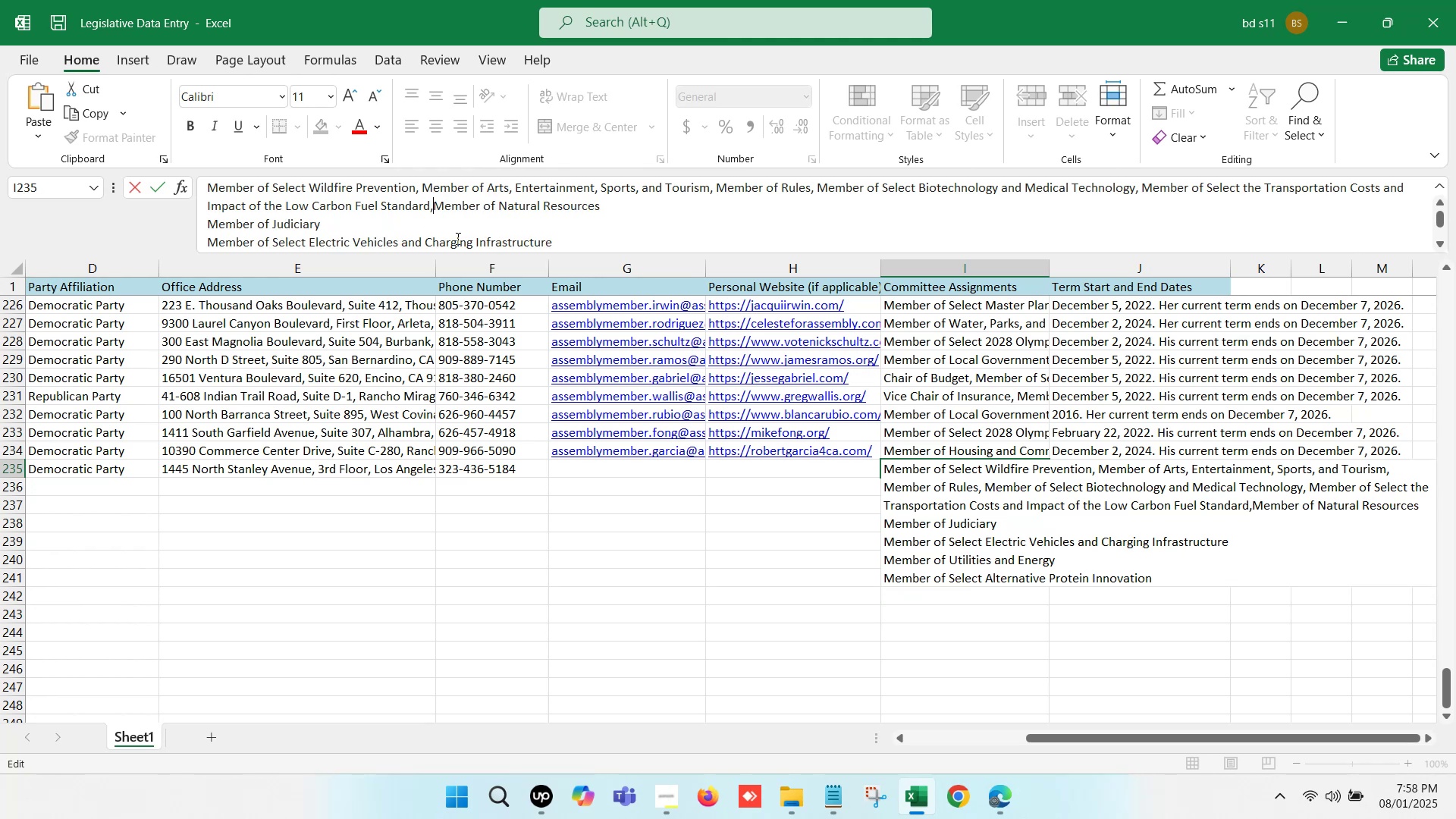 
key(Space)
 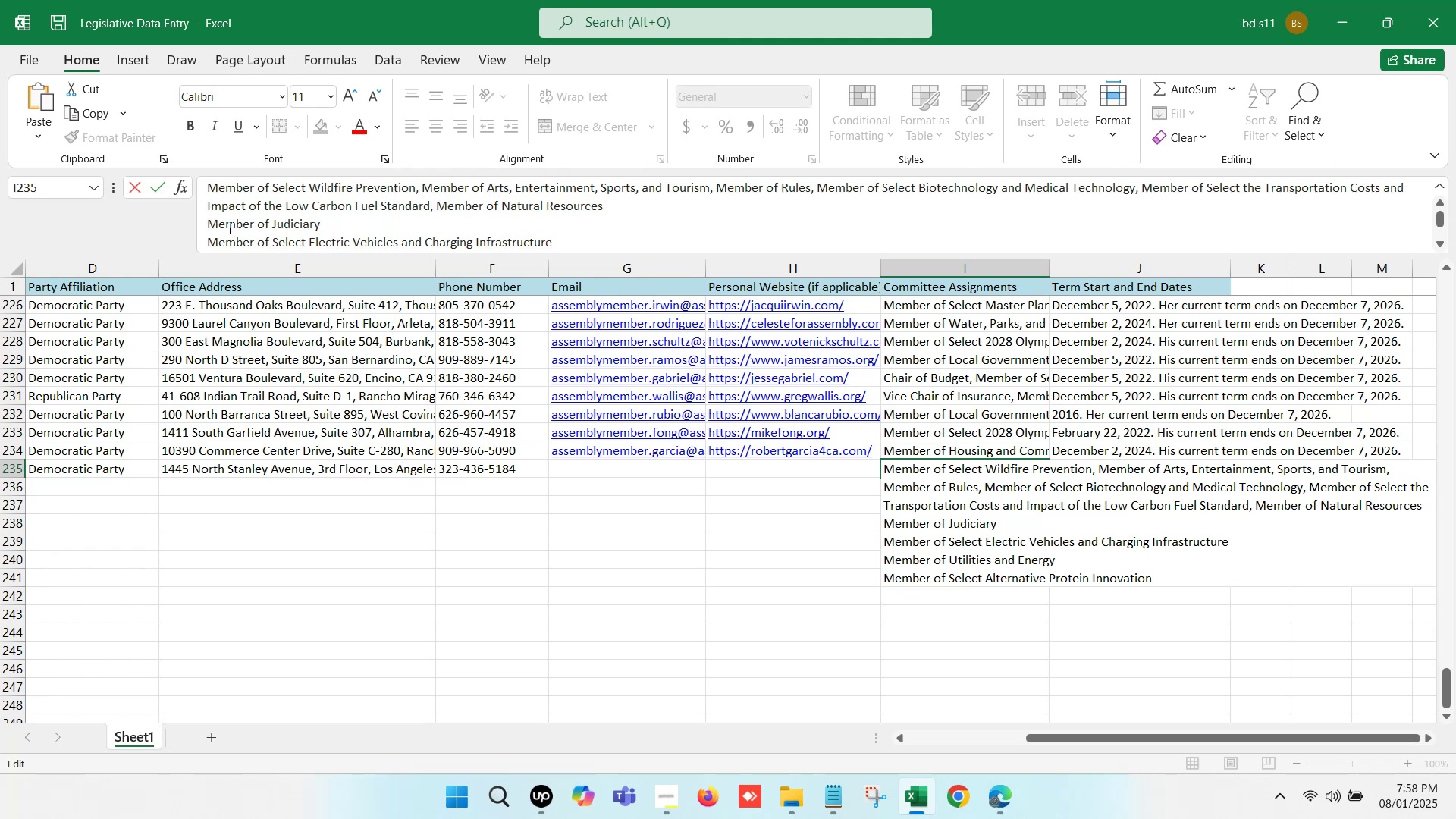 
left_click([209, 221])
 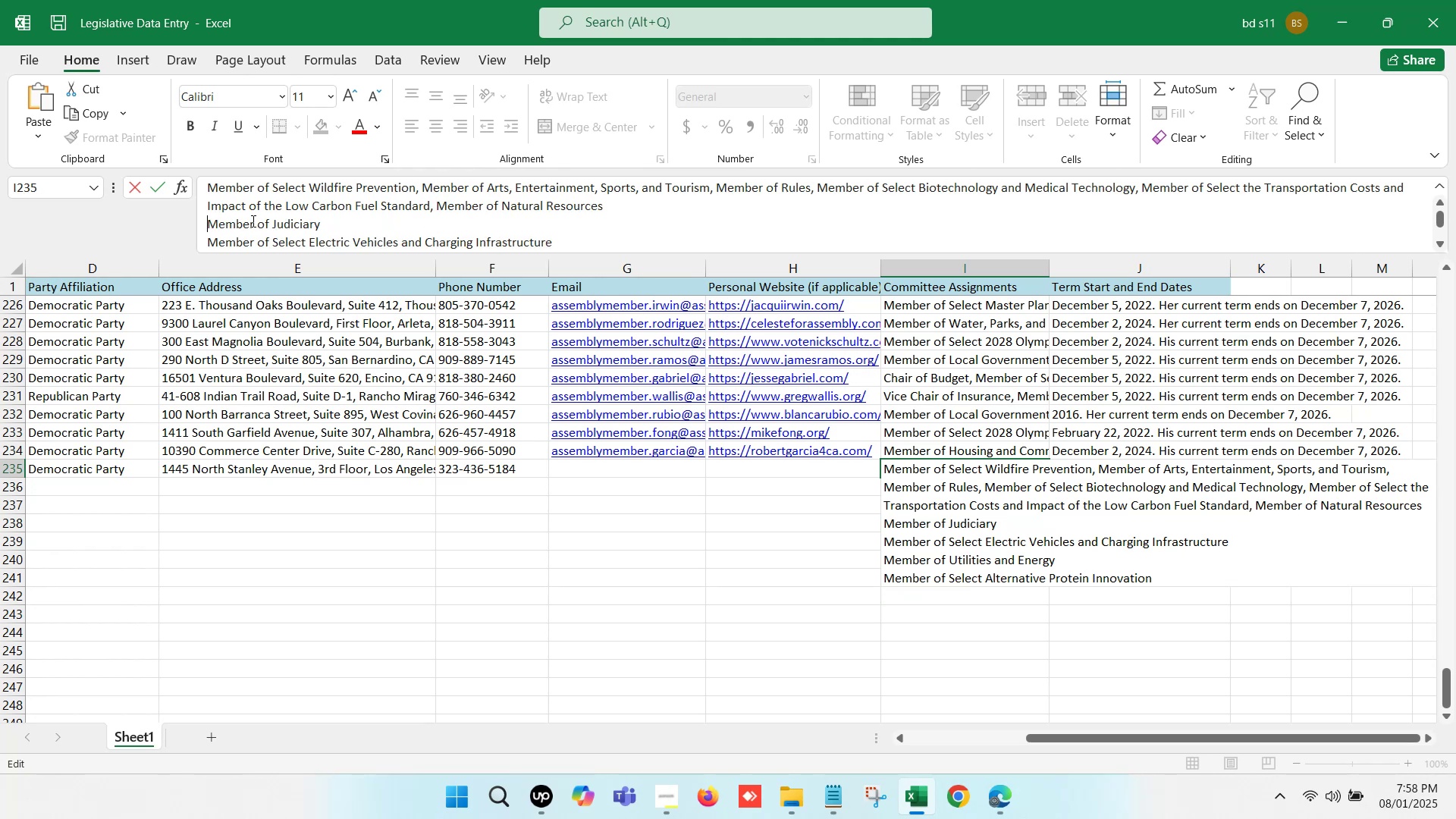 
key(Backspace)
 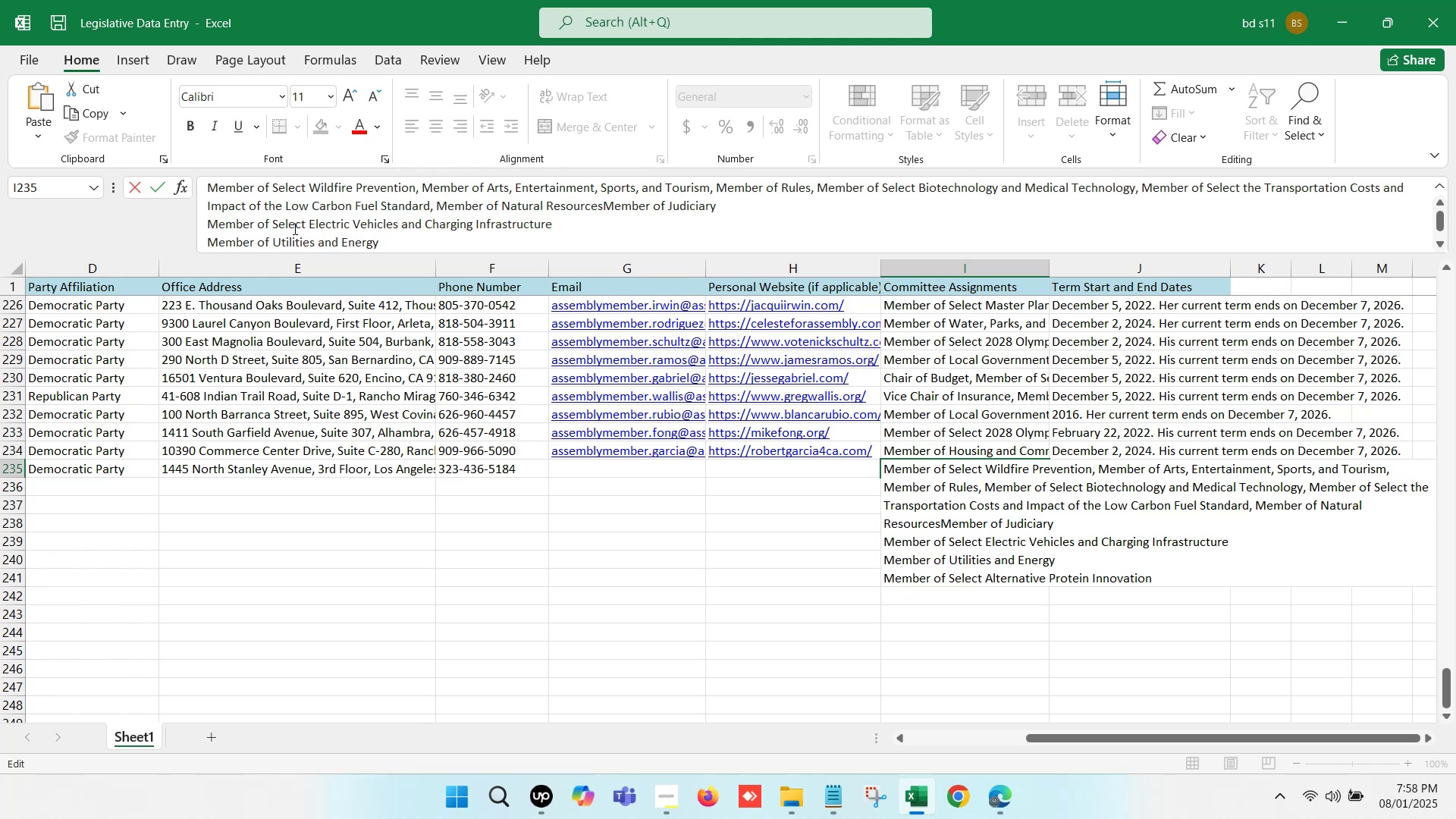 
key(Comma)
 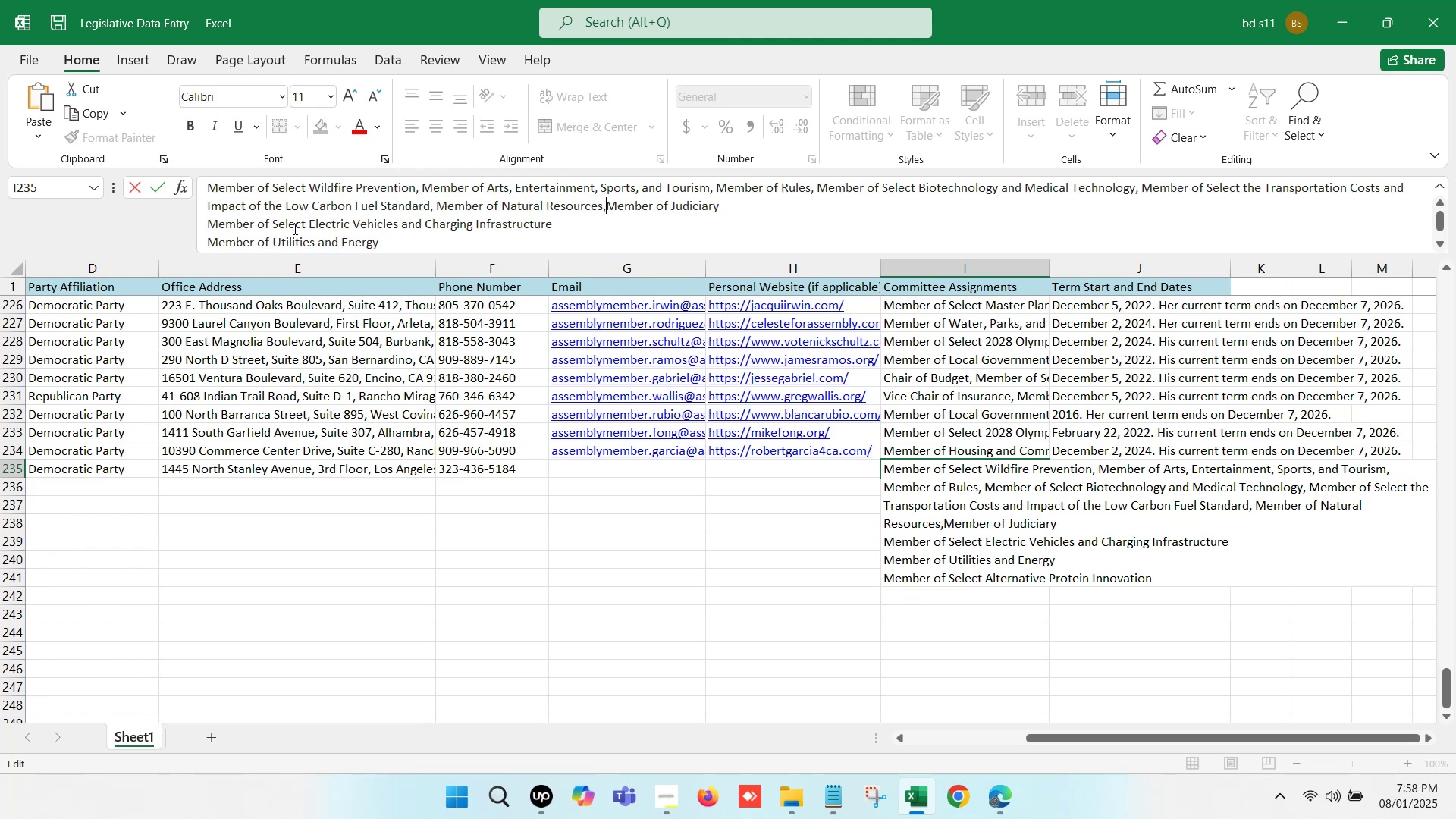 
key(Space)
 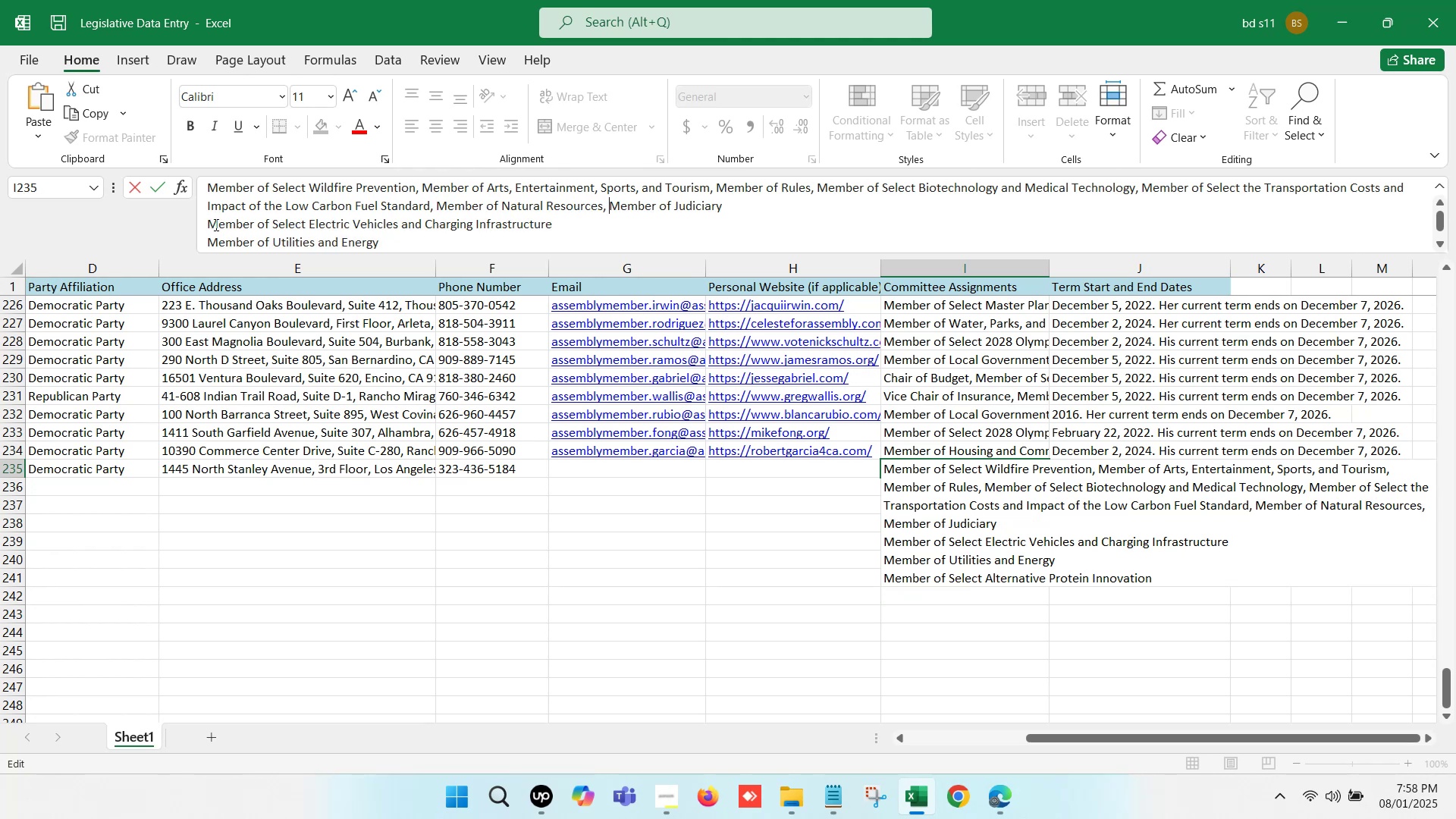 
left_click([210, 221])
 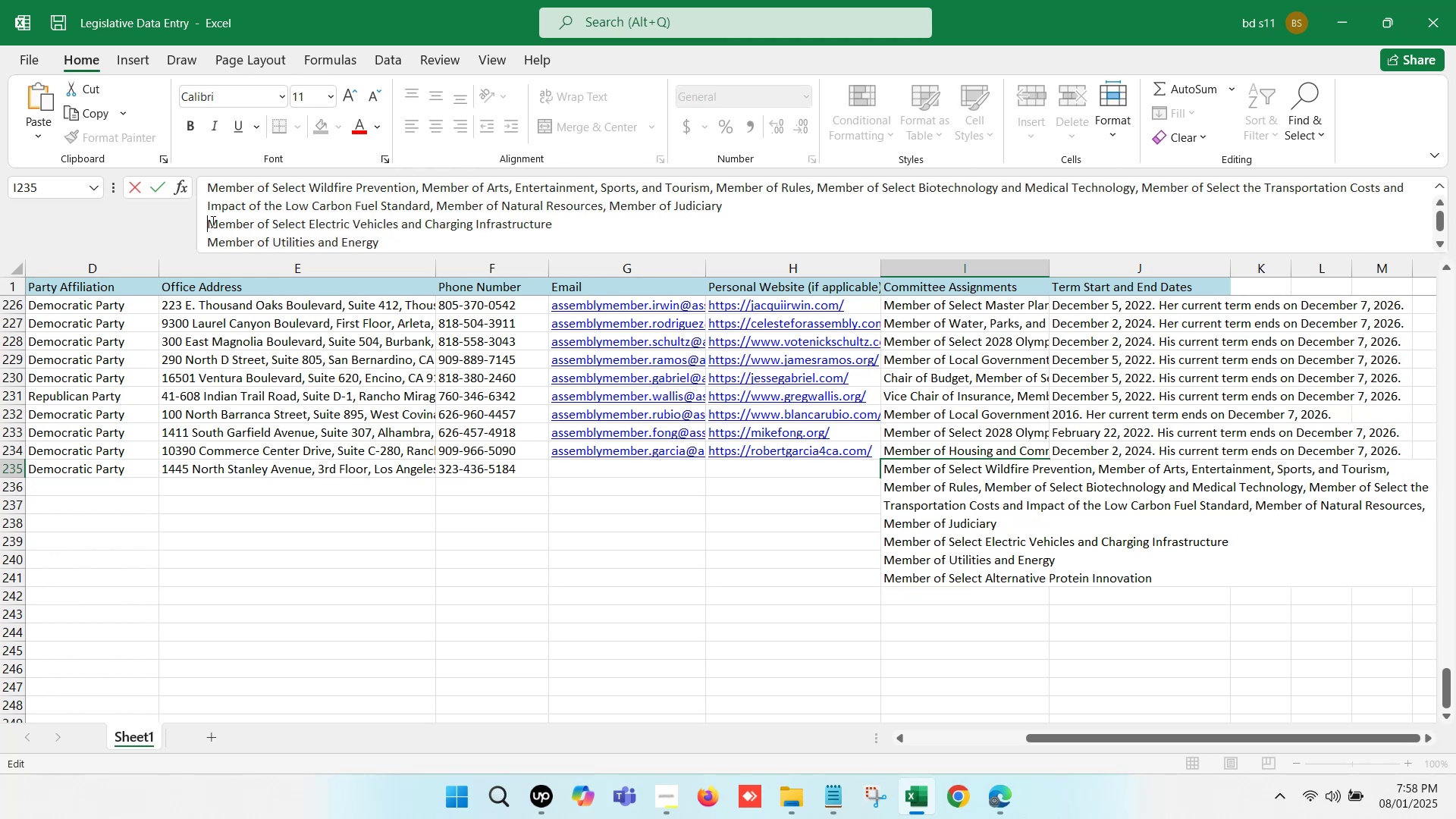 
key(Backspace)
 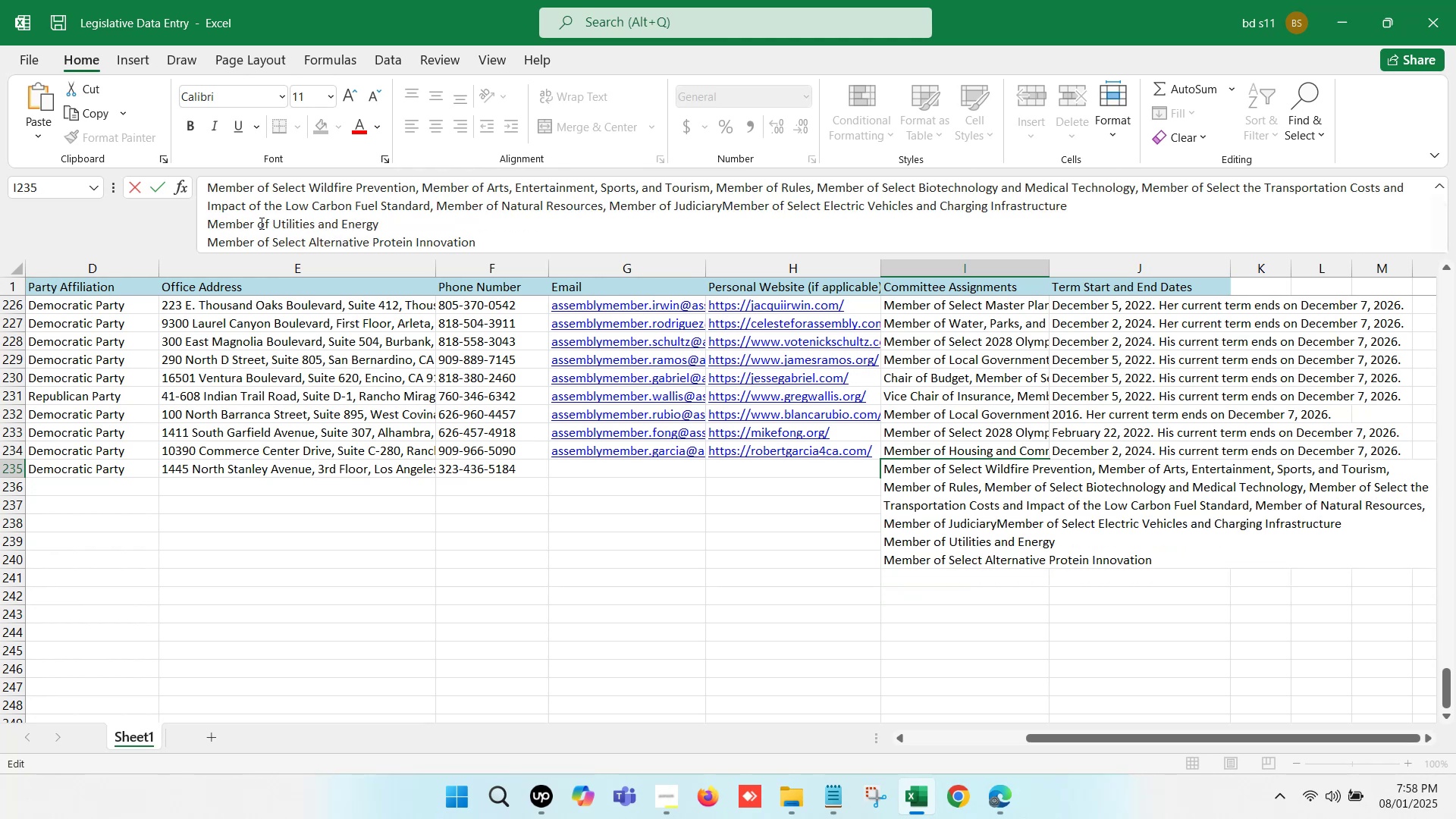 
key(Comma)
 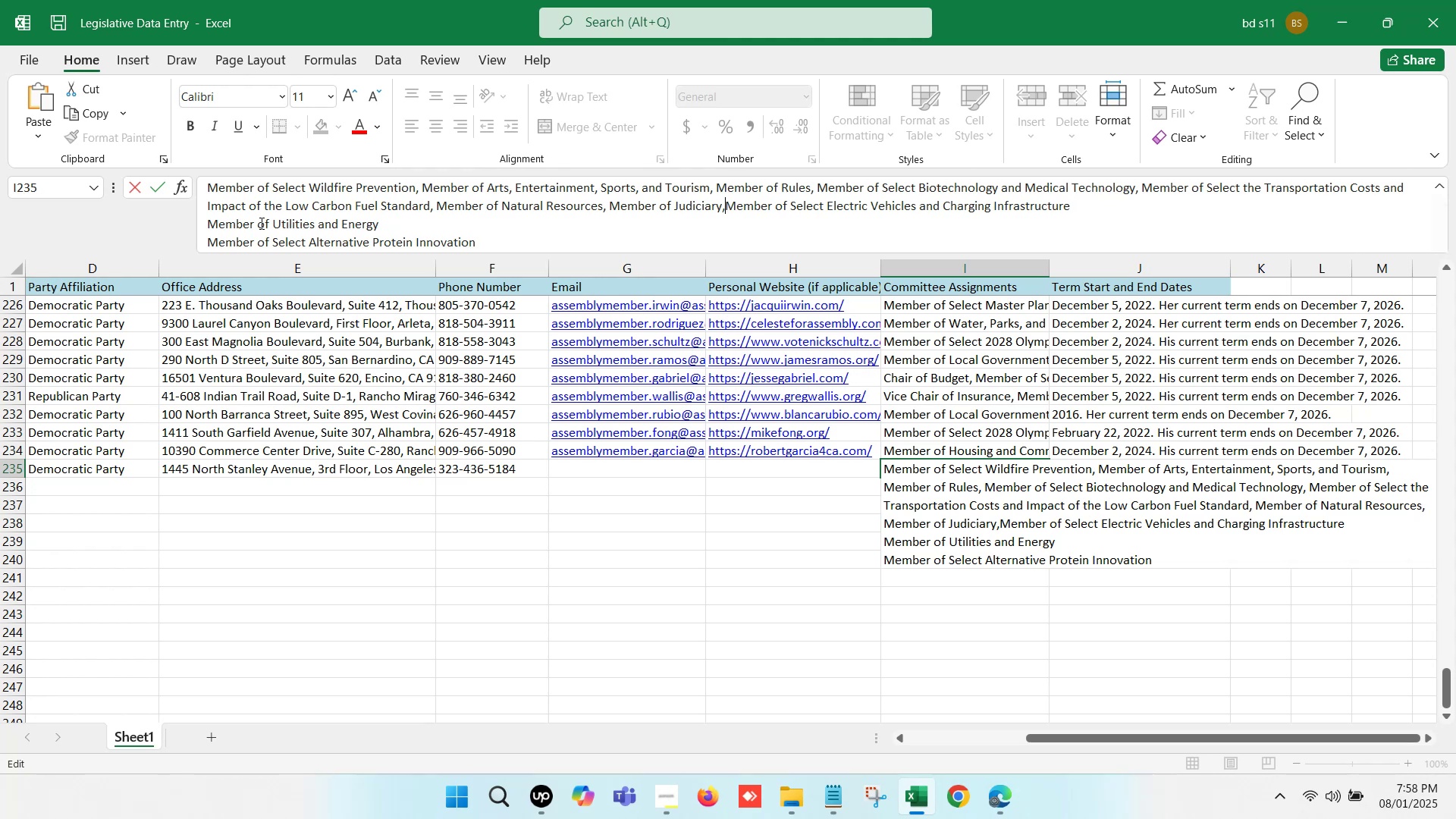 
key(Space)
 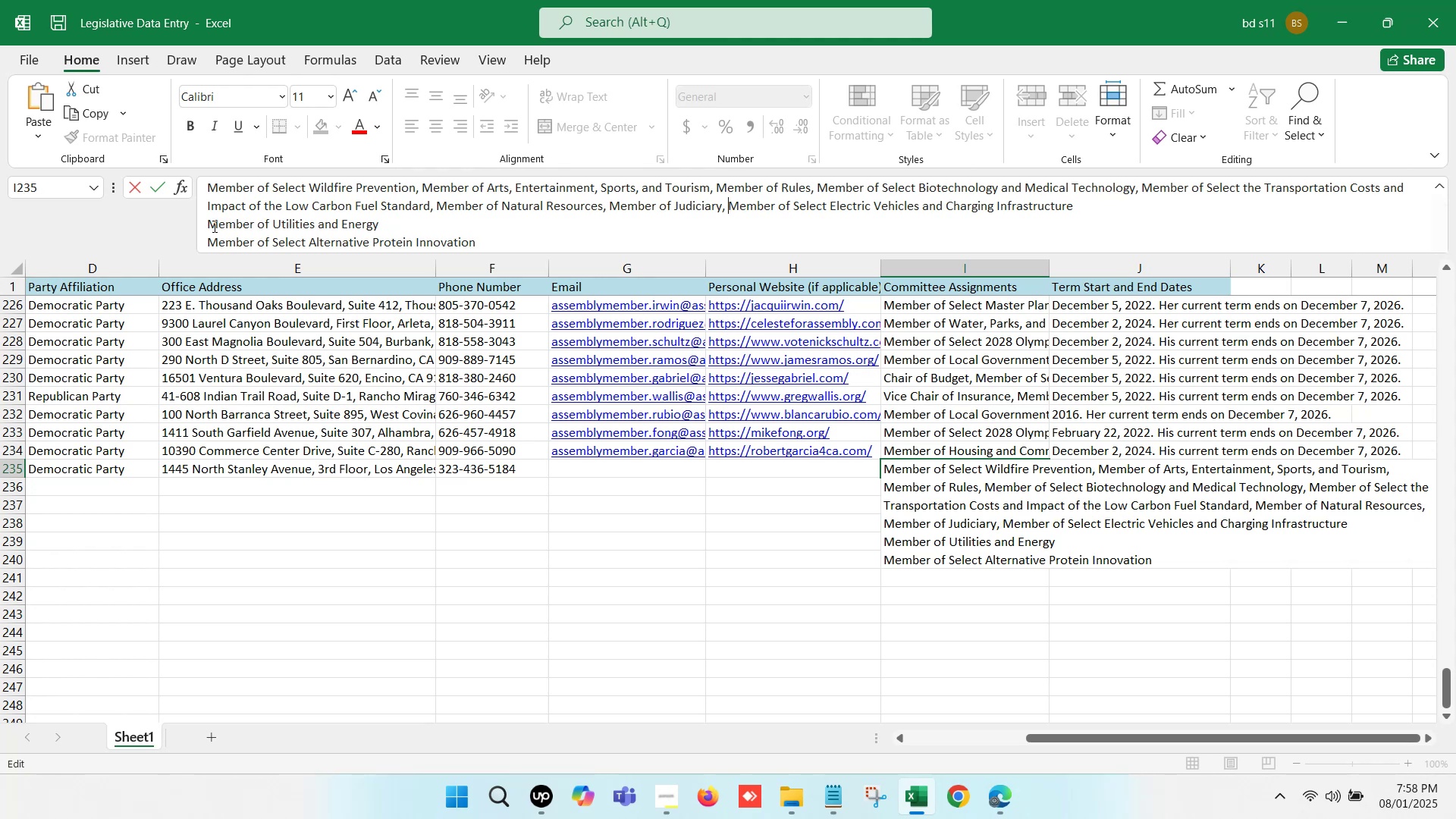 
left_click([207, 221])
 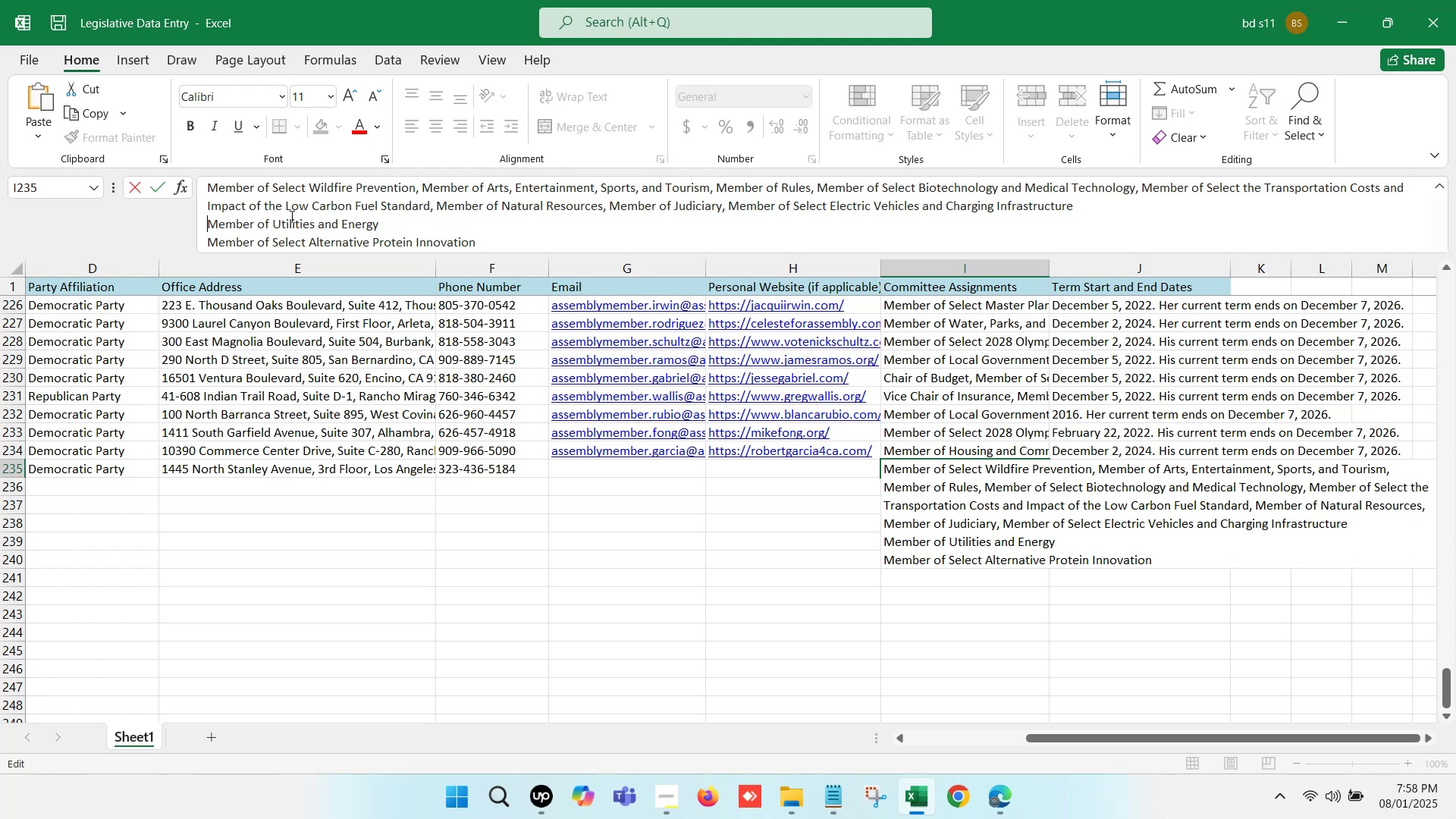 
key(Backspace)
 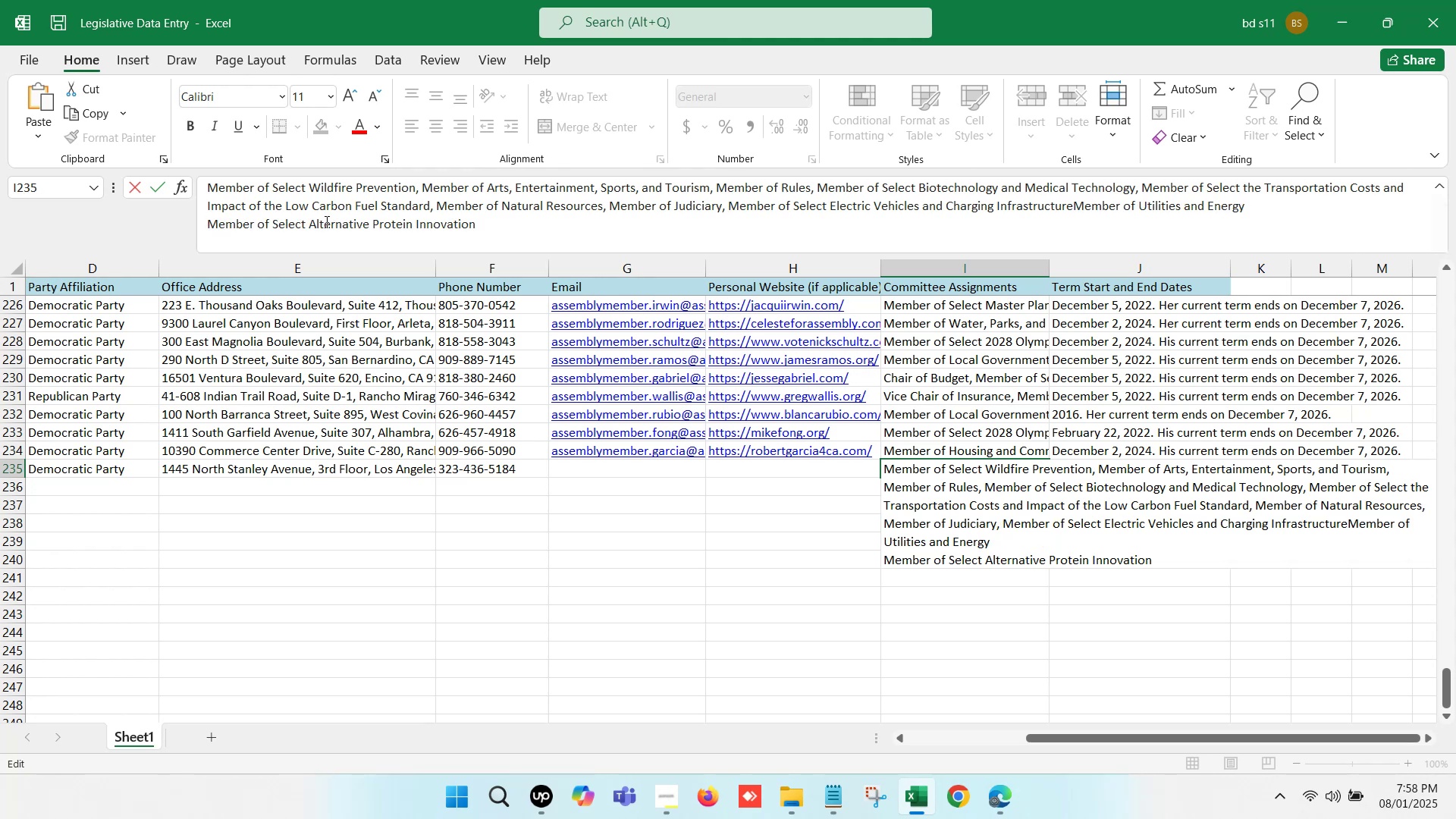 
key(Comma)
 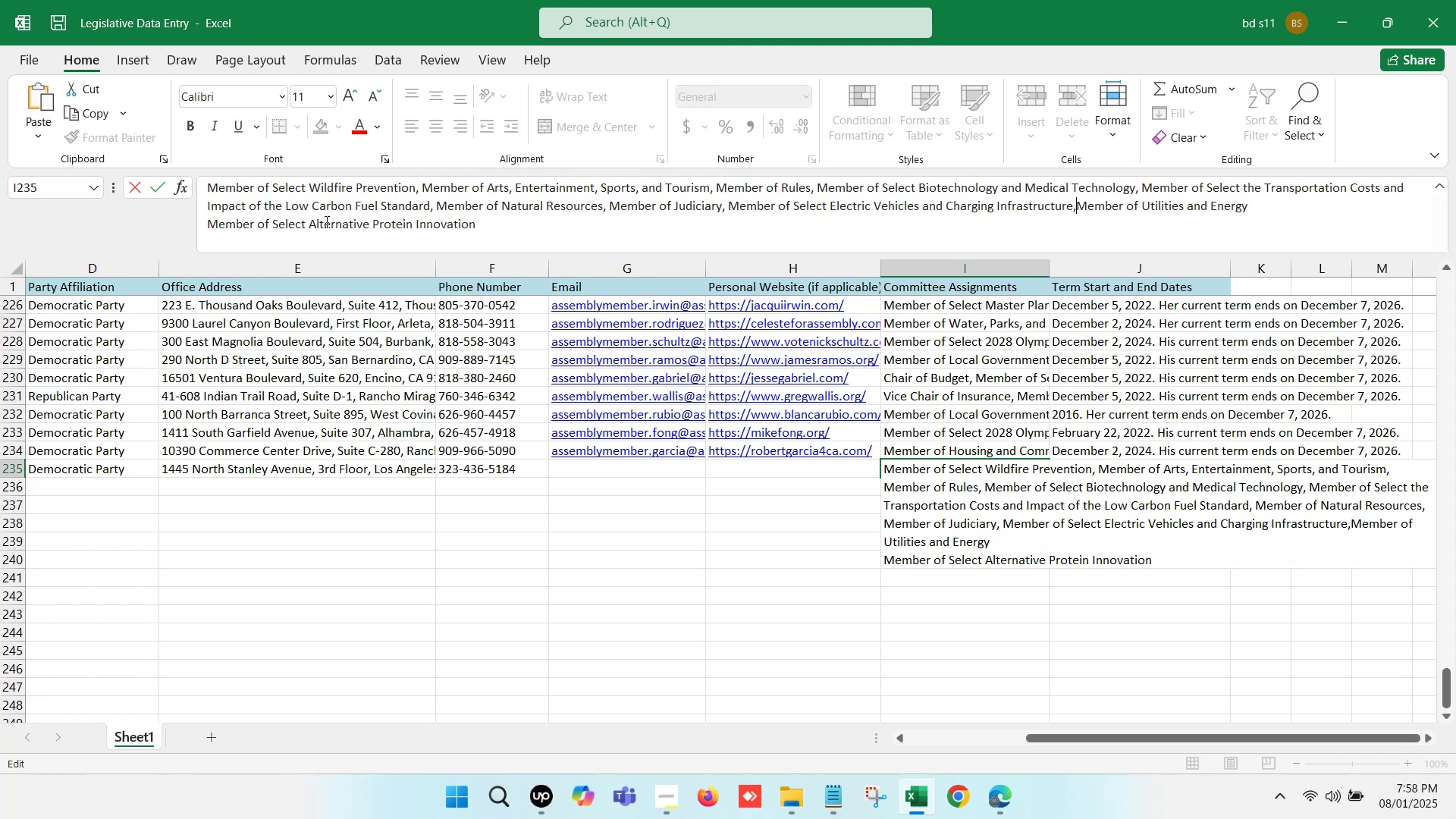 
key(Space)
 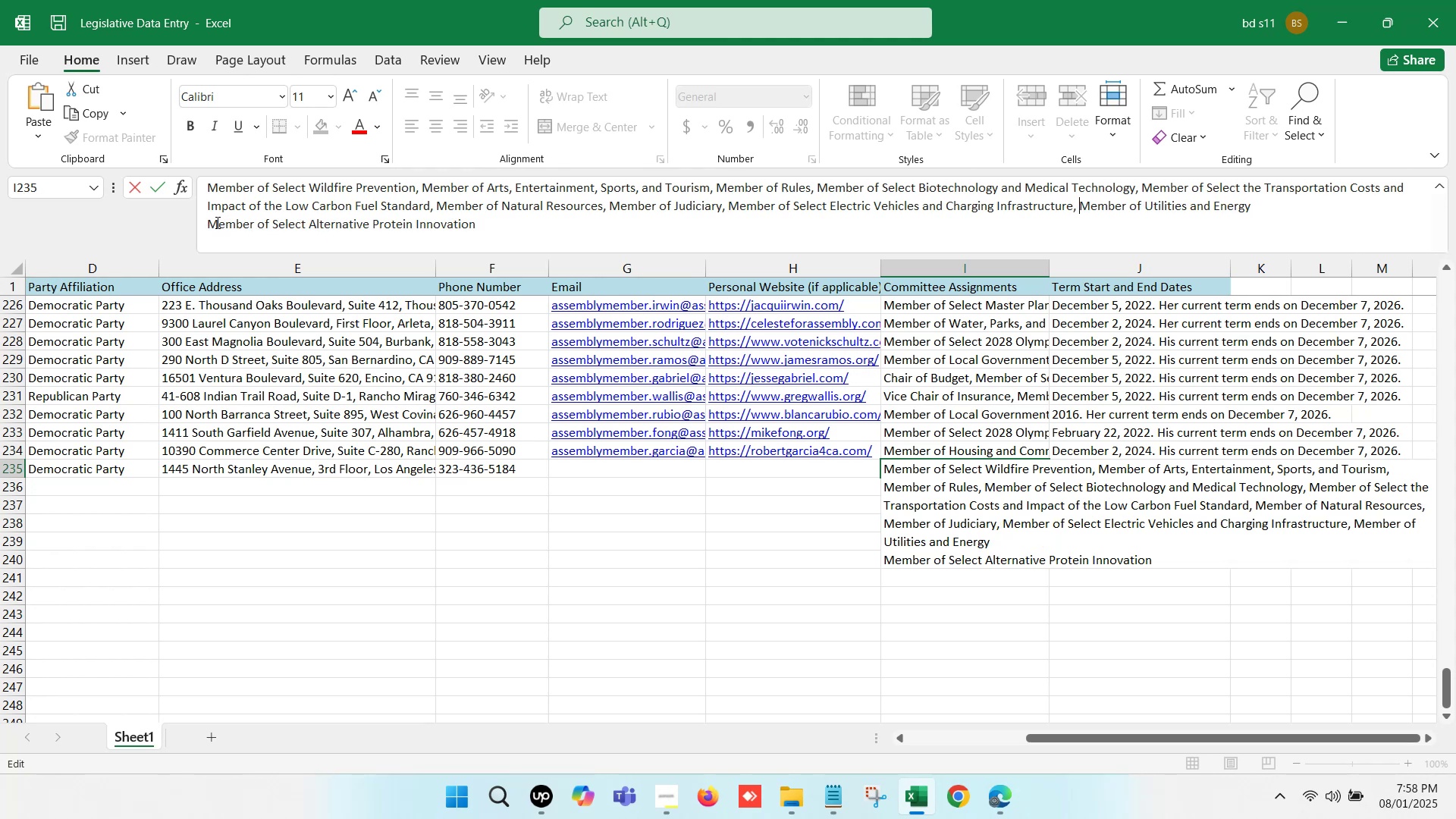 
left_click([207, 218])
 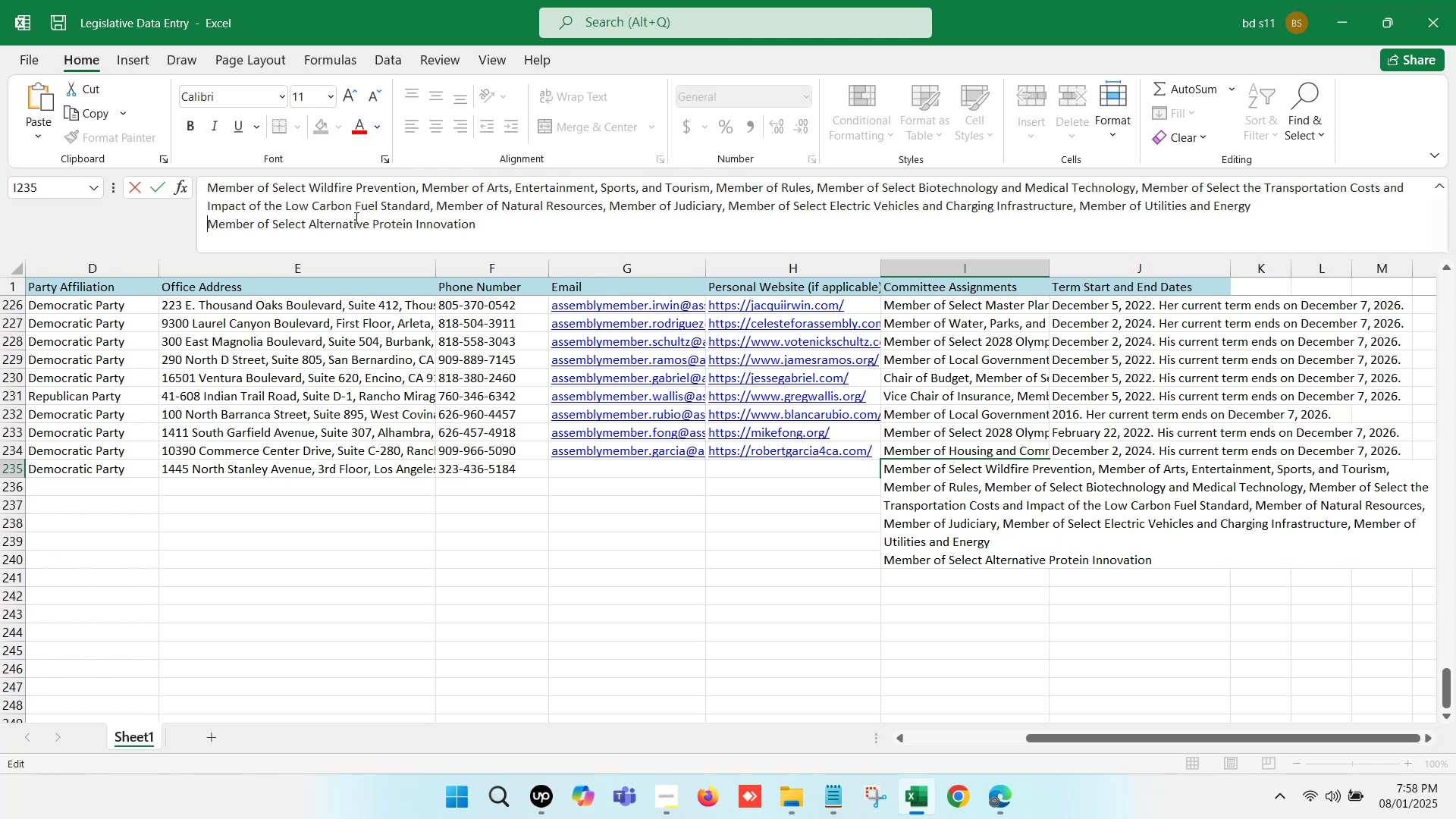 
key(Backspace)
 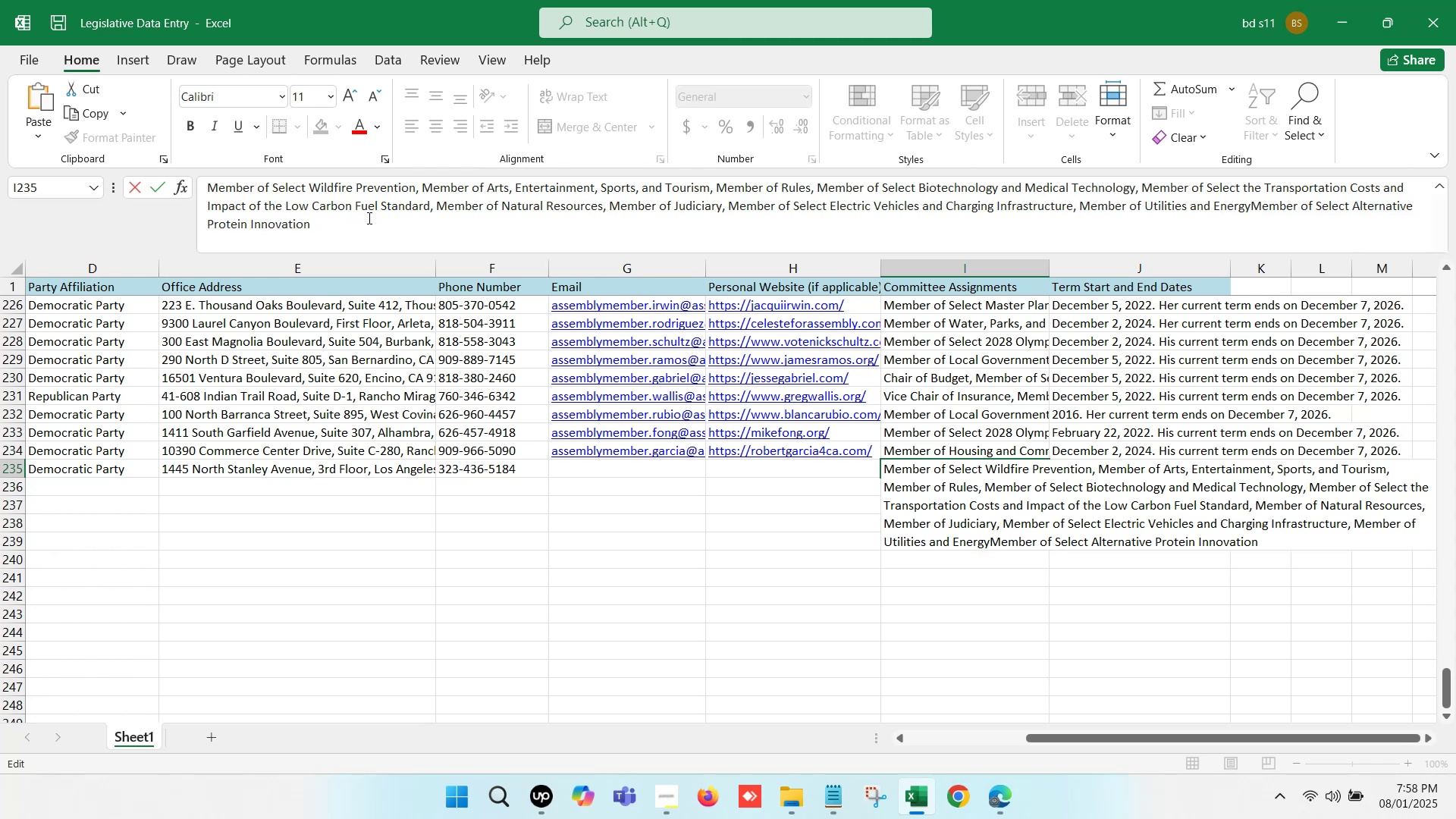 
key(Comma)
 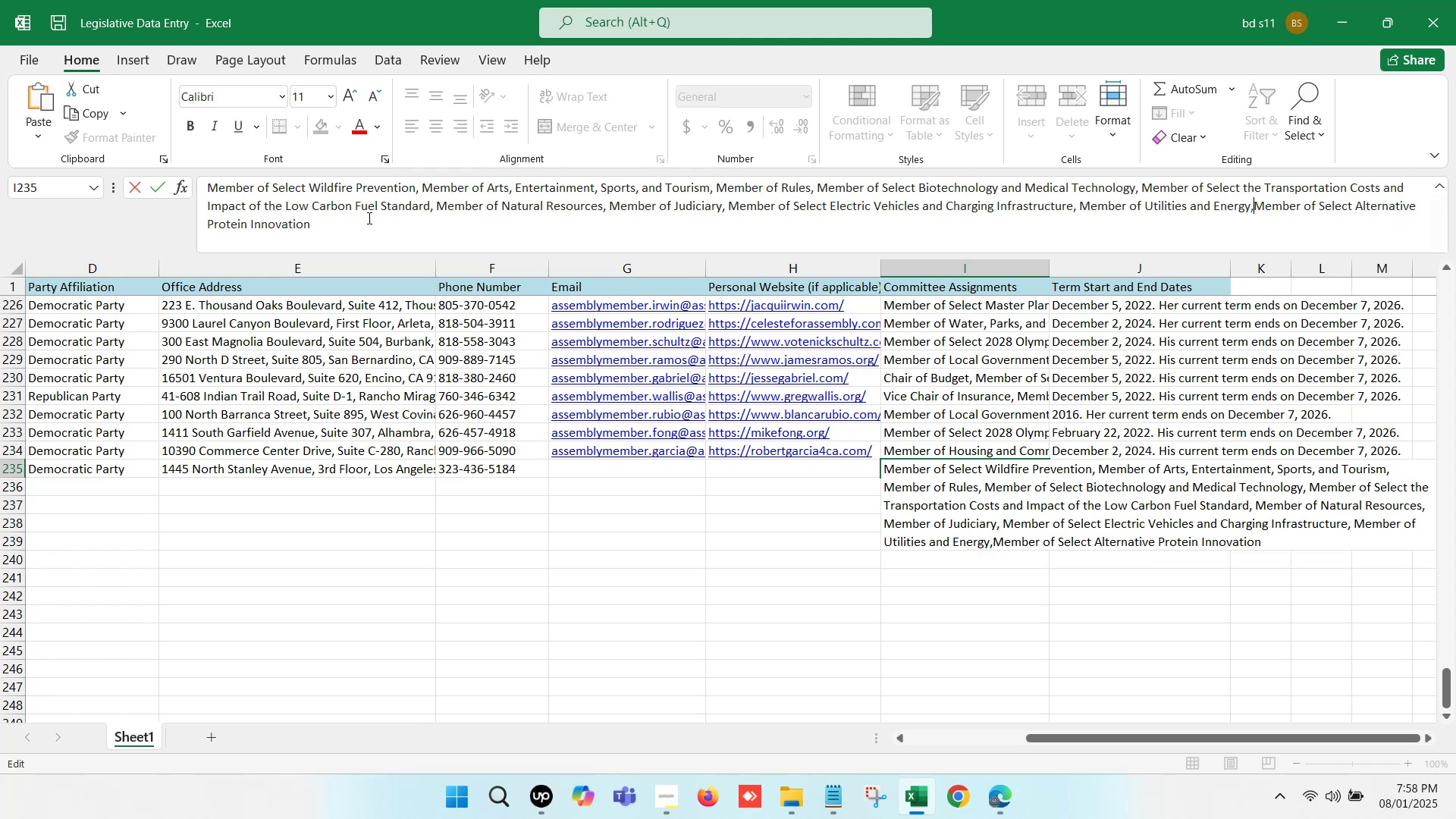 
key(Space)
 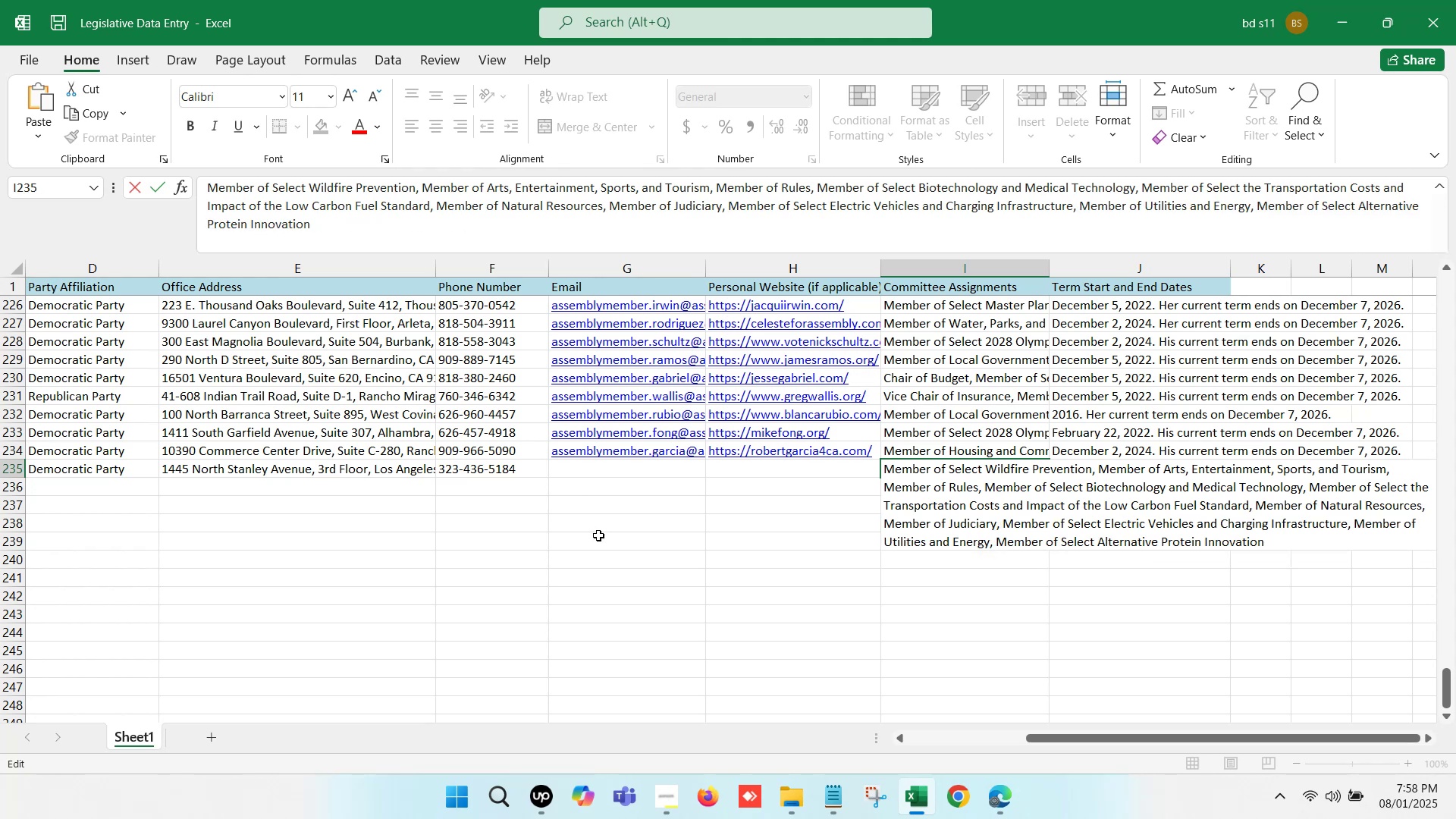 
left_click([598, 542])
 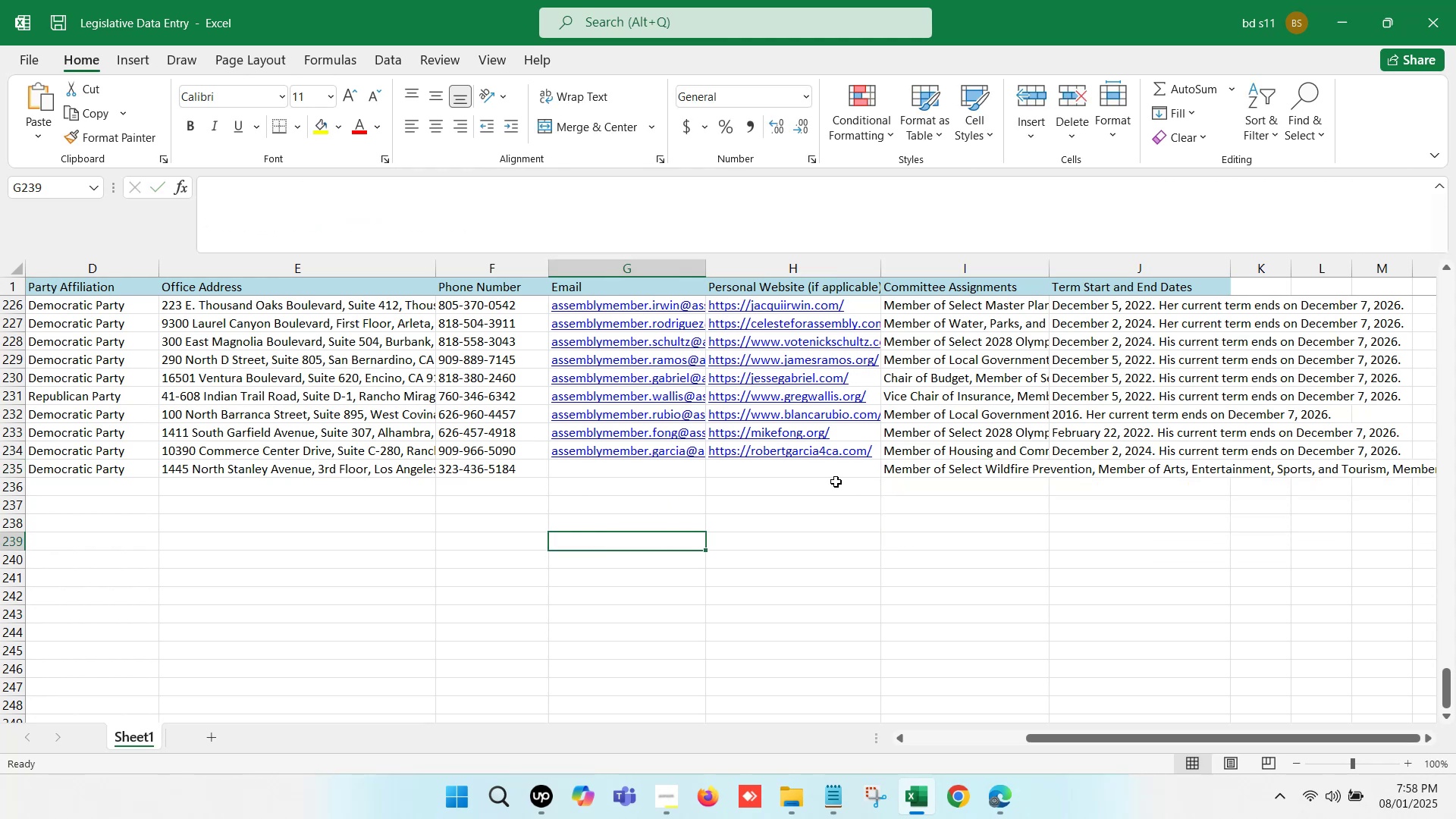 
left_click([780, 466])
 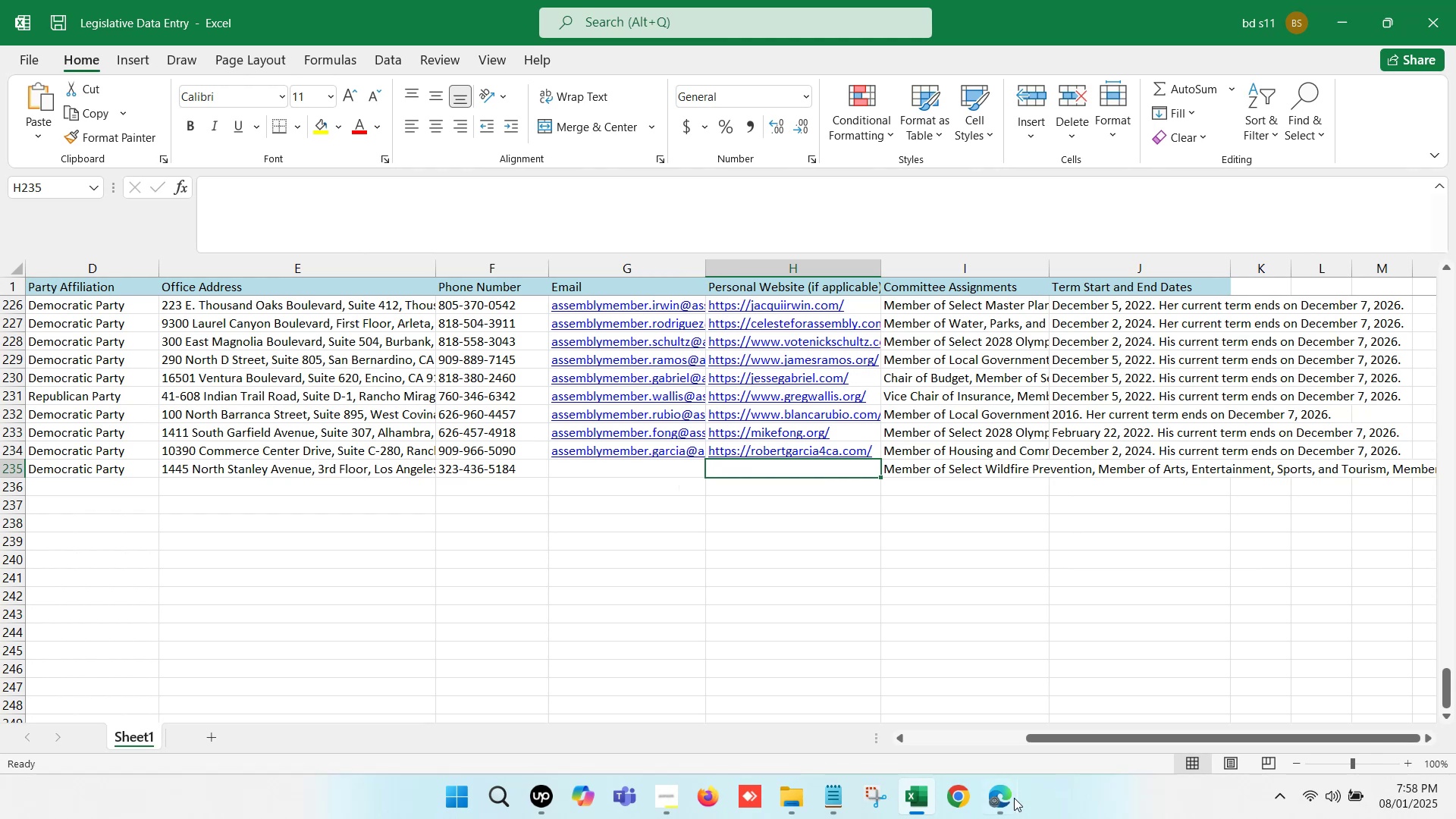 
left_click([997, 810])
 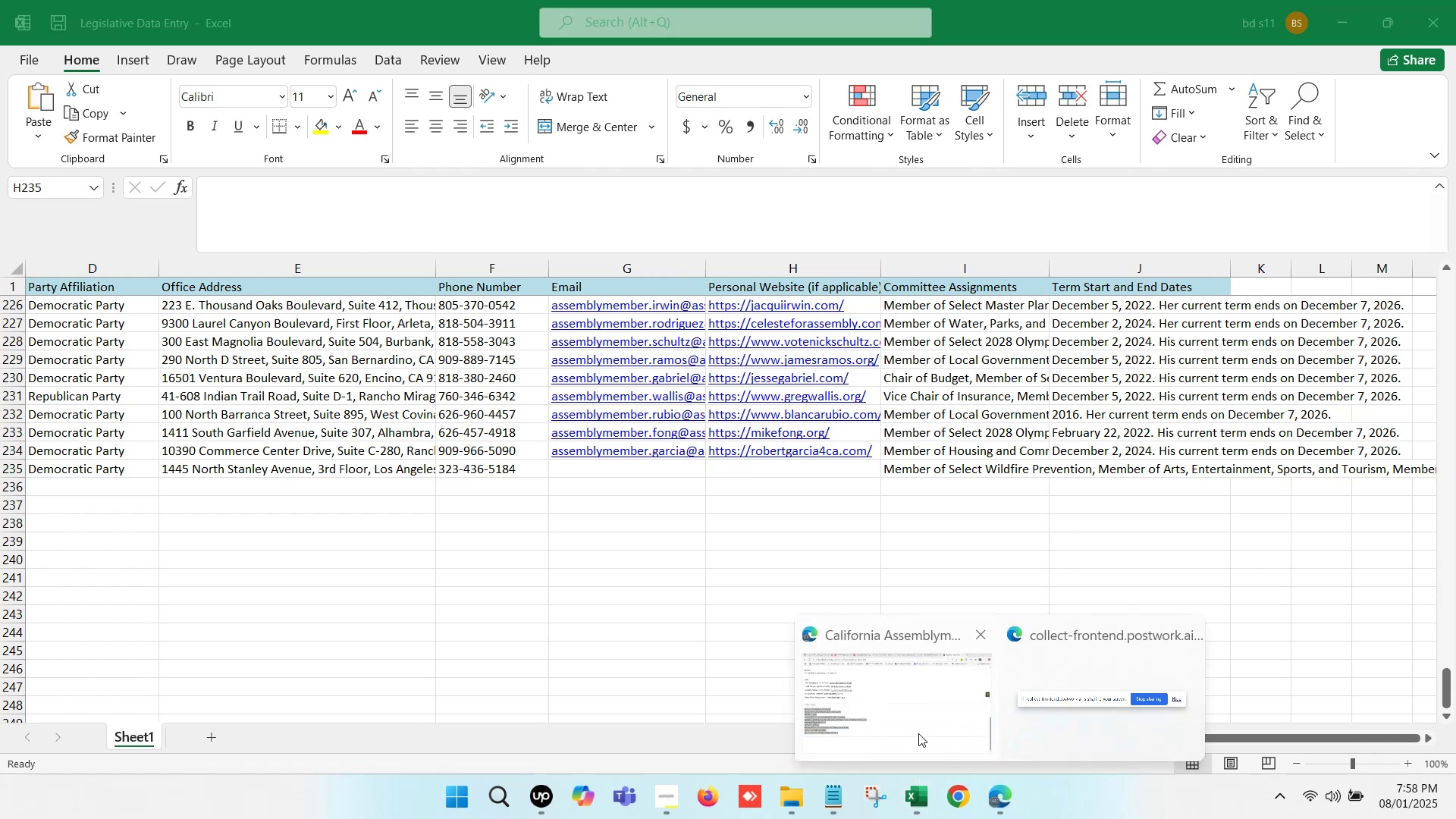 
left_click([915, 699])
 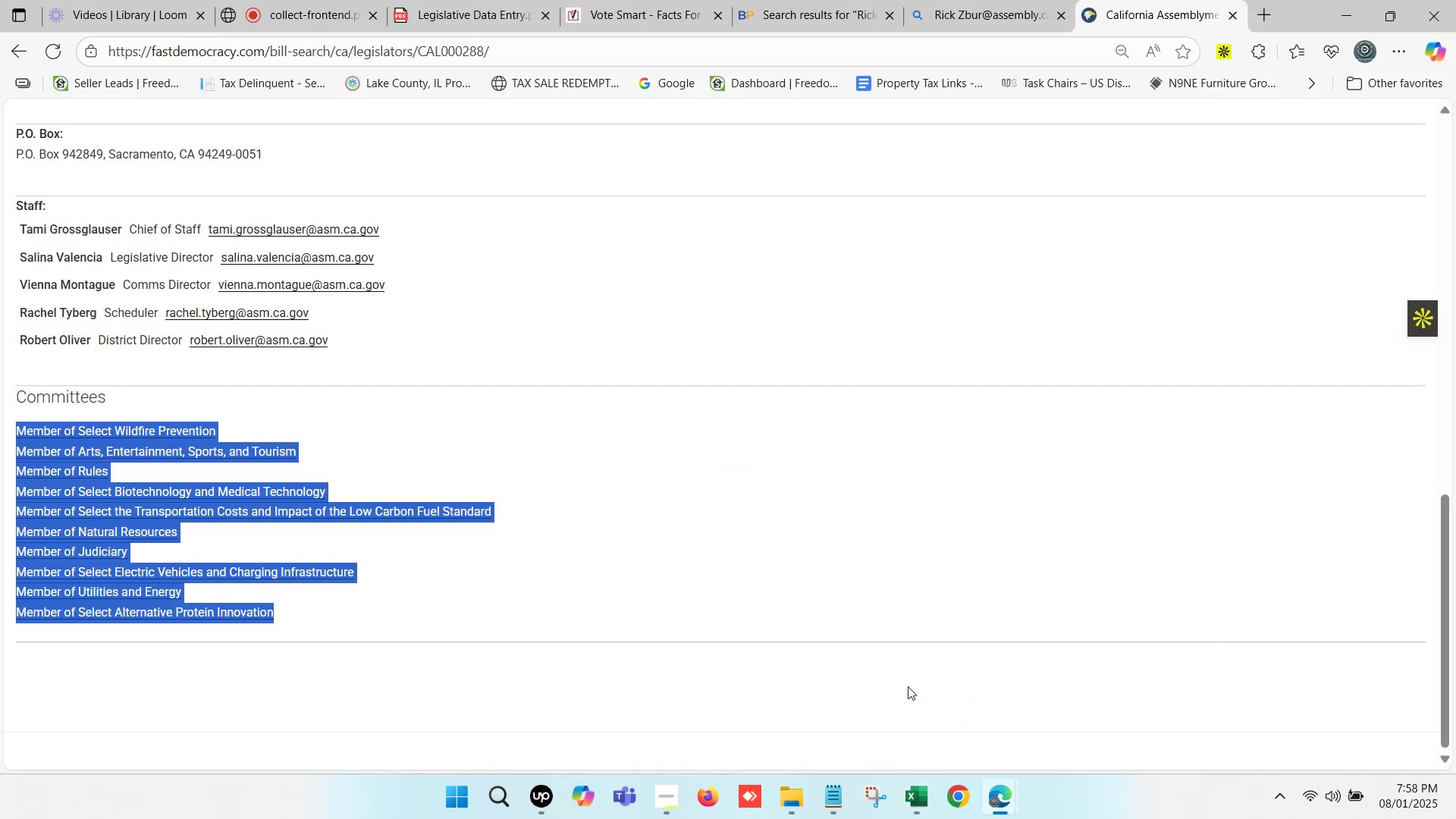 
wait(5.94)
 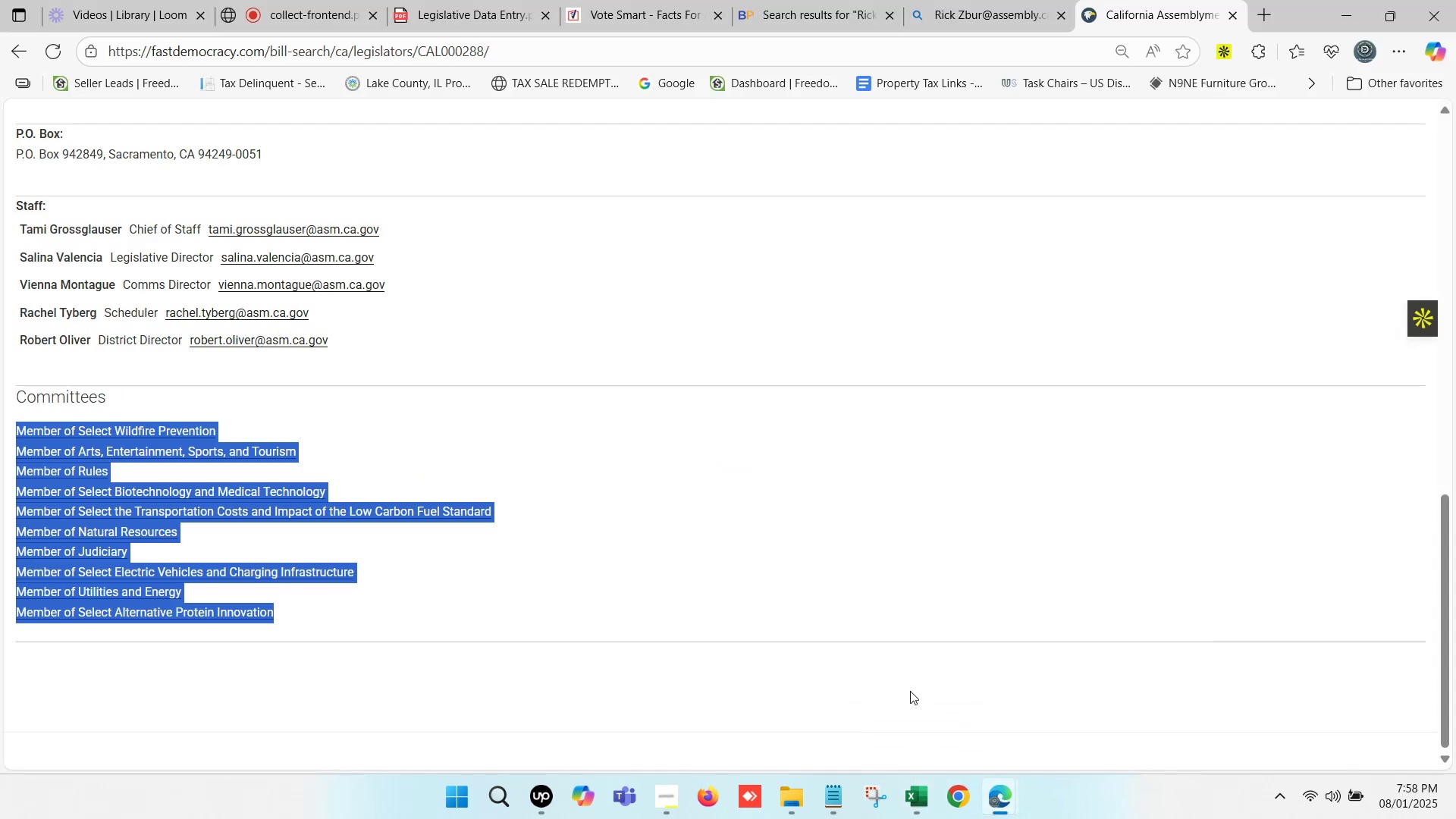 
scroll: coordinate [394, 482], scroll_direction: down, amount: 1.0
 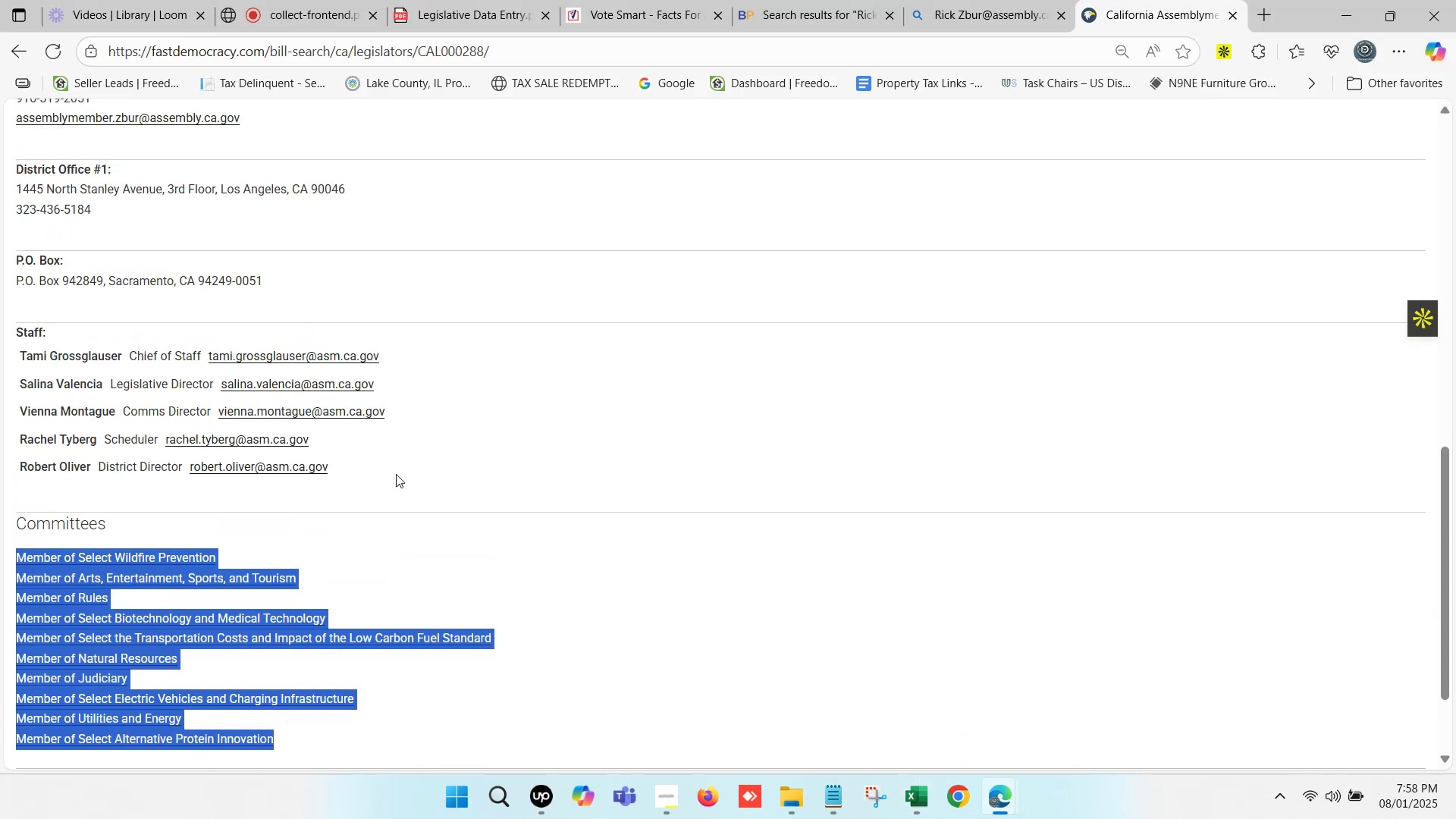 
scroll: coordinate [444, 388], scroll_direction: up, amount: 3.0
 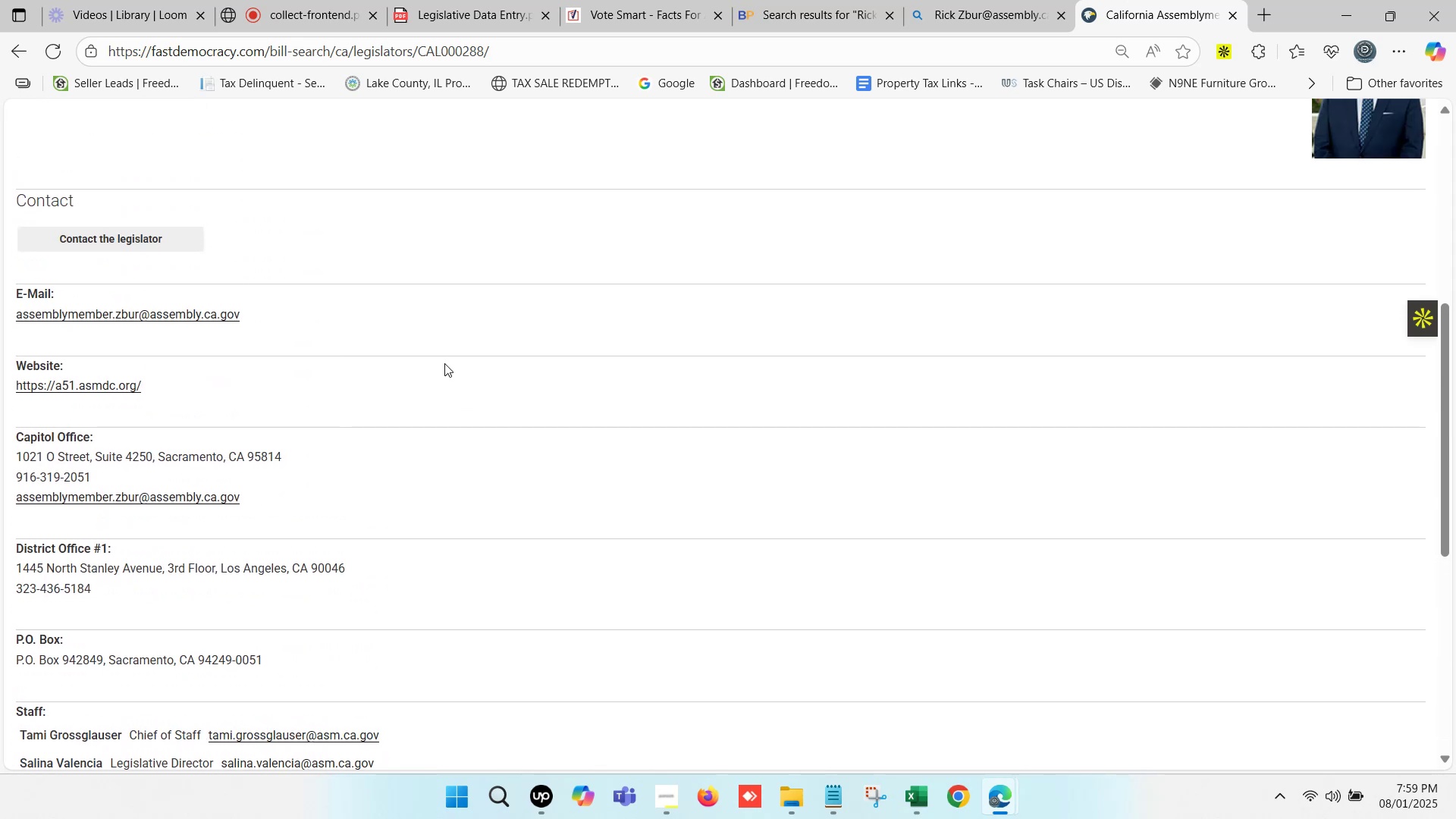 
wait(6.9)
 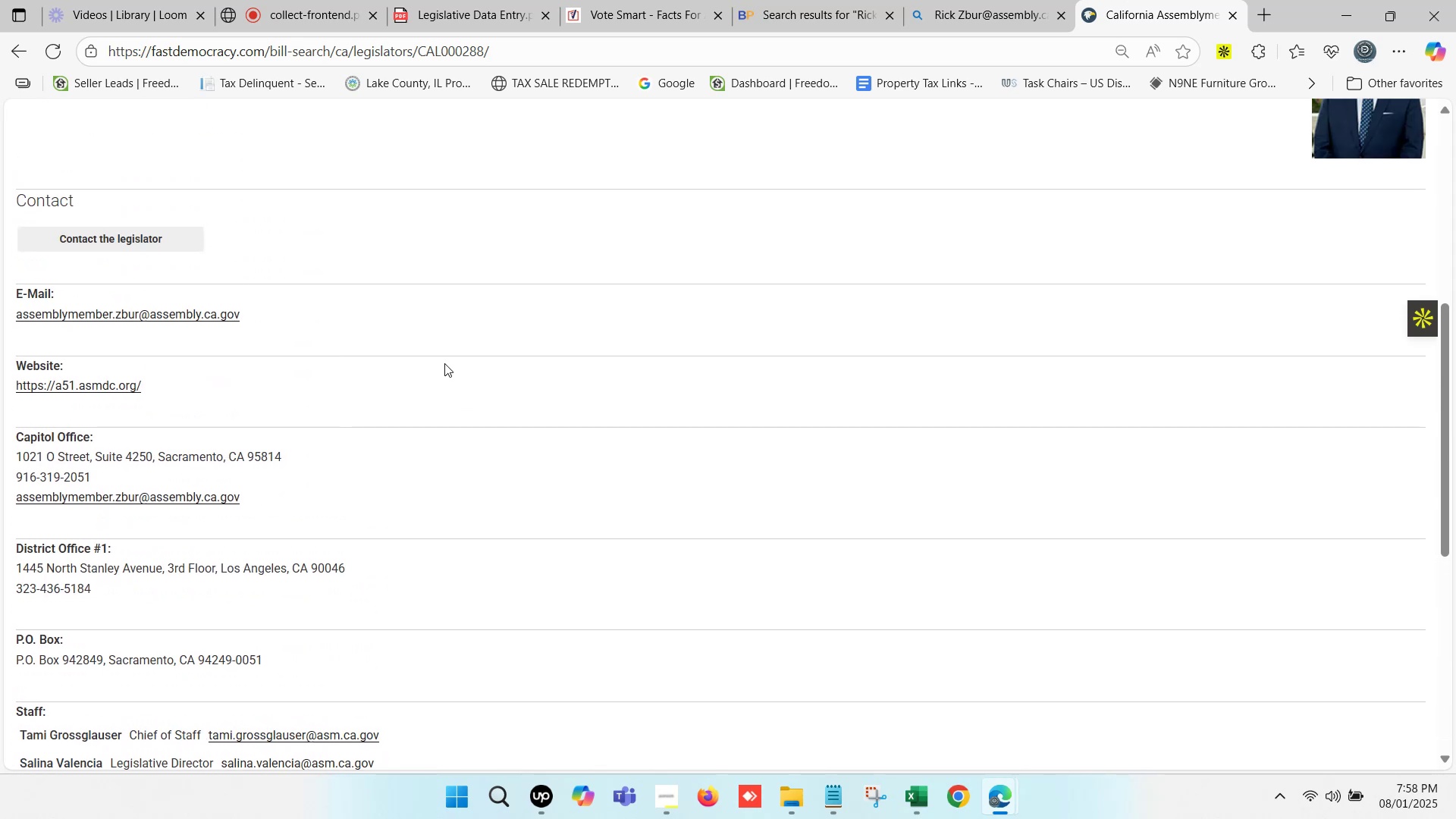 
right_click([232, 315])
 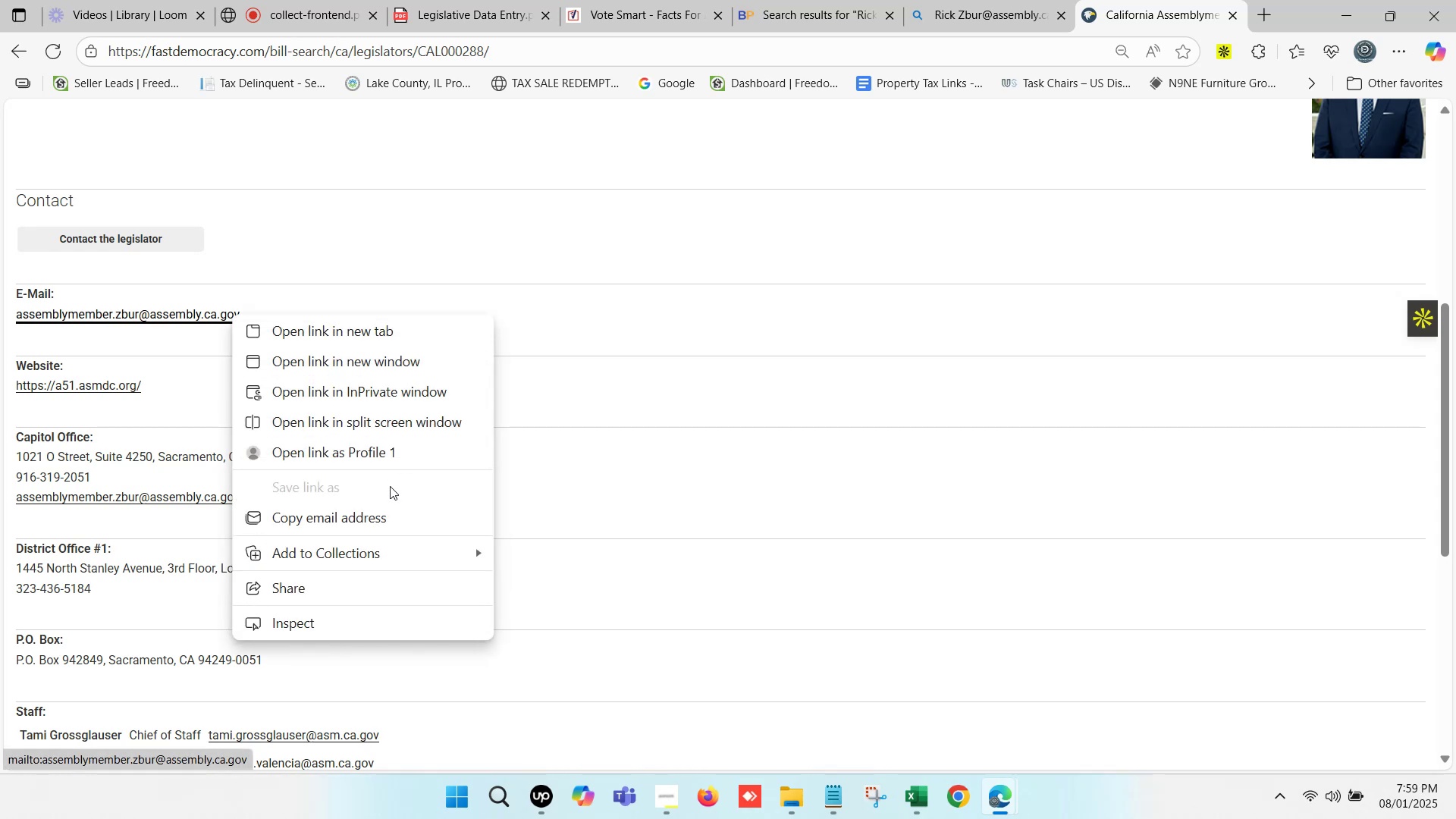 
left_click([389, 520])
 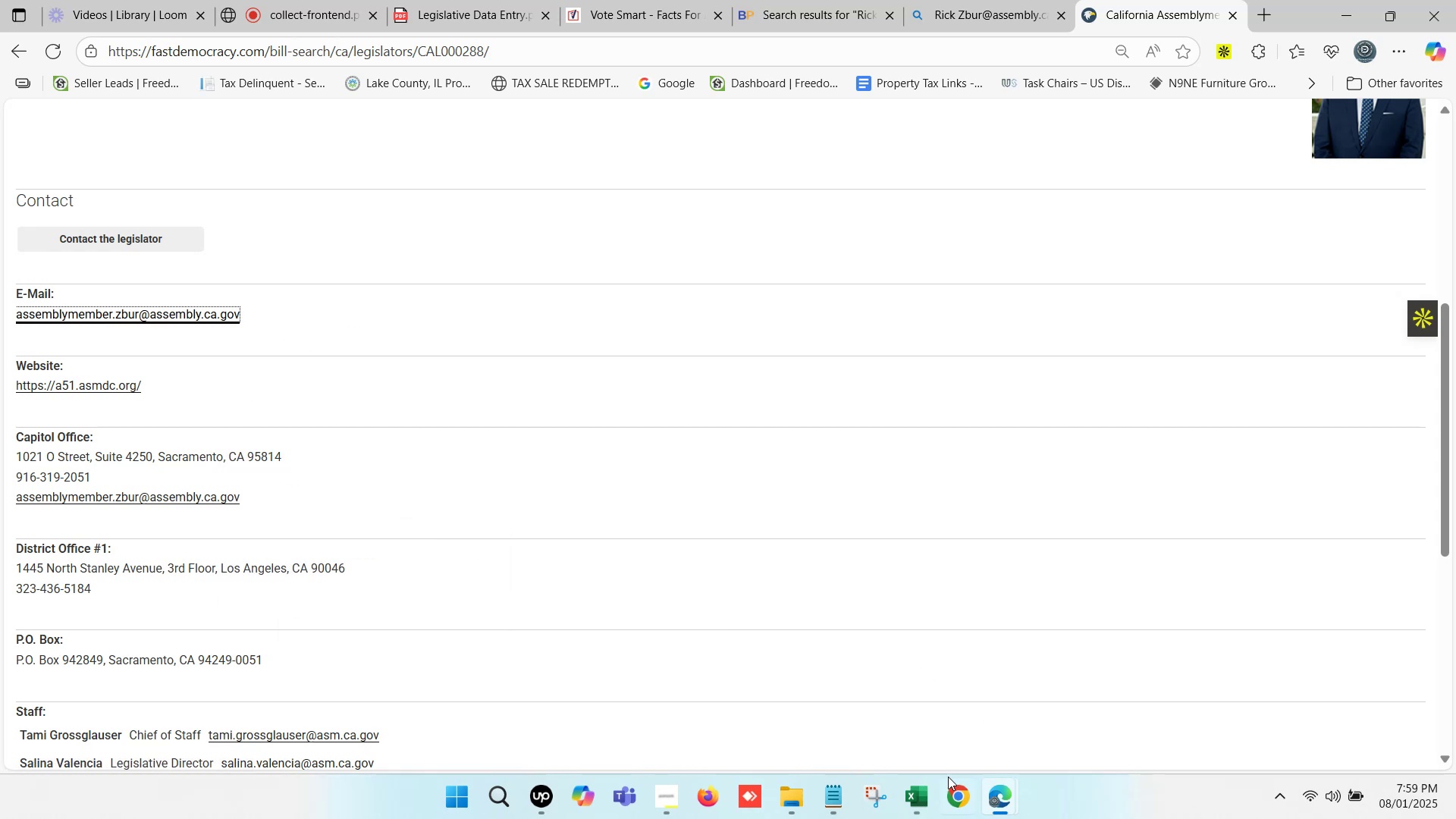 
left_click([915, 786])
 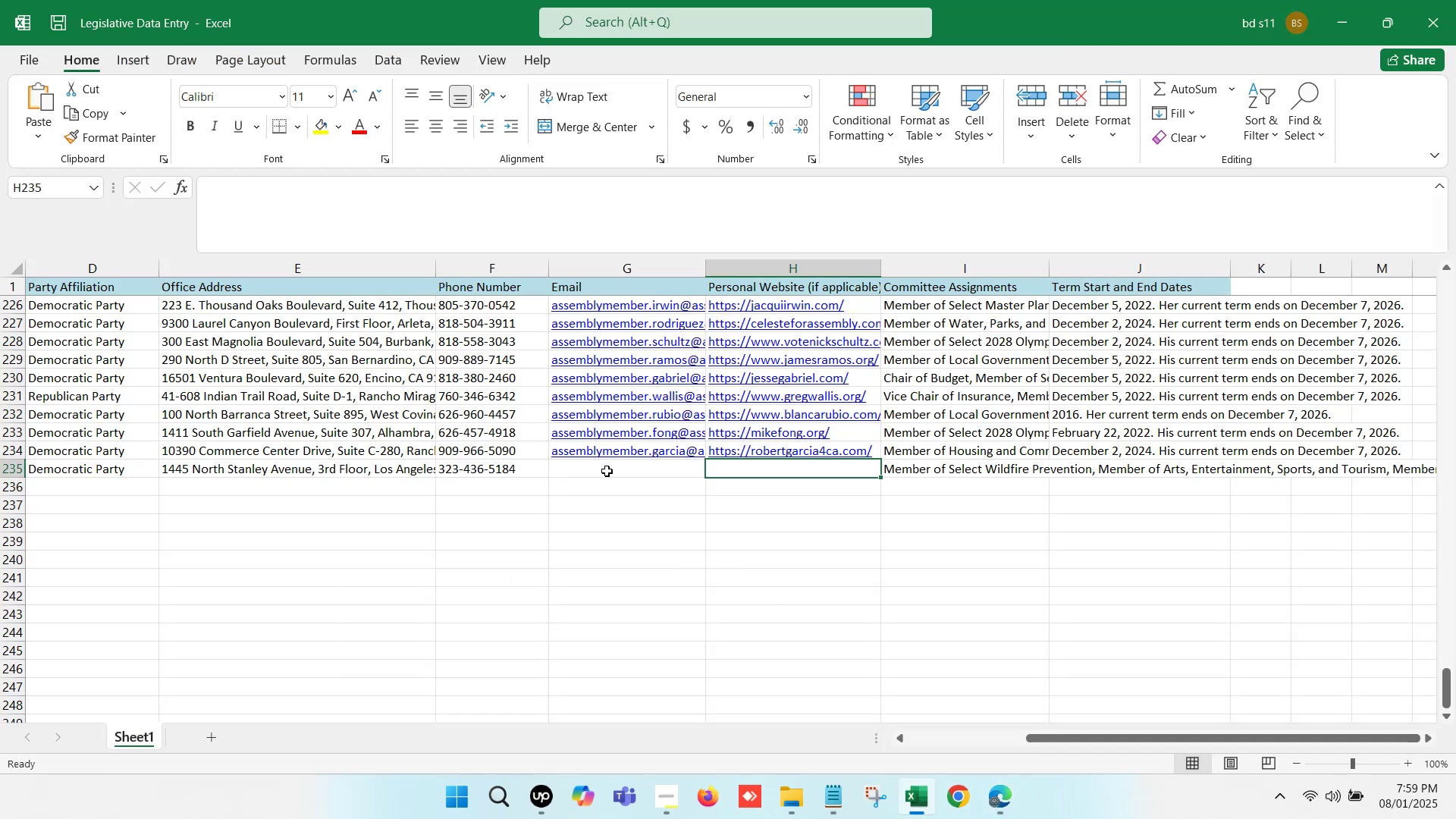 
double_click([601, 466])
 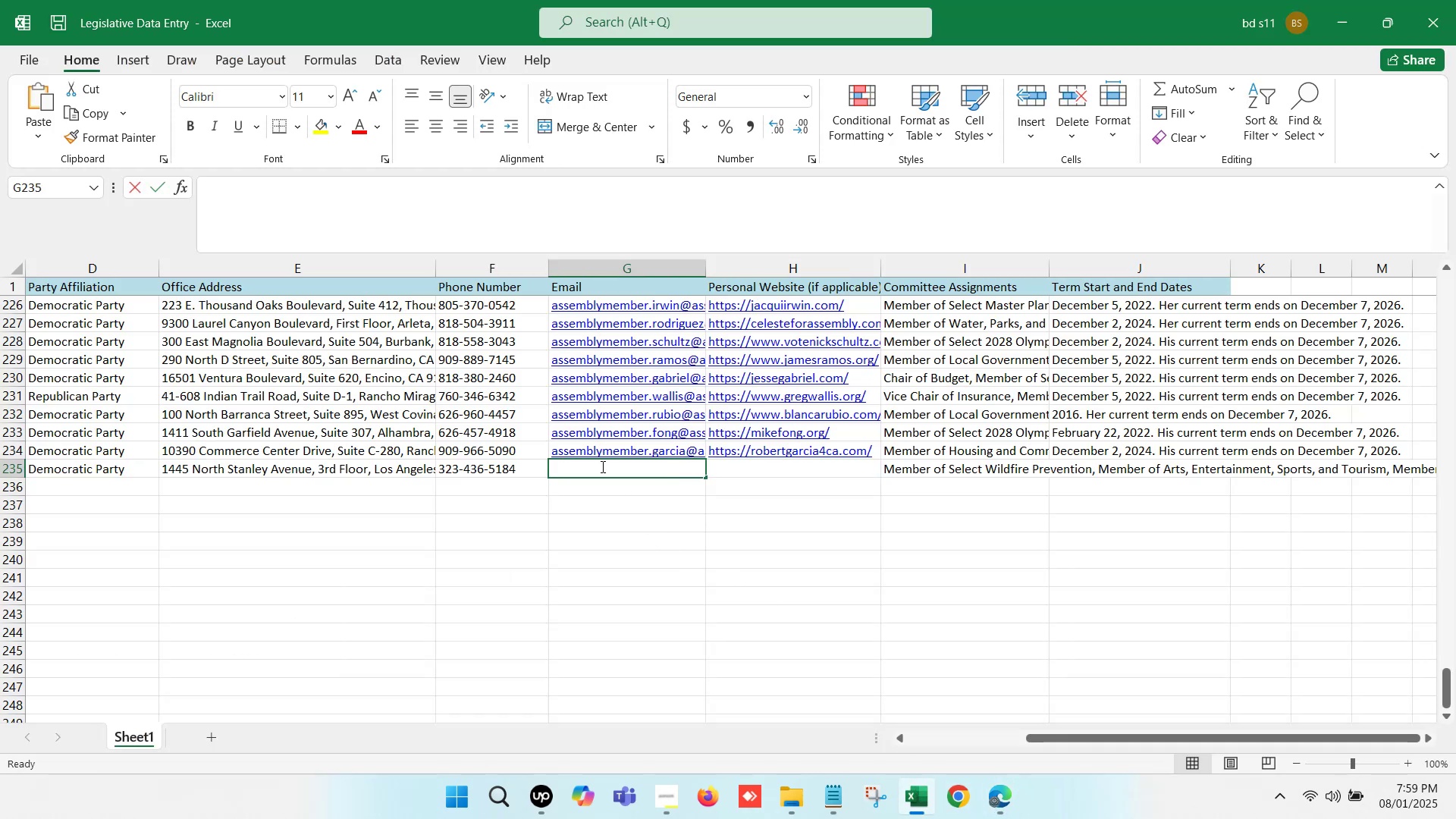 
key(Control+V)
 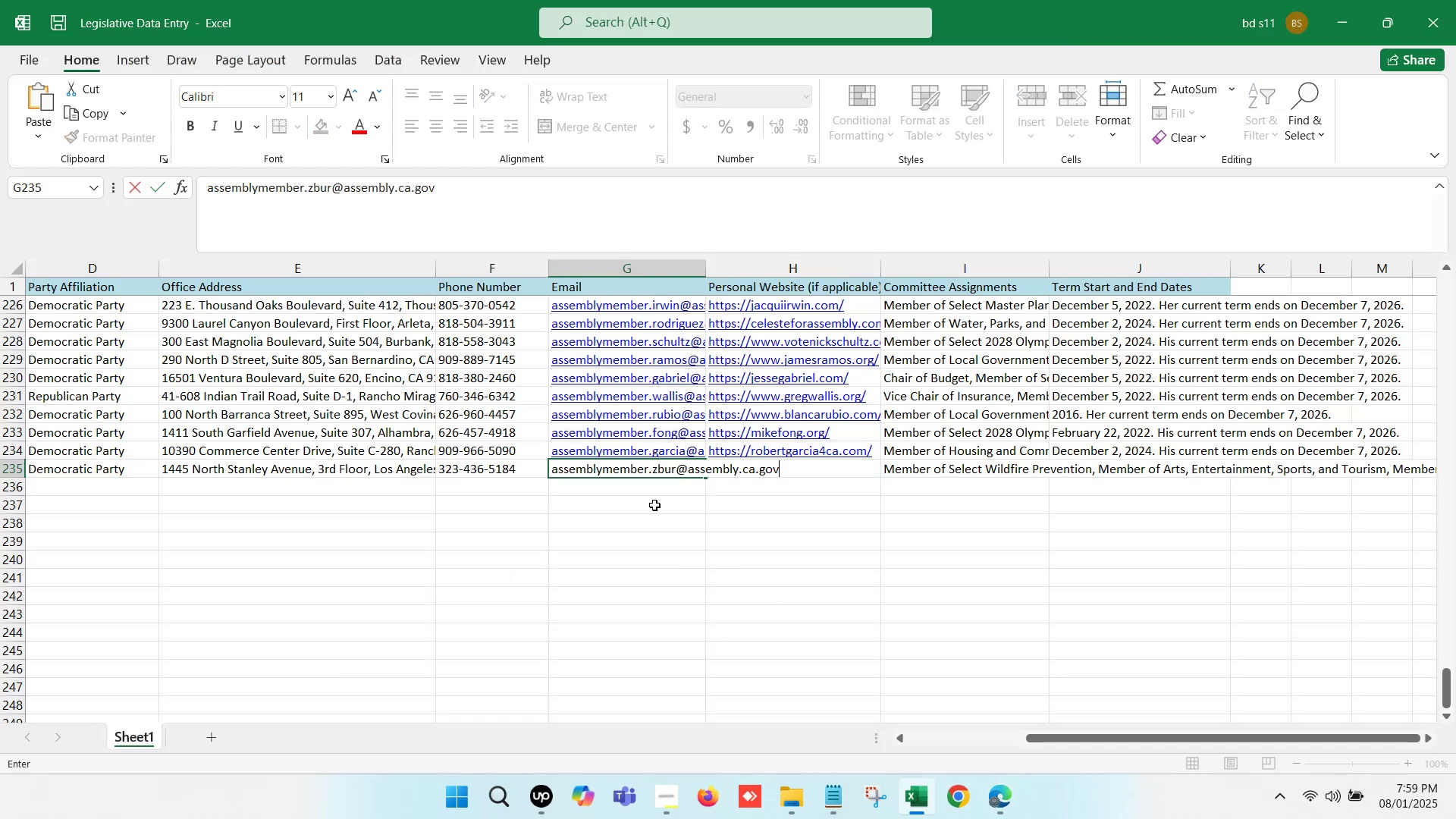 
left_click([654, 505])
 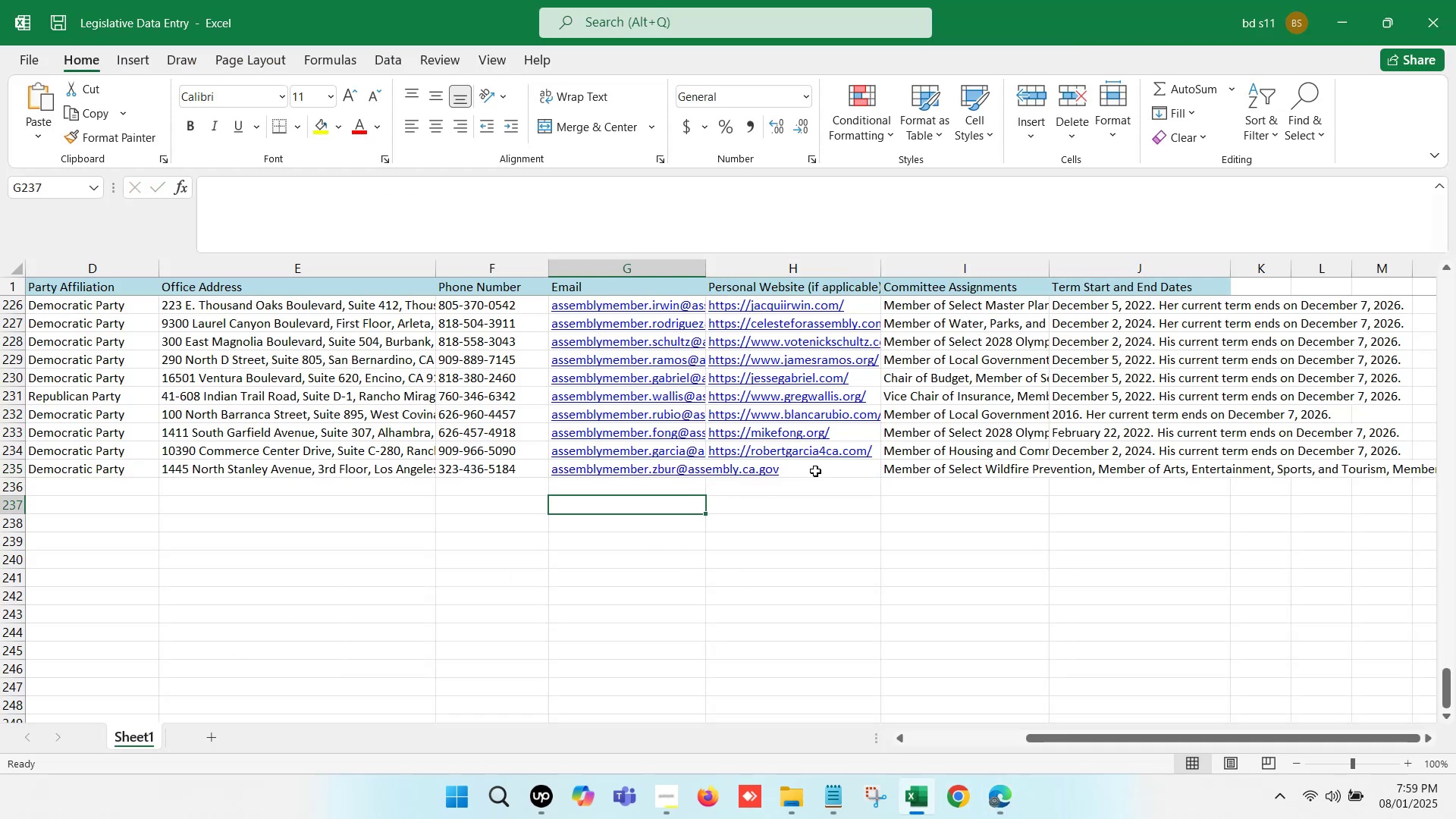 
left_click([817, 470])
 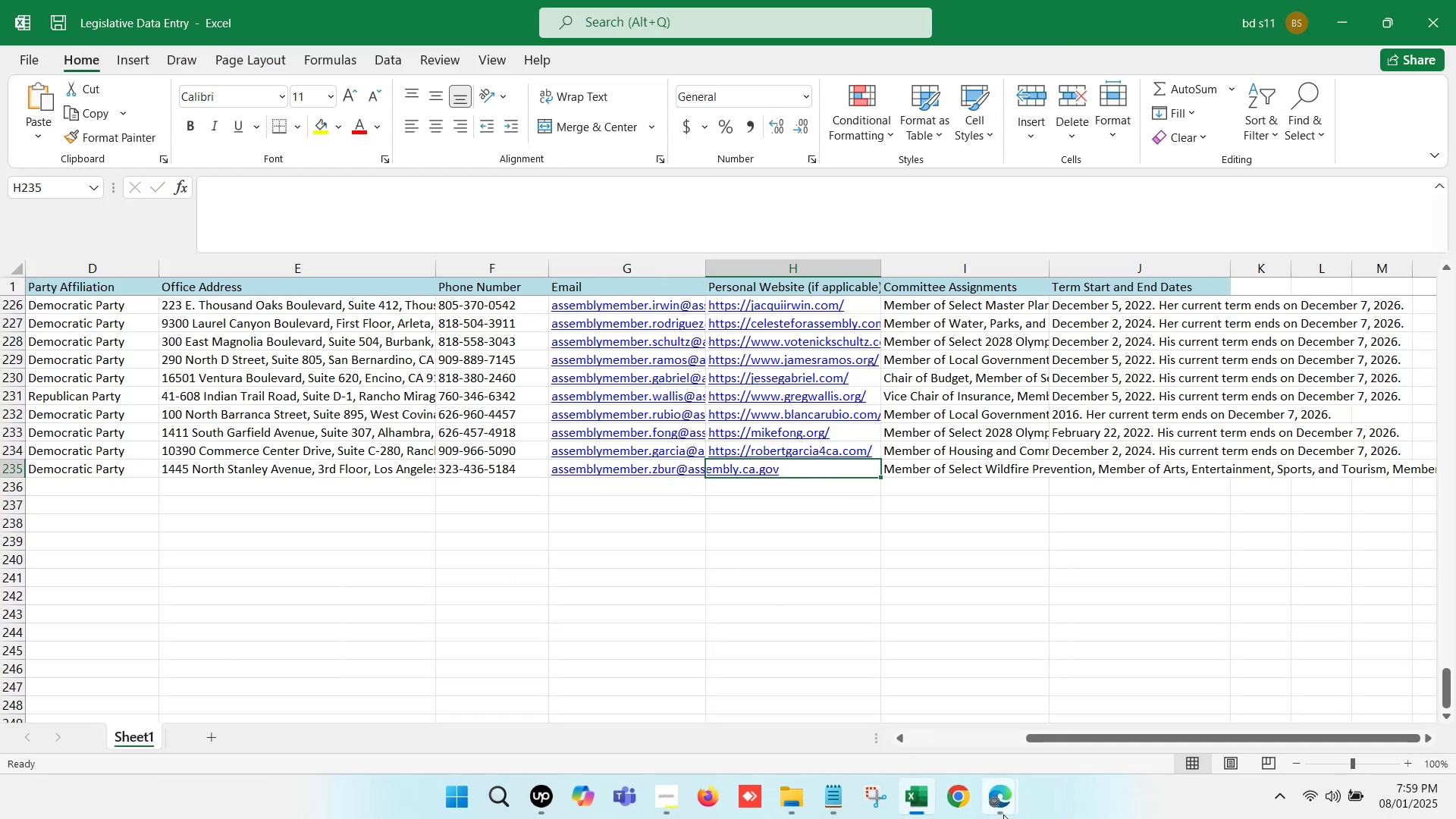 
left_click([1005, 808])
 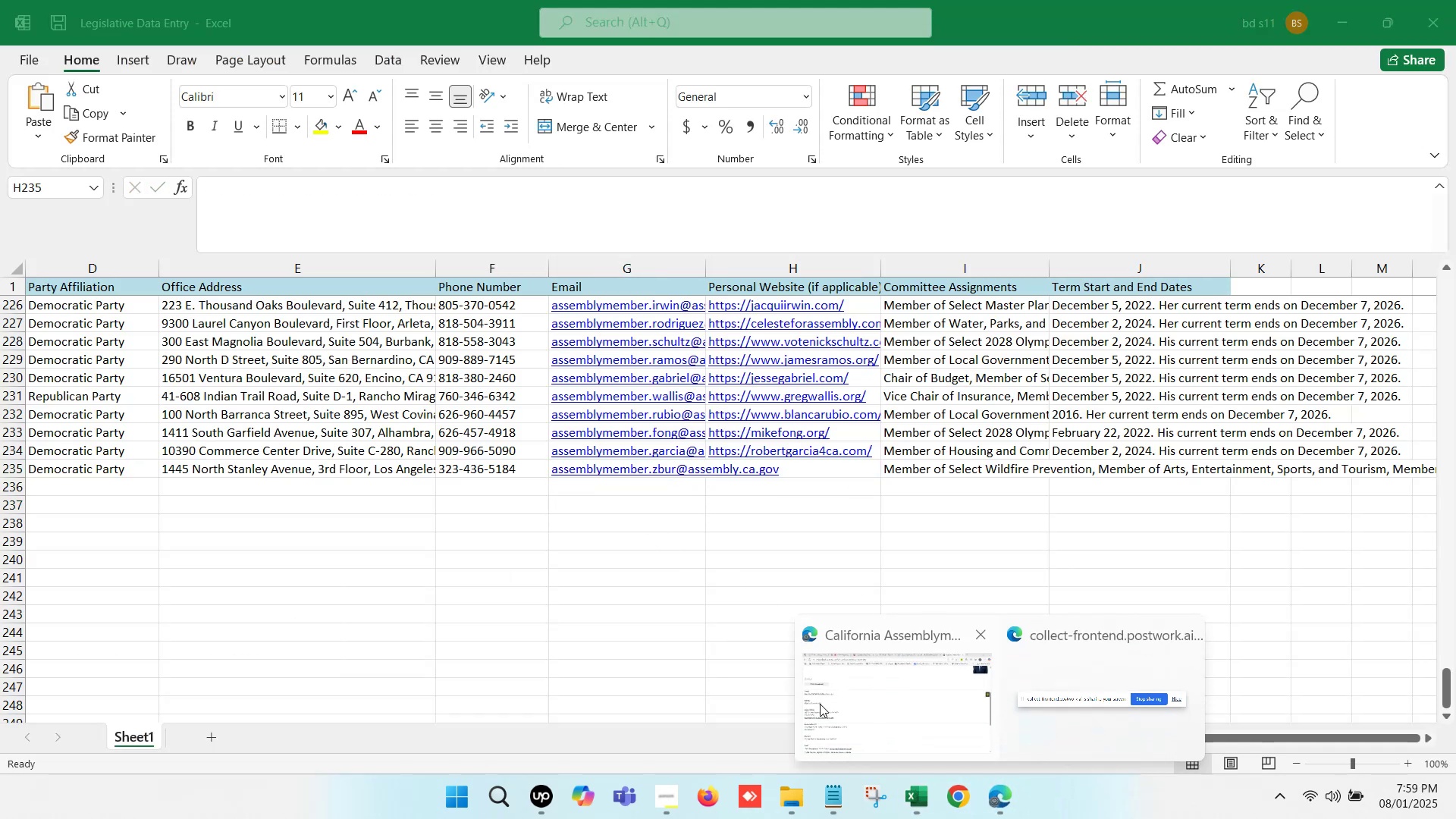 
left_click([819, 703])
 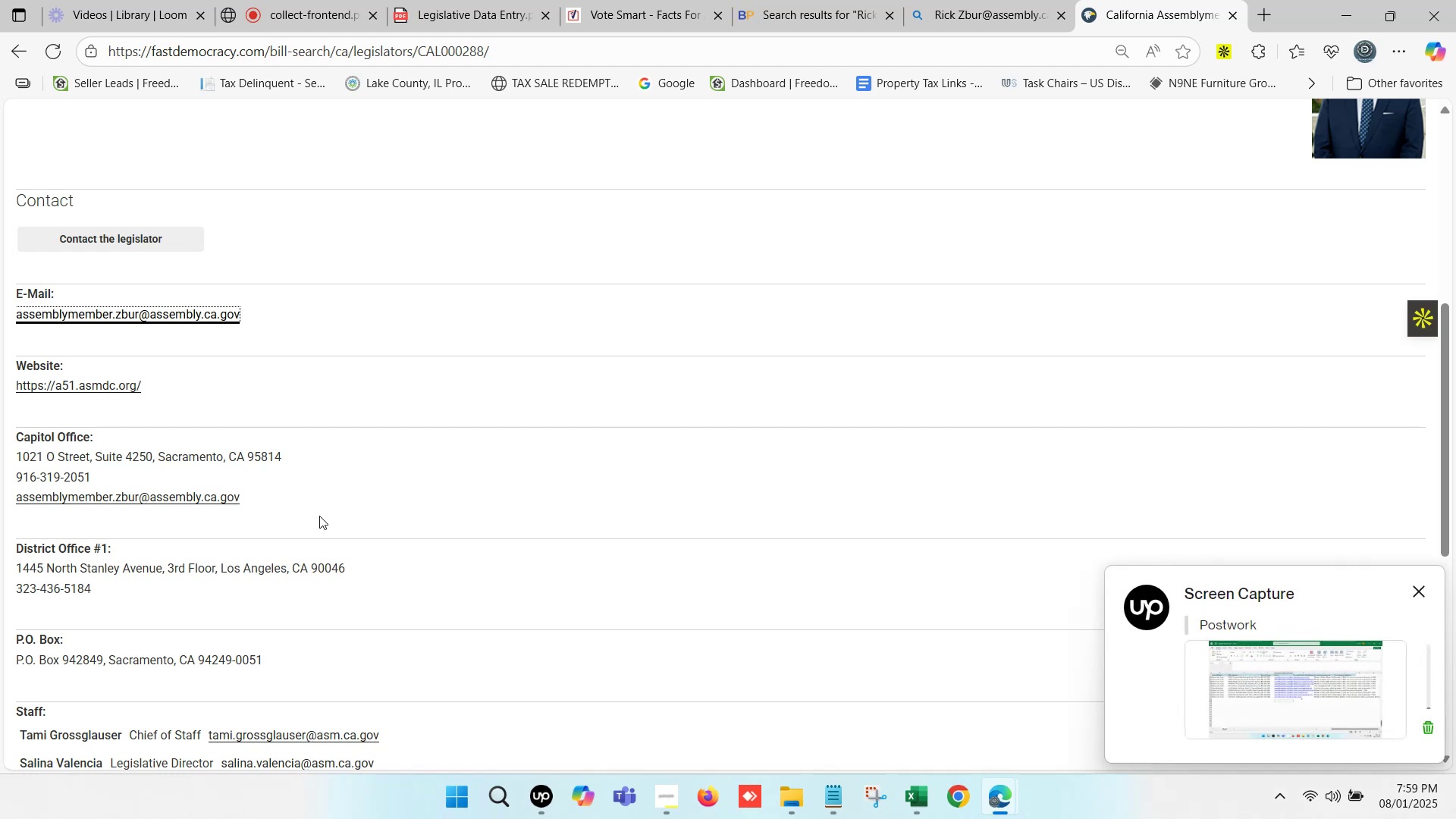 
double_click([830, 0])
 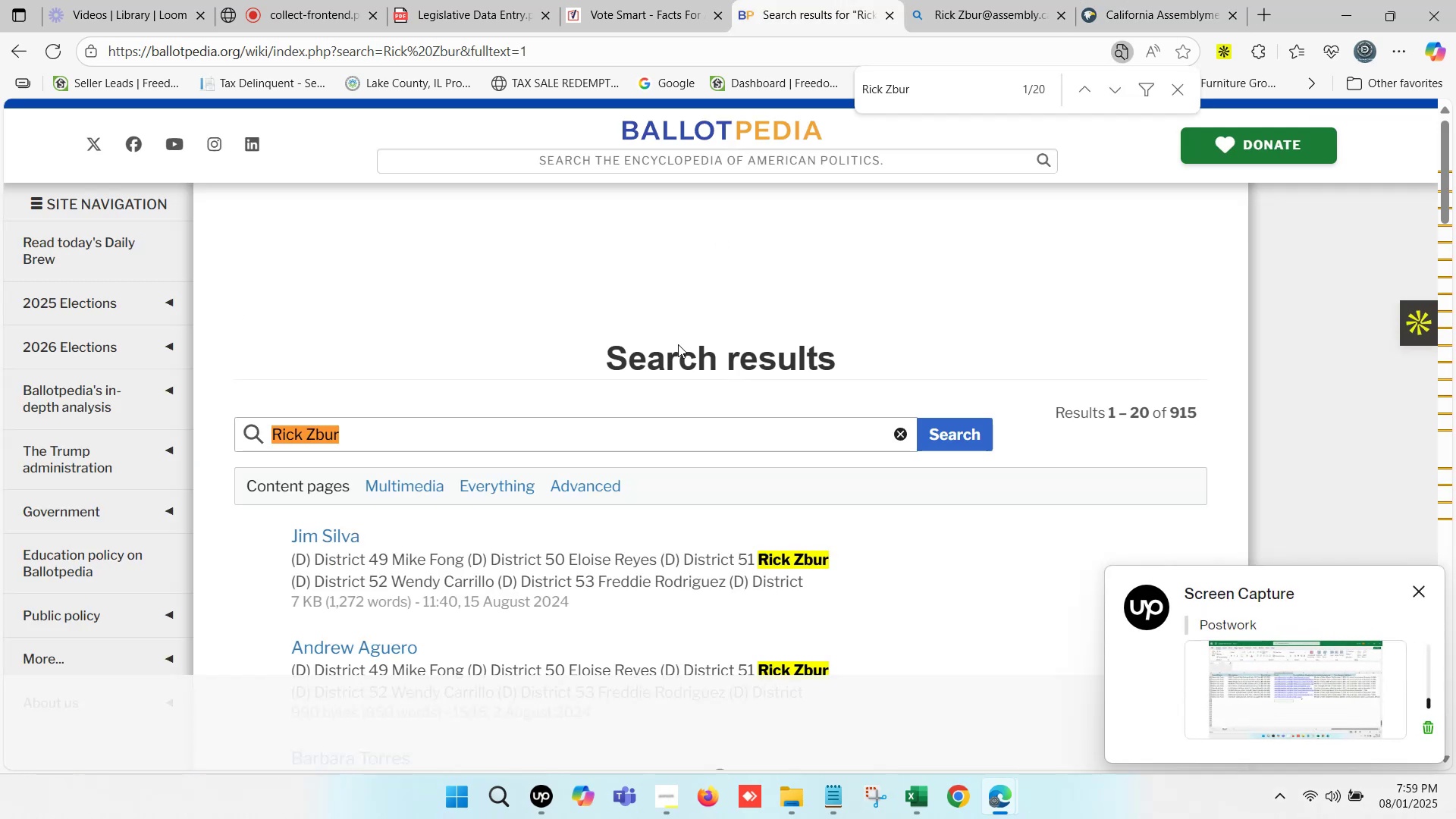 
scroll: coordinate [631, 384], scroll_direction: none, amount: 0.0
 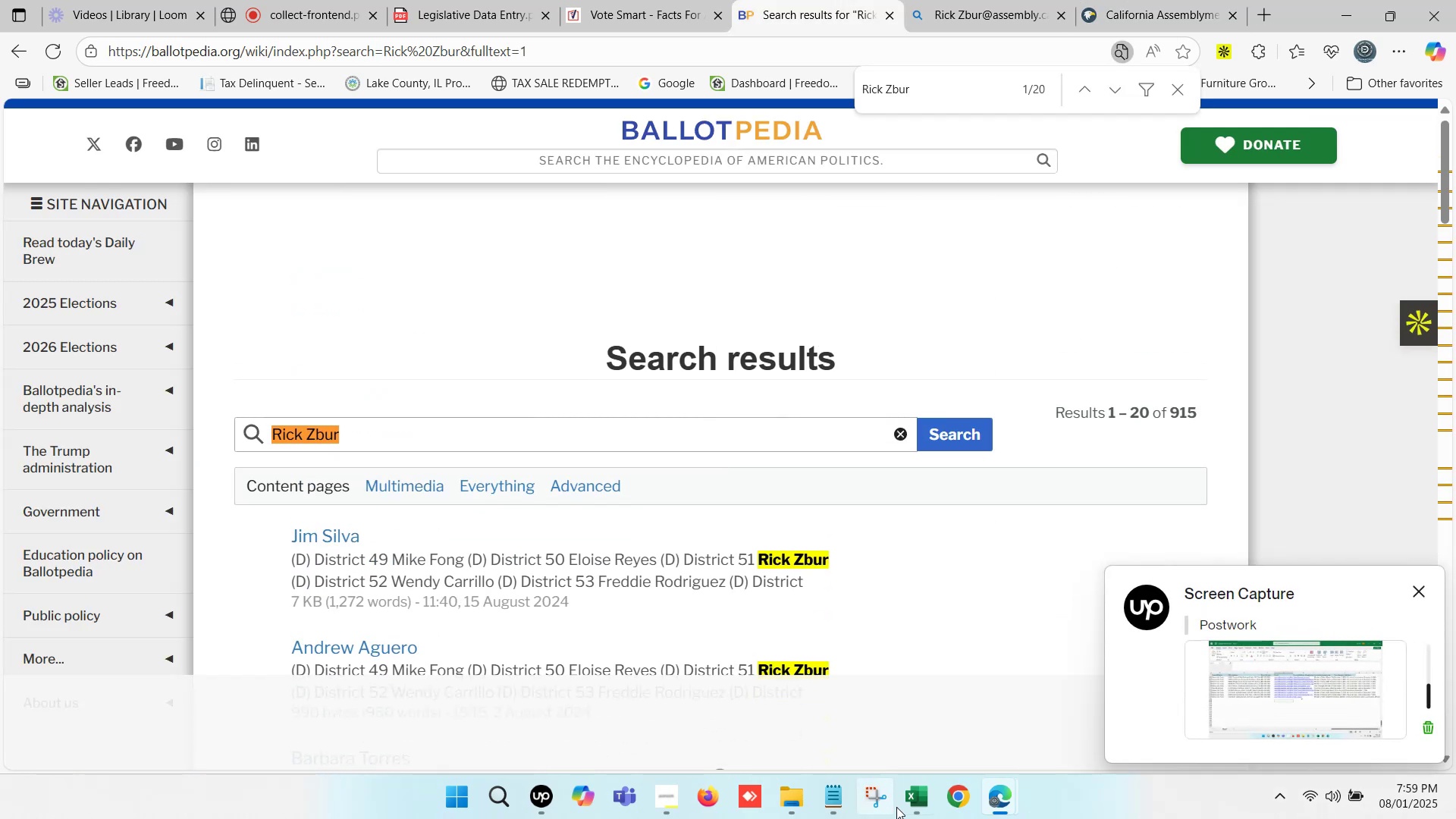 
left_click([912, 805])
 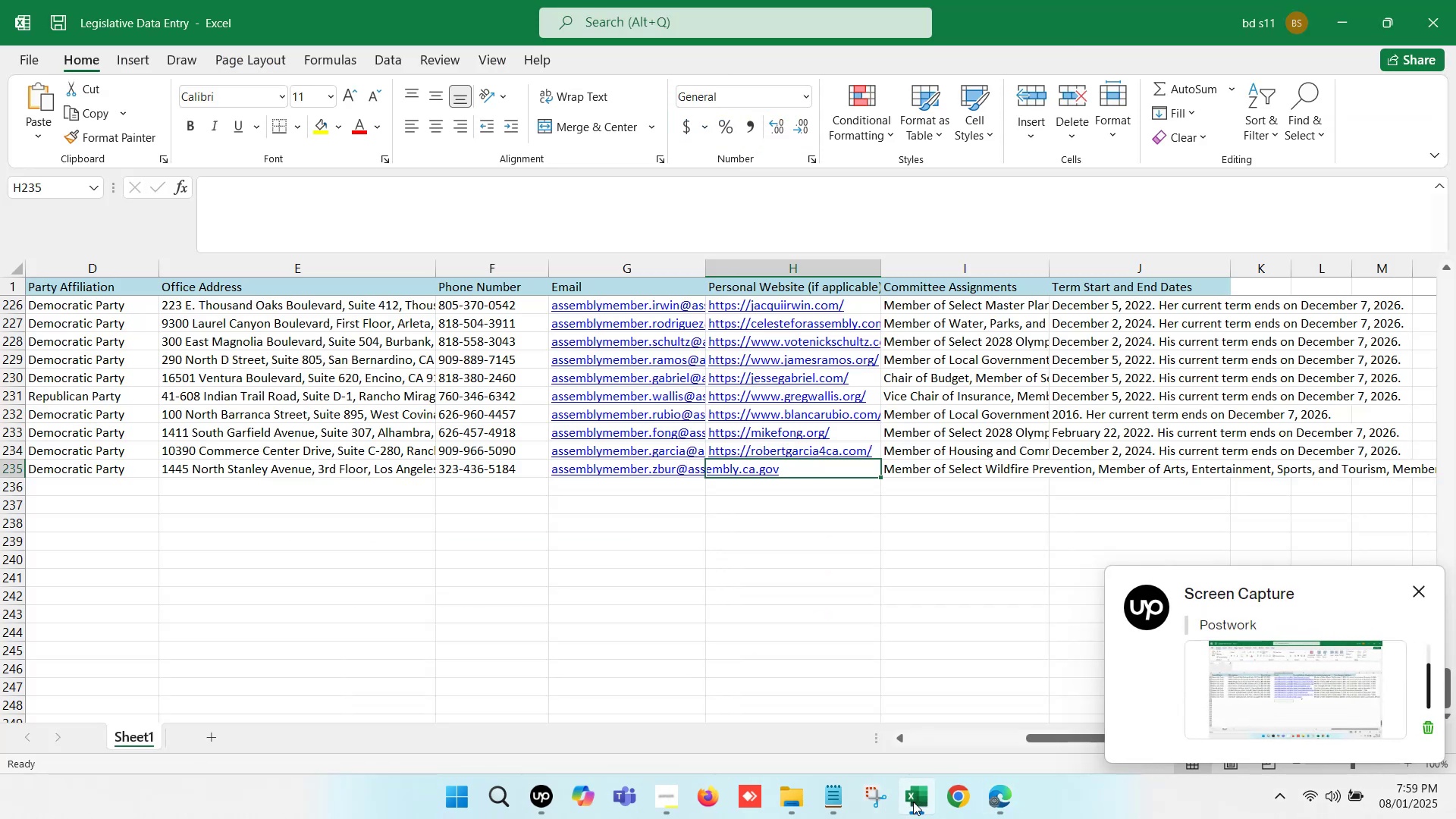 
left_click([913, 802])
 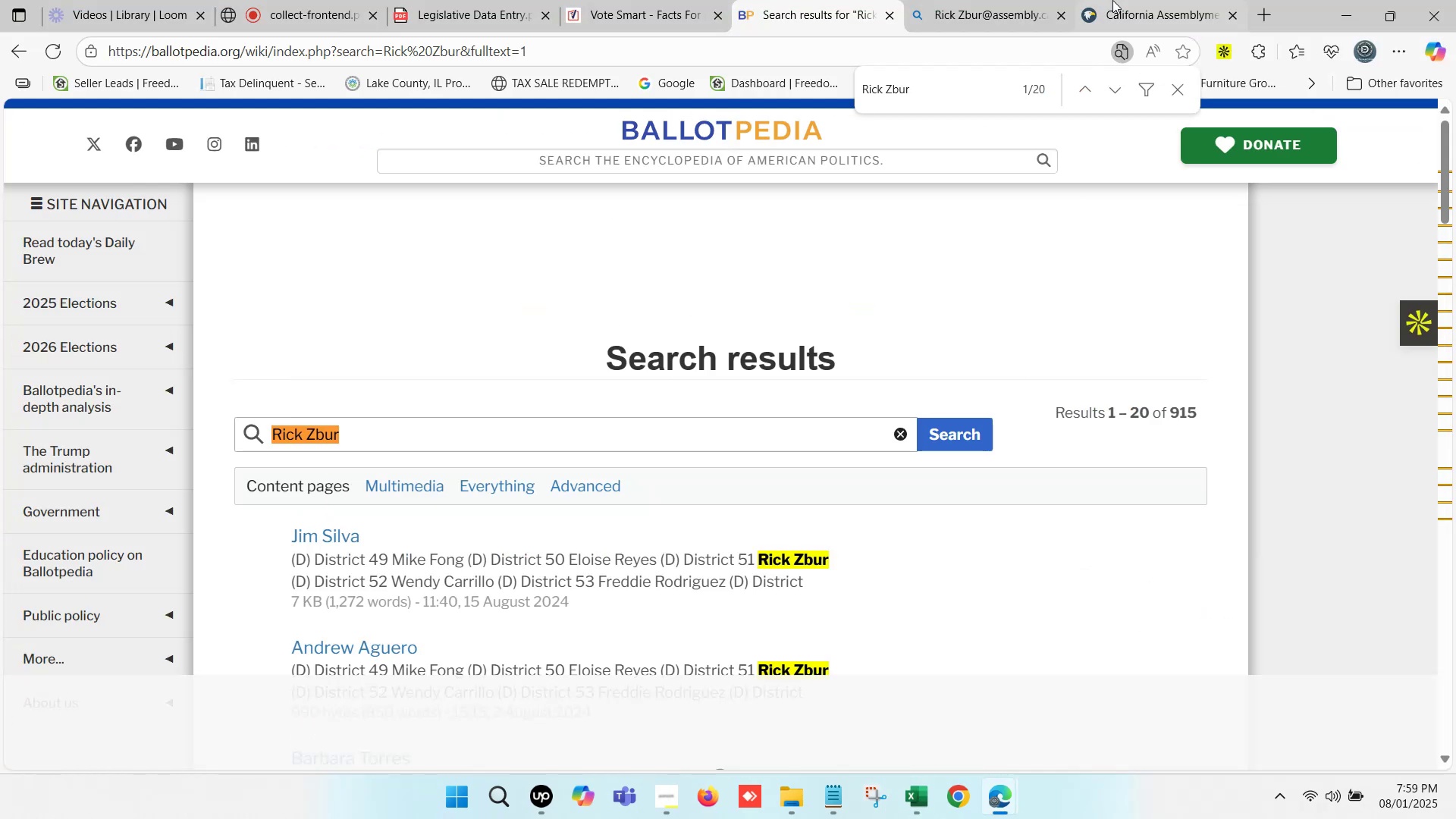 
double_click([1144, 0])
 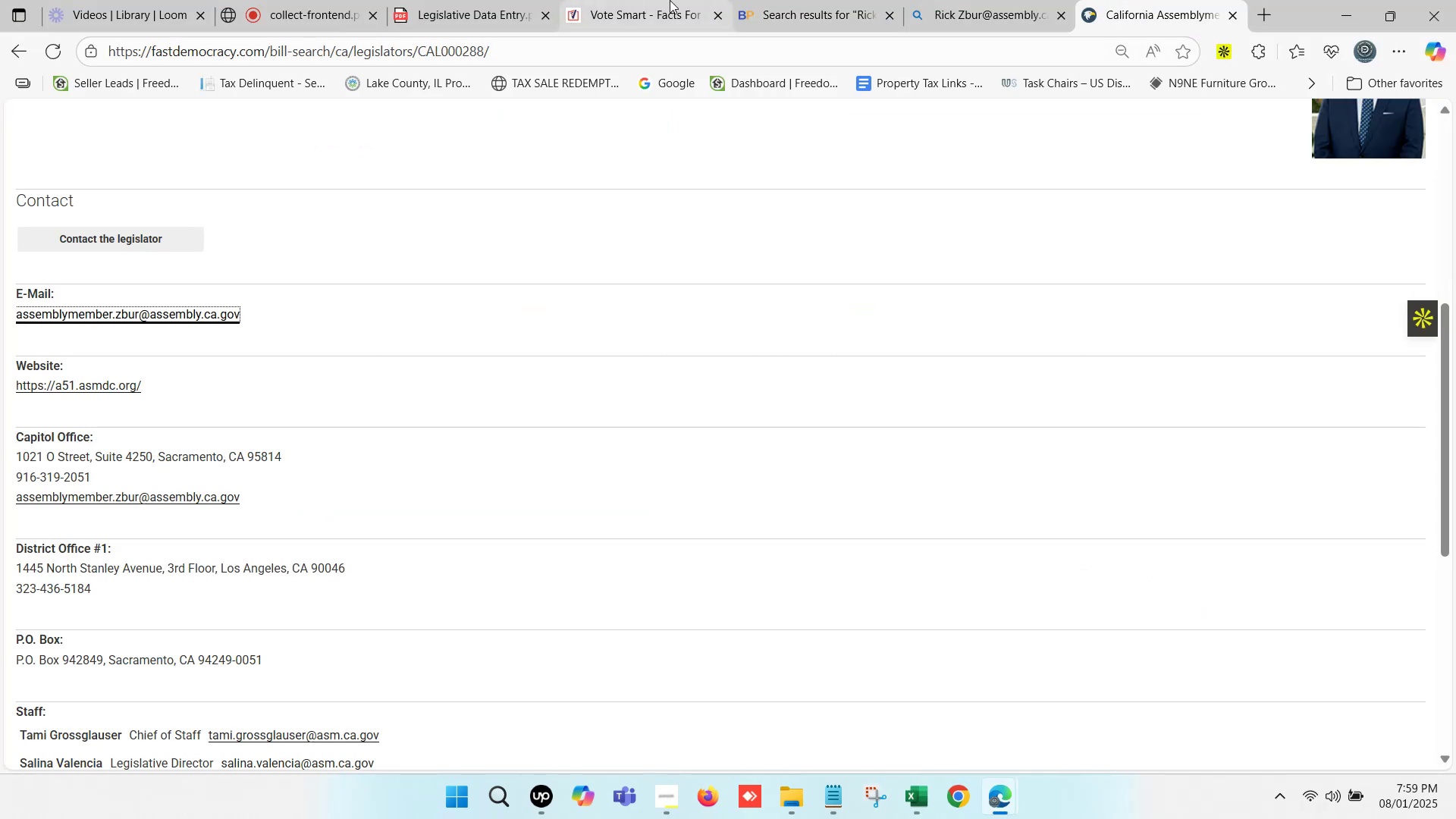 
left_click([620, 0])
 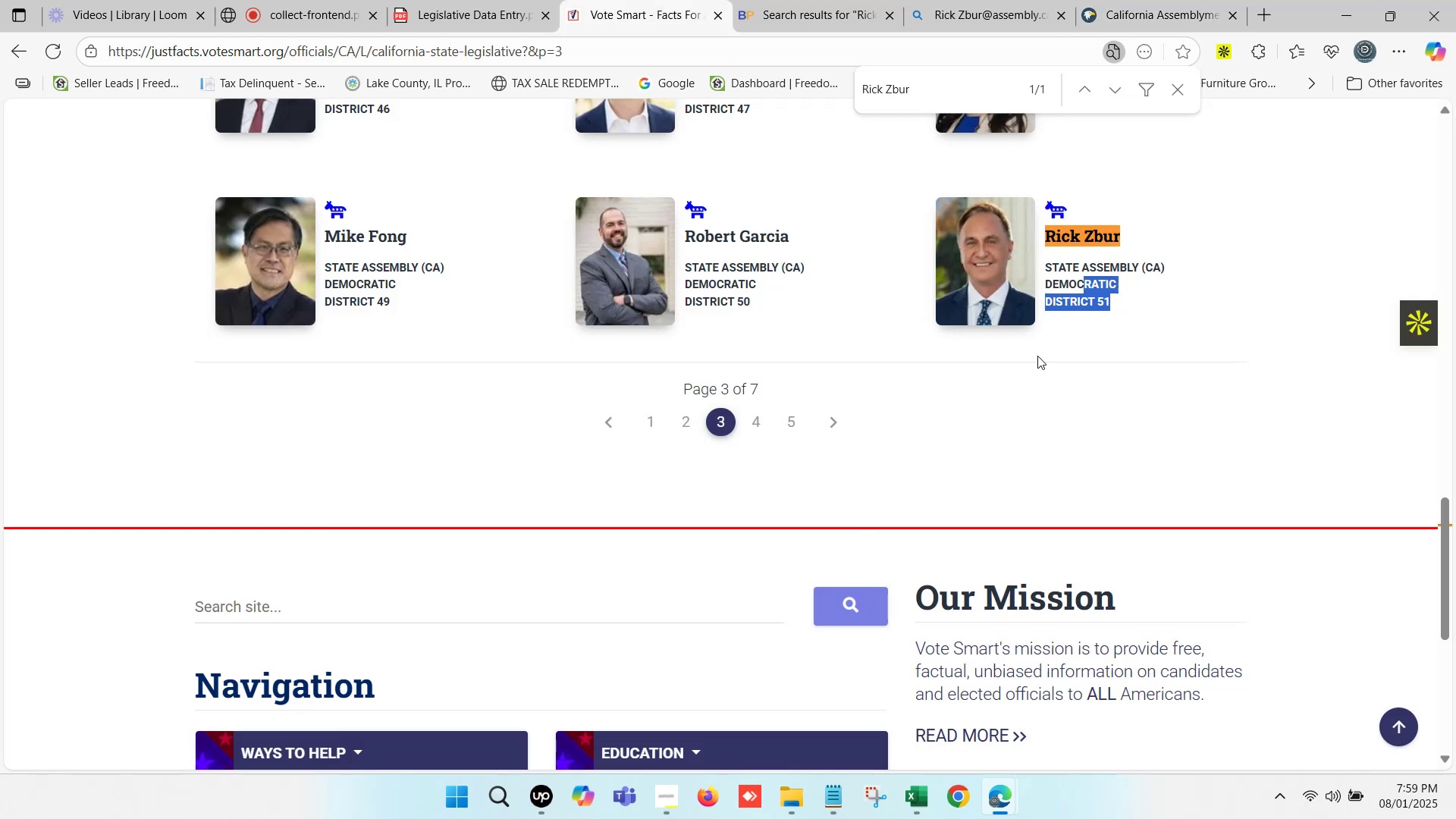 
hold_key(key=ControlLeft, duration=0.86)
left_click([1087, 240])
 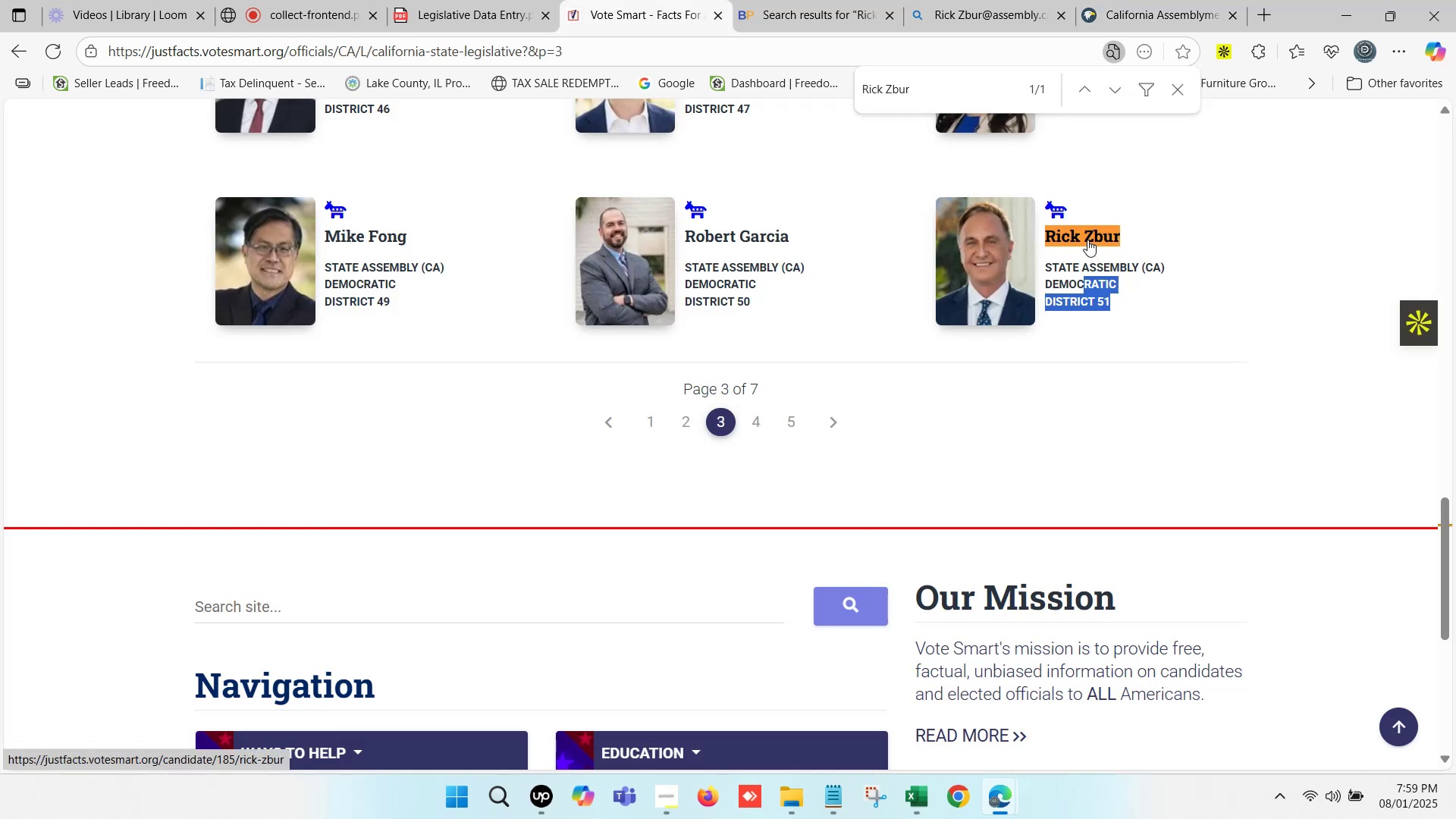 
hold_key(key=ControlLeft, duration=10.73)
left_click([716, 0])
 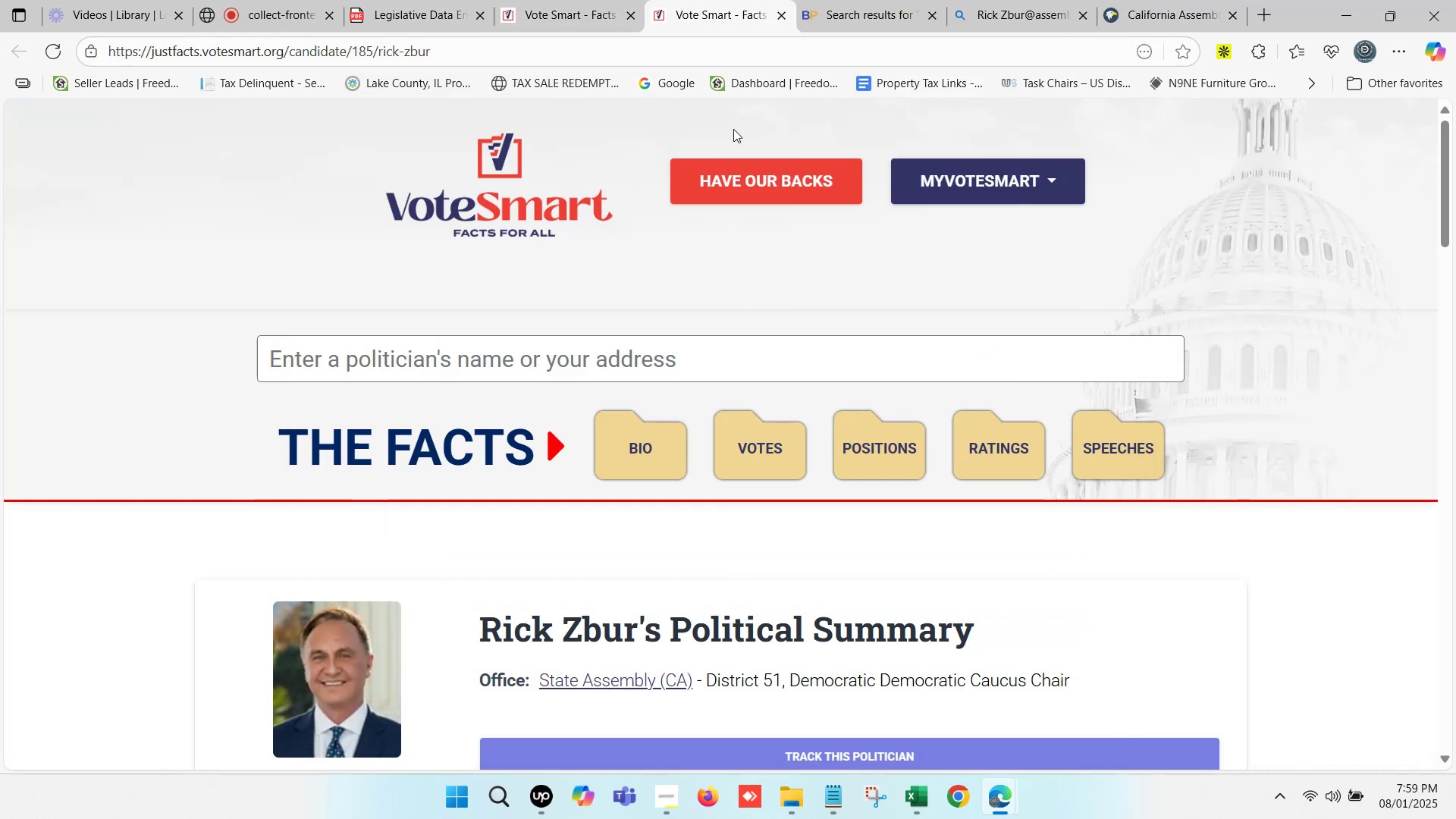 
left_click([590, 0])
 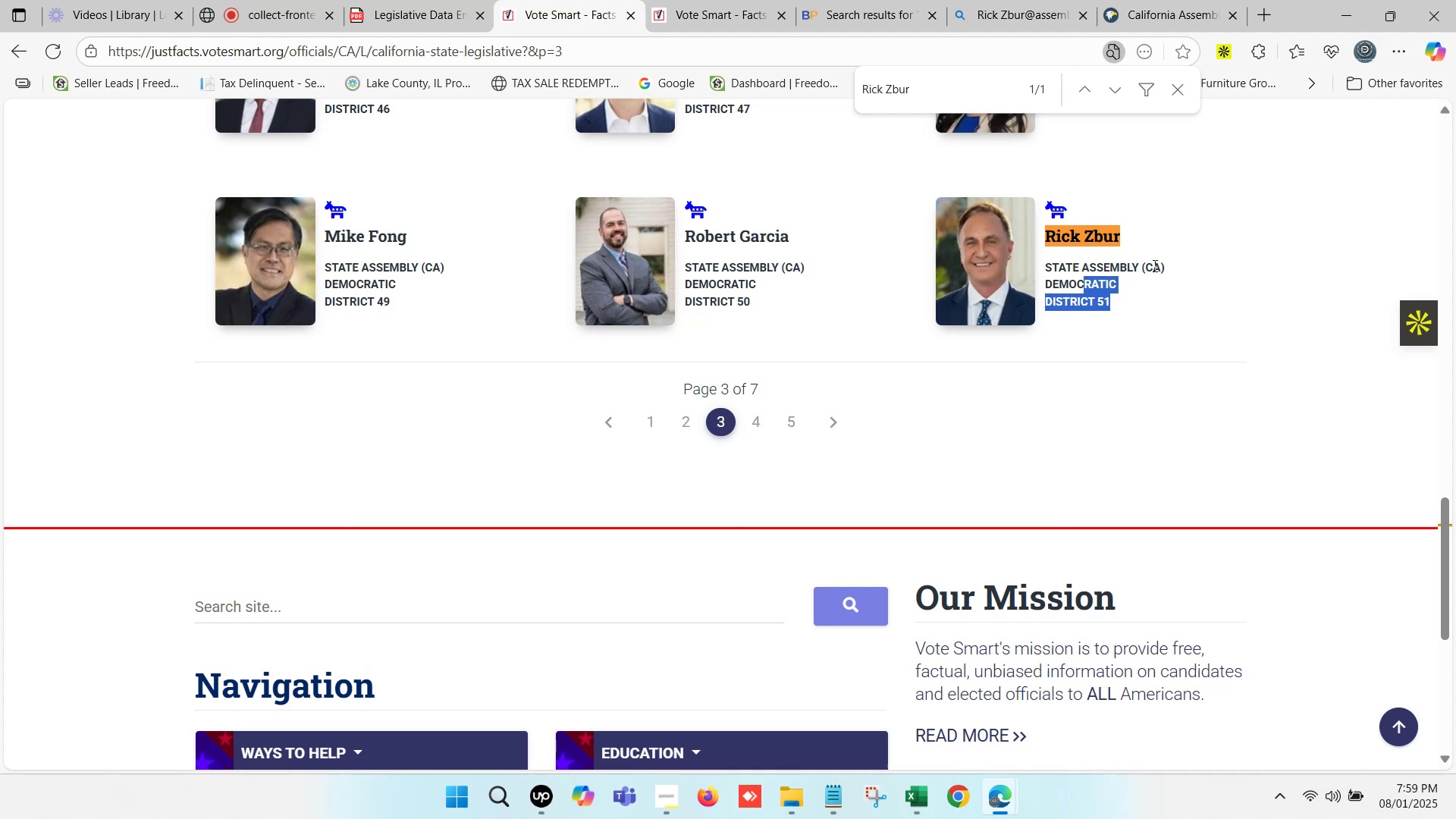 
left_click([1154, 233])
 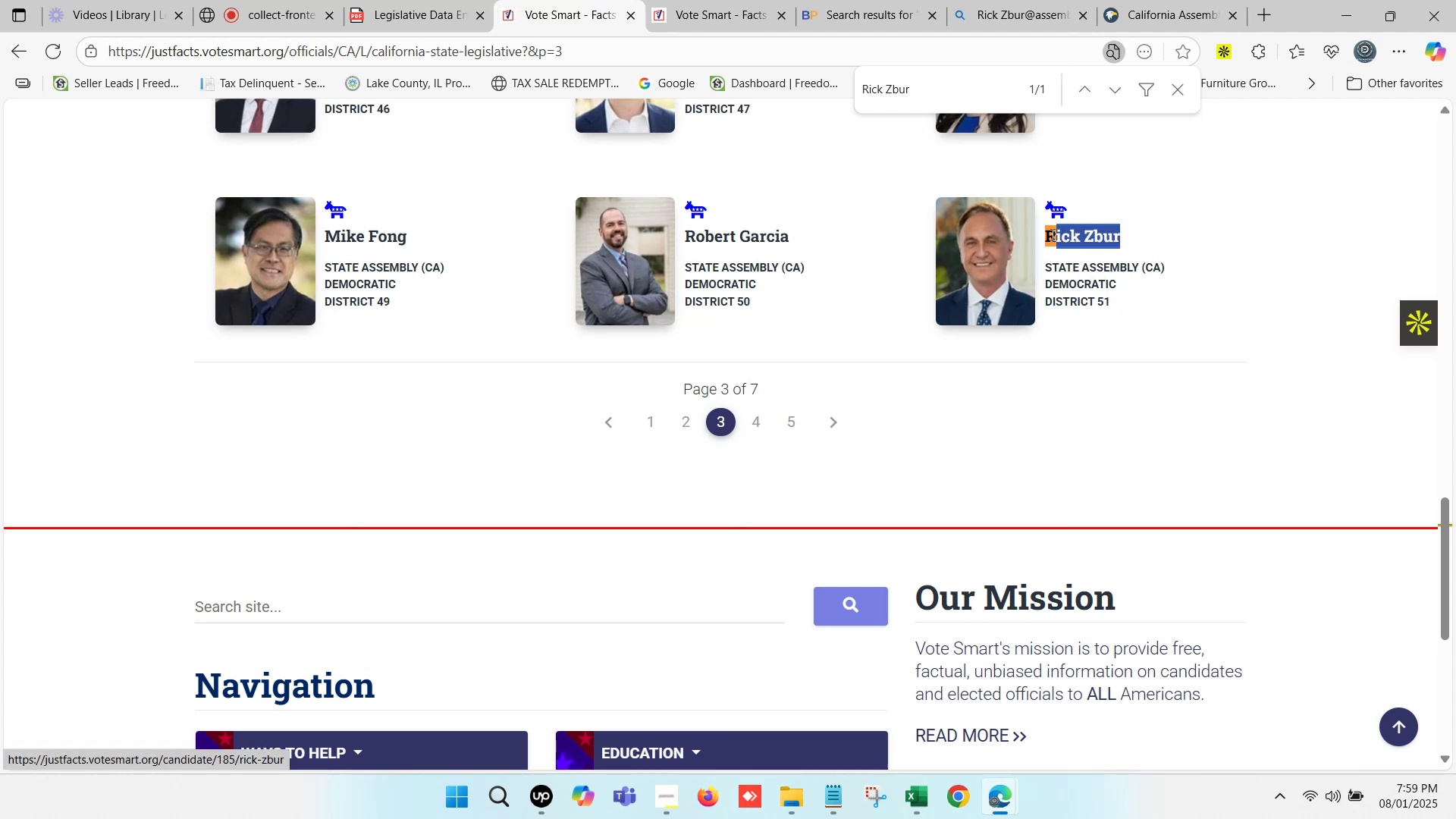 
key(Control+C)
 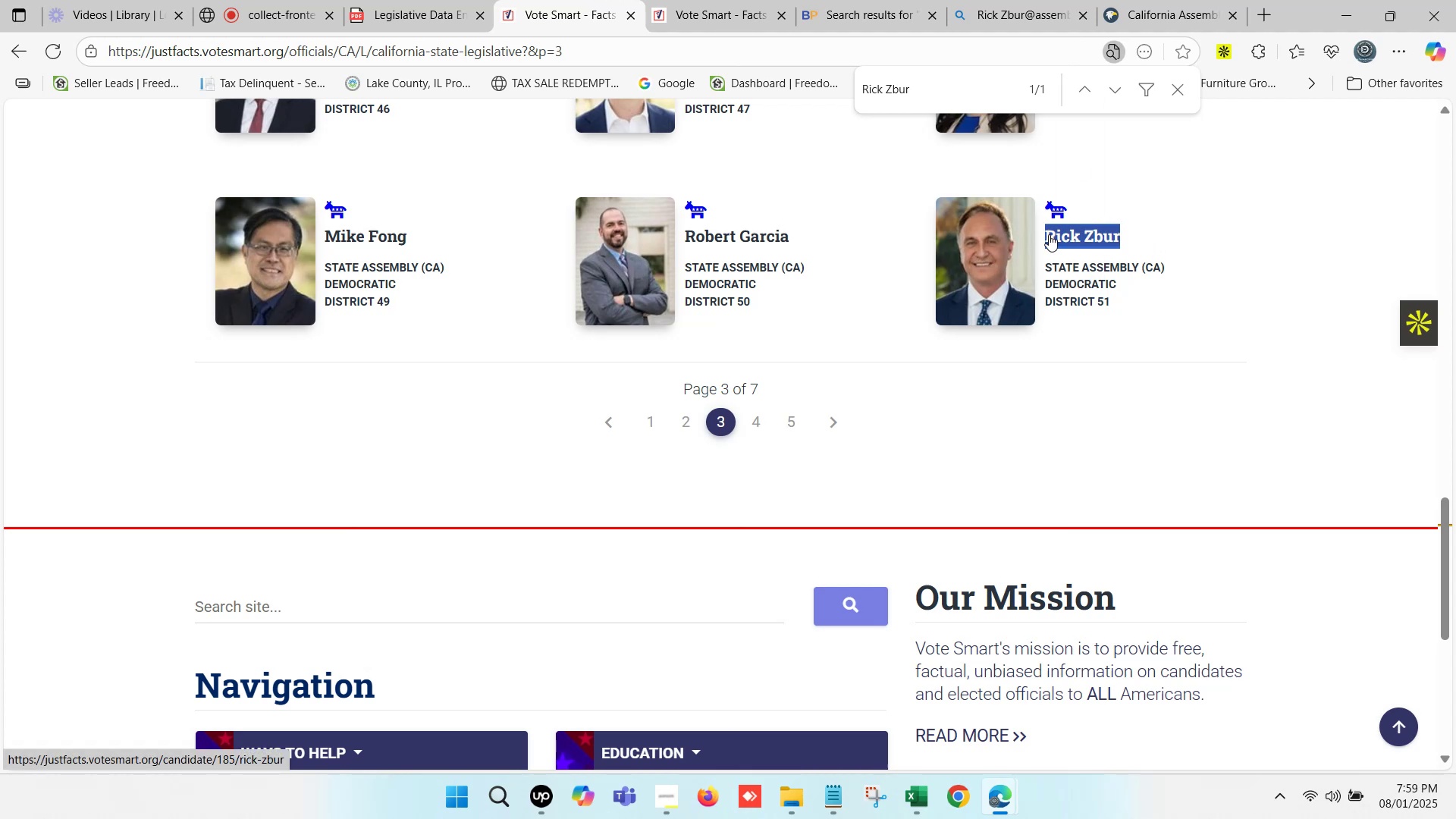 
key(Control+F)
 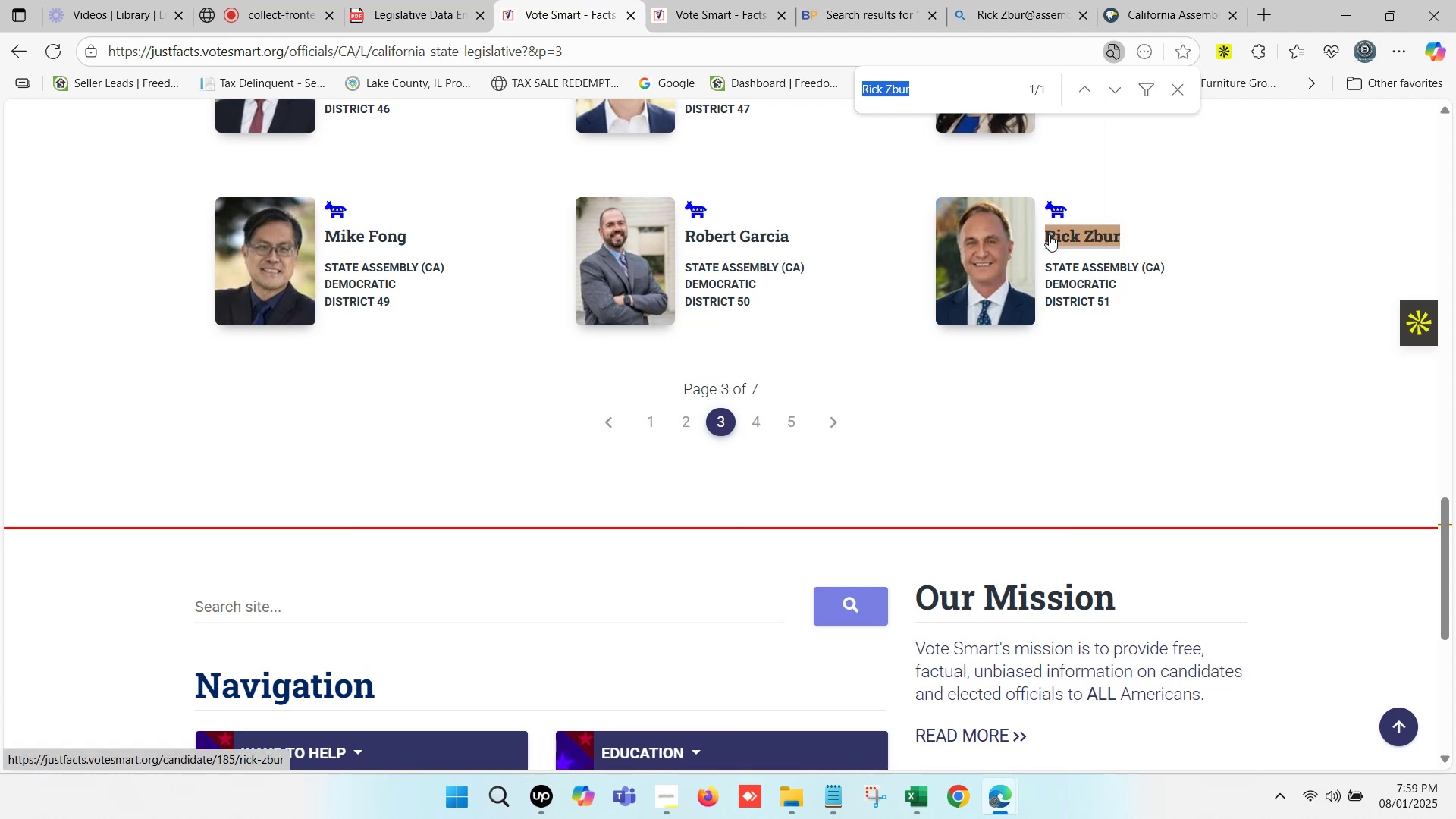 
key(Control+V)
 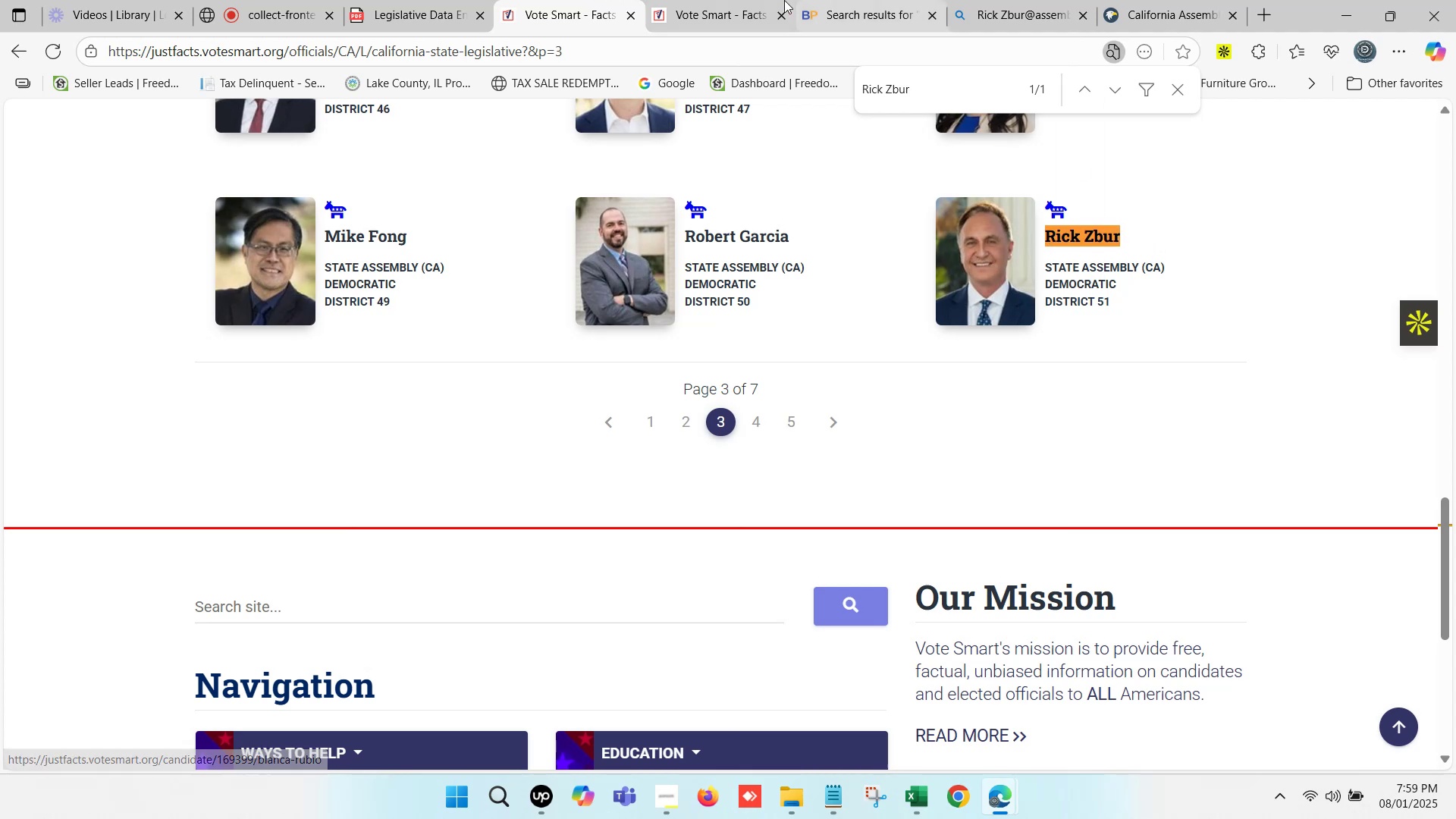 
left_click([851, 0])
 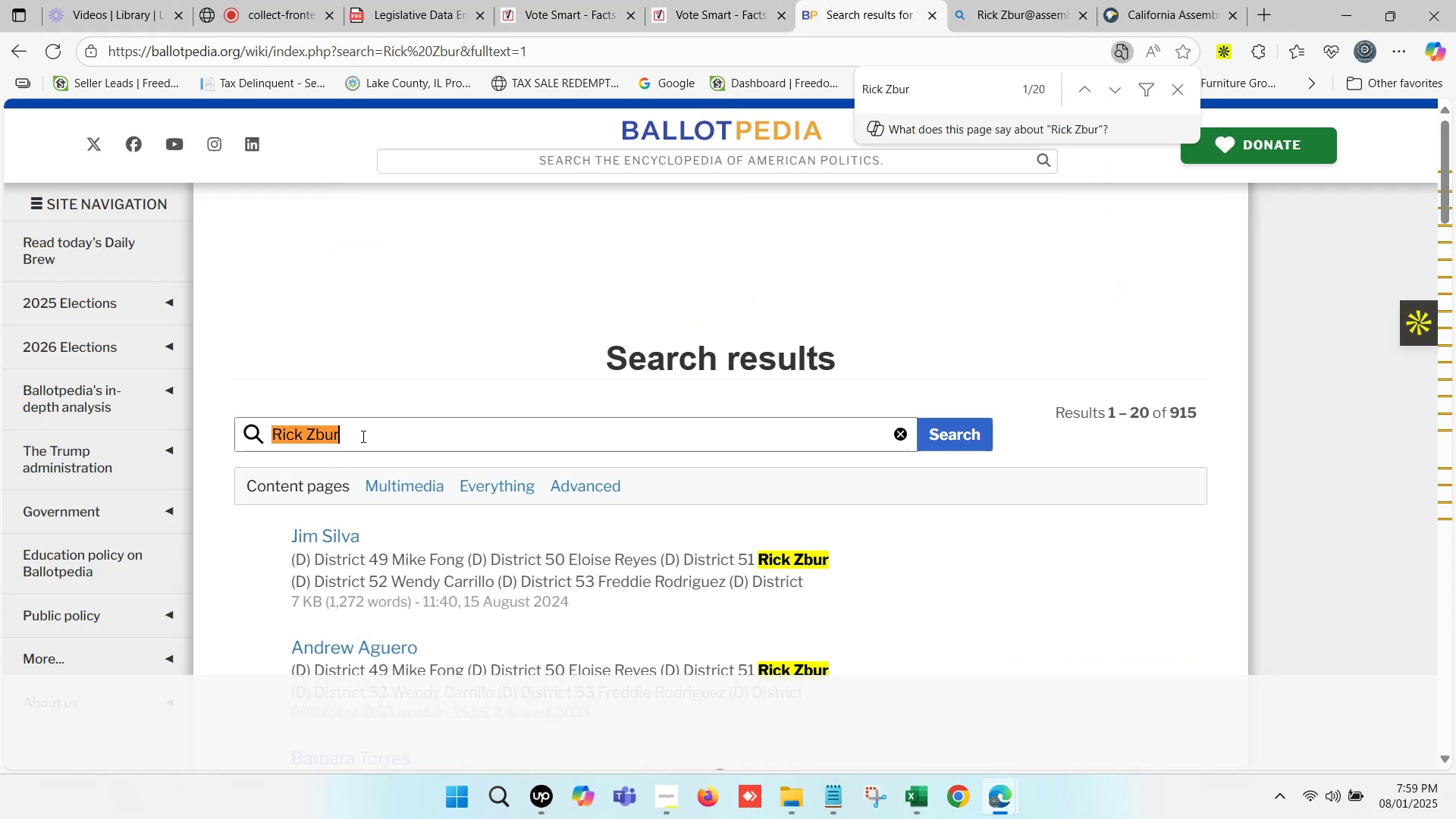 
key(Control+ControlLeft)
 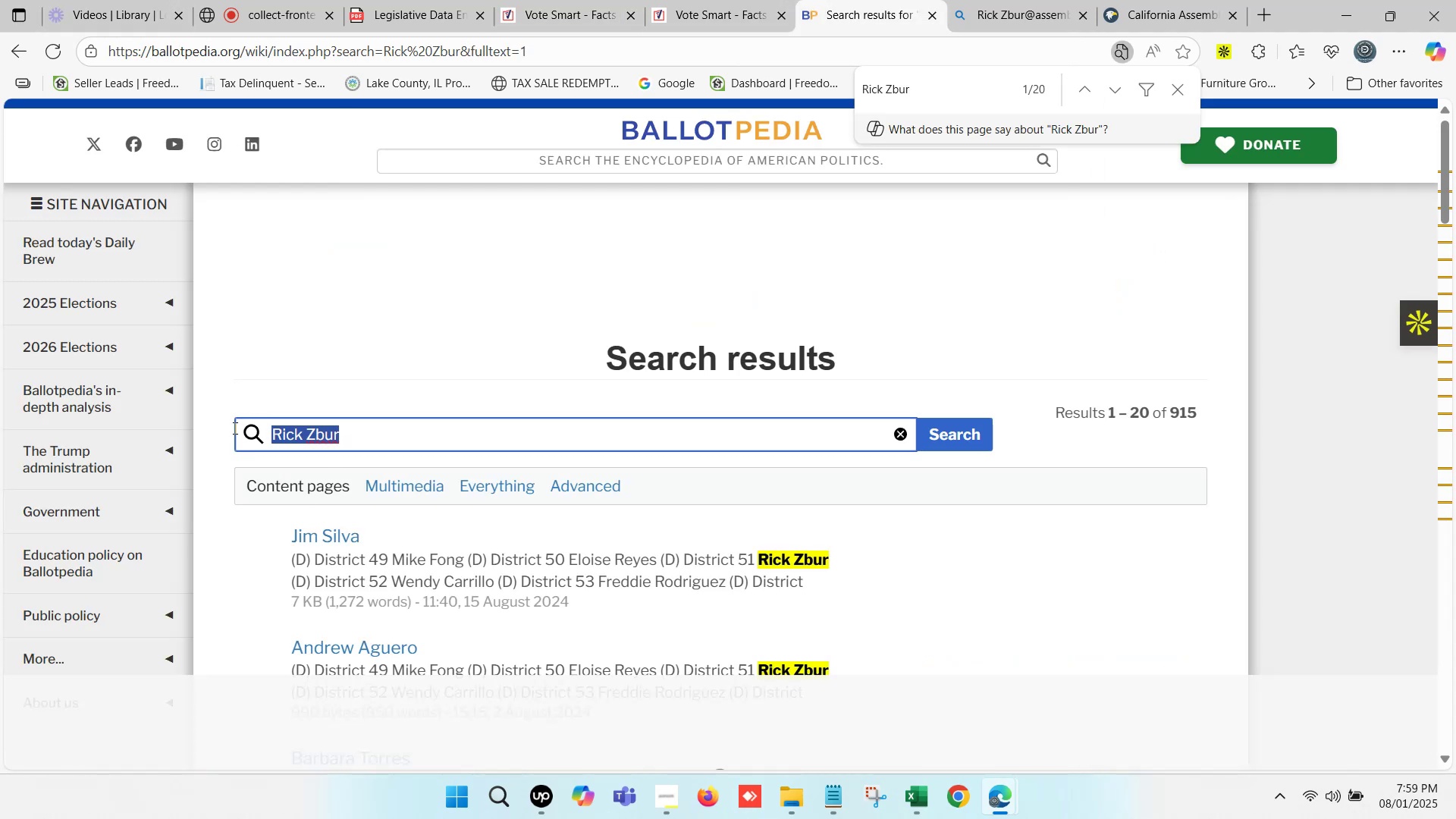 
key(Control+V)
 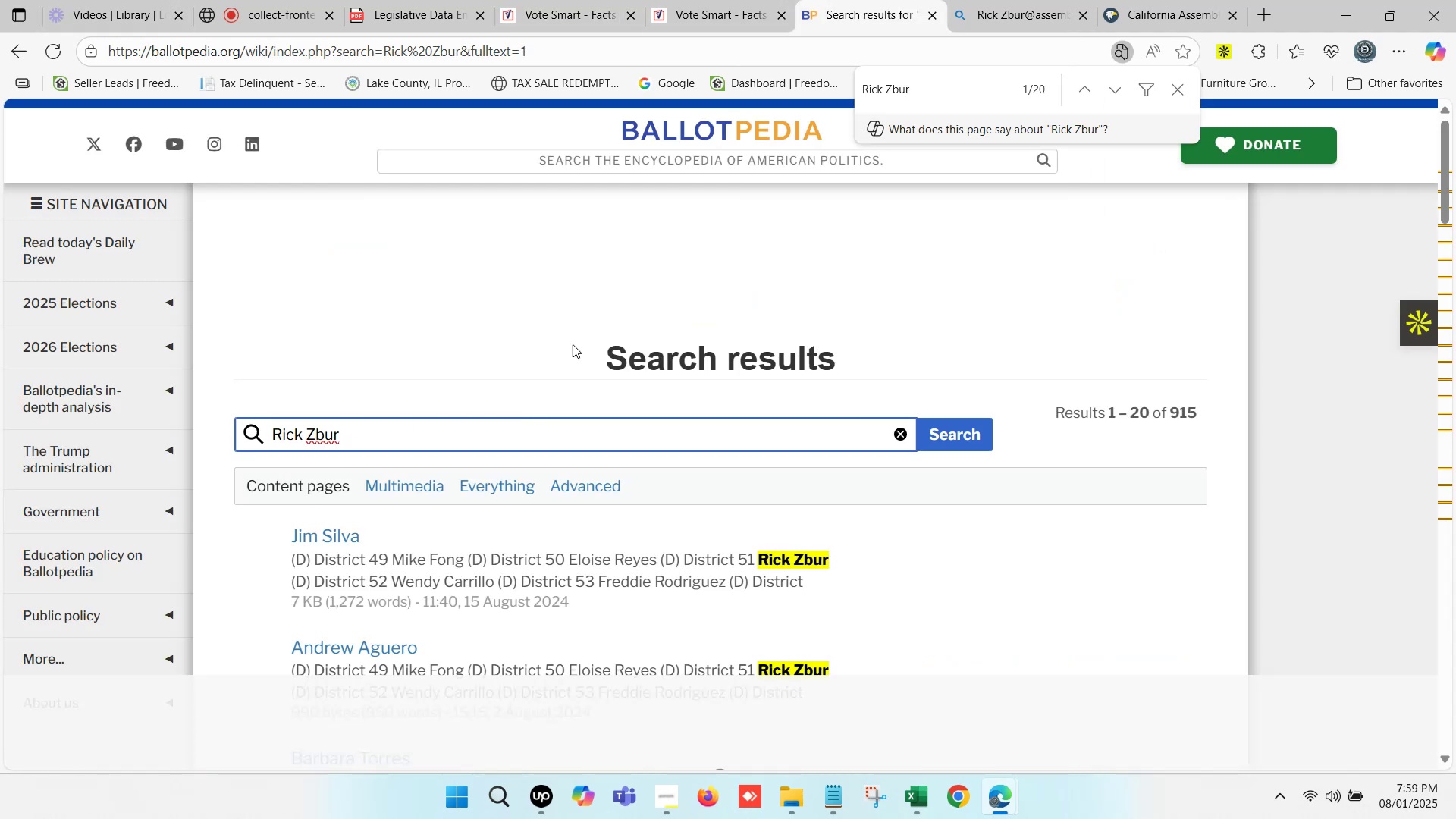 
left_click([626, 149])
 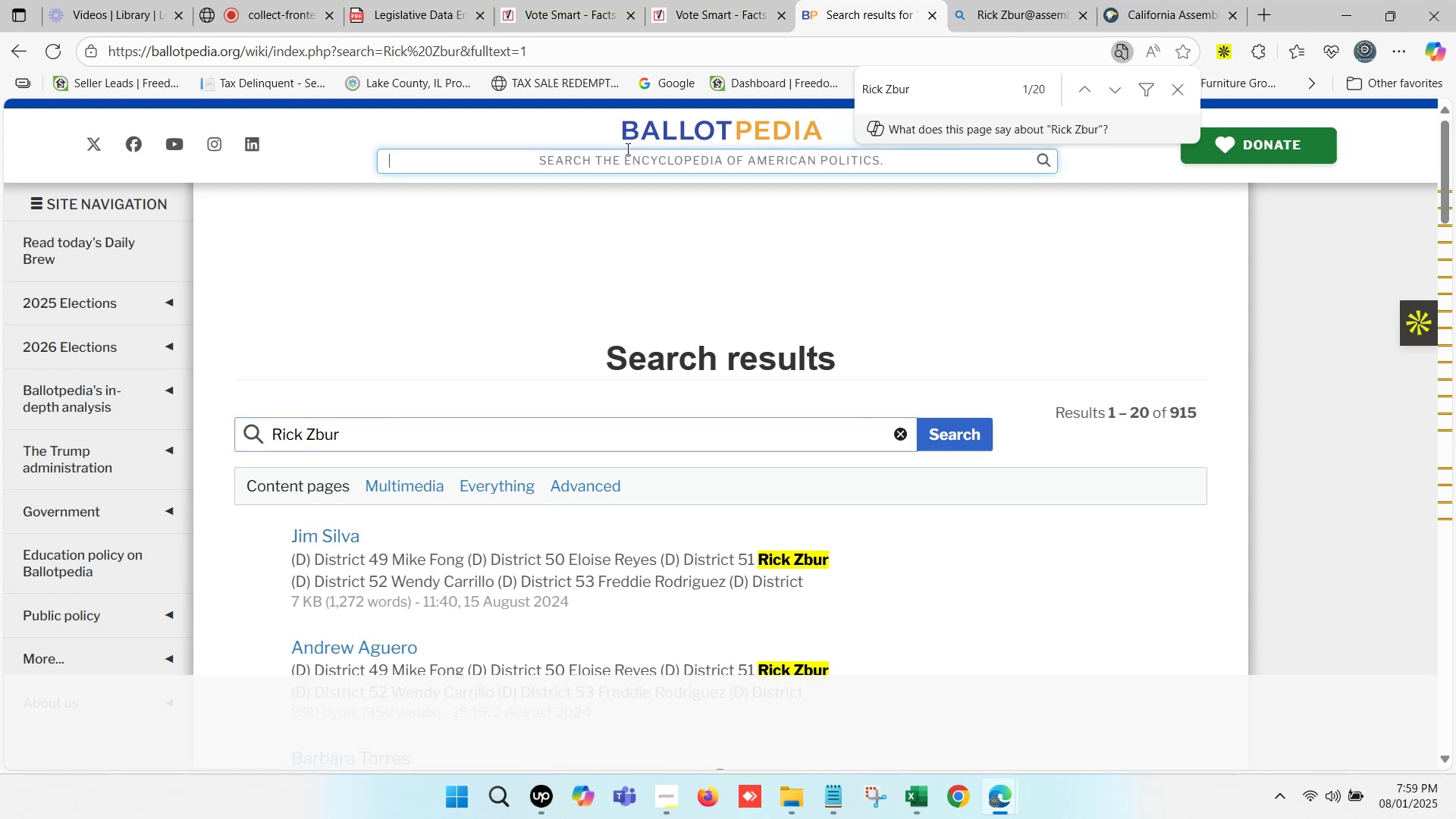 
key(Control+ControlLeft)
 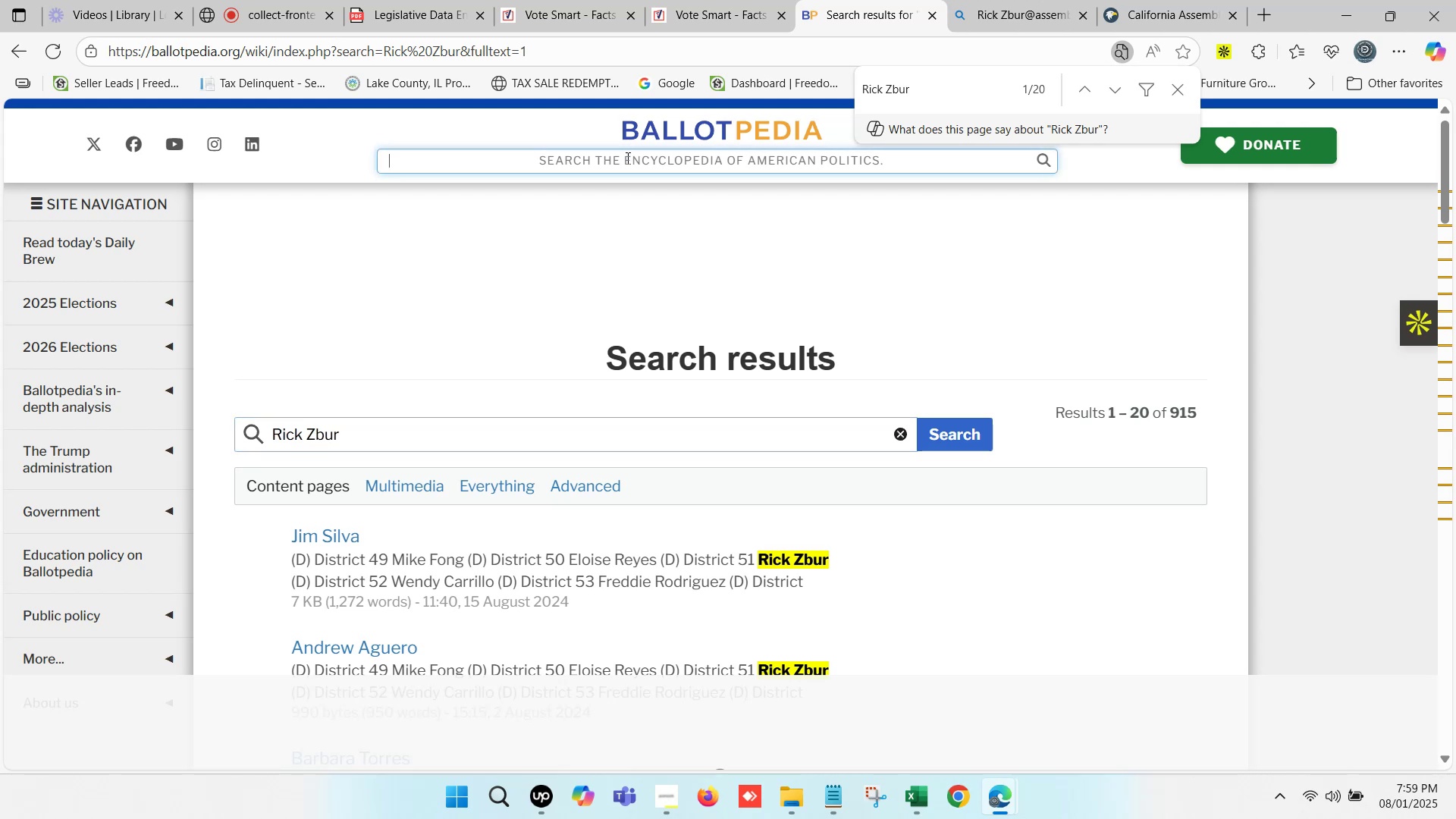 
key(Control+V)
 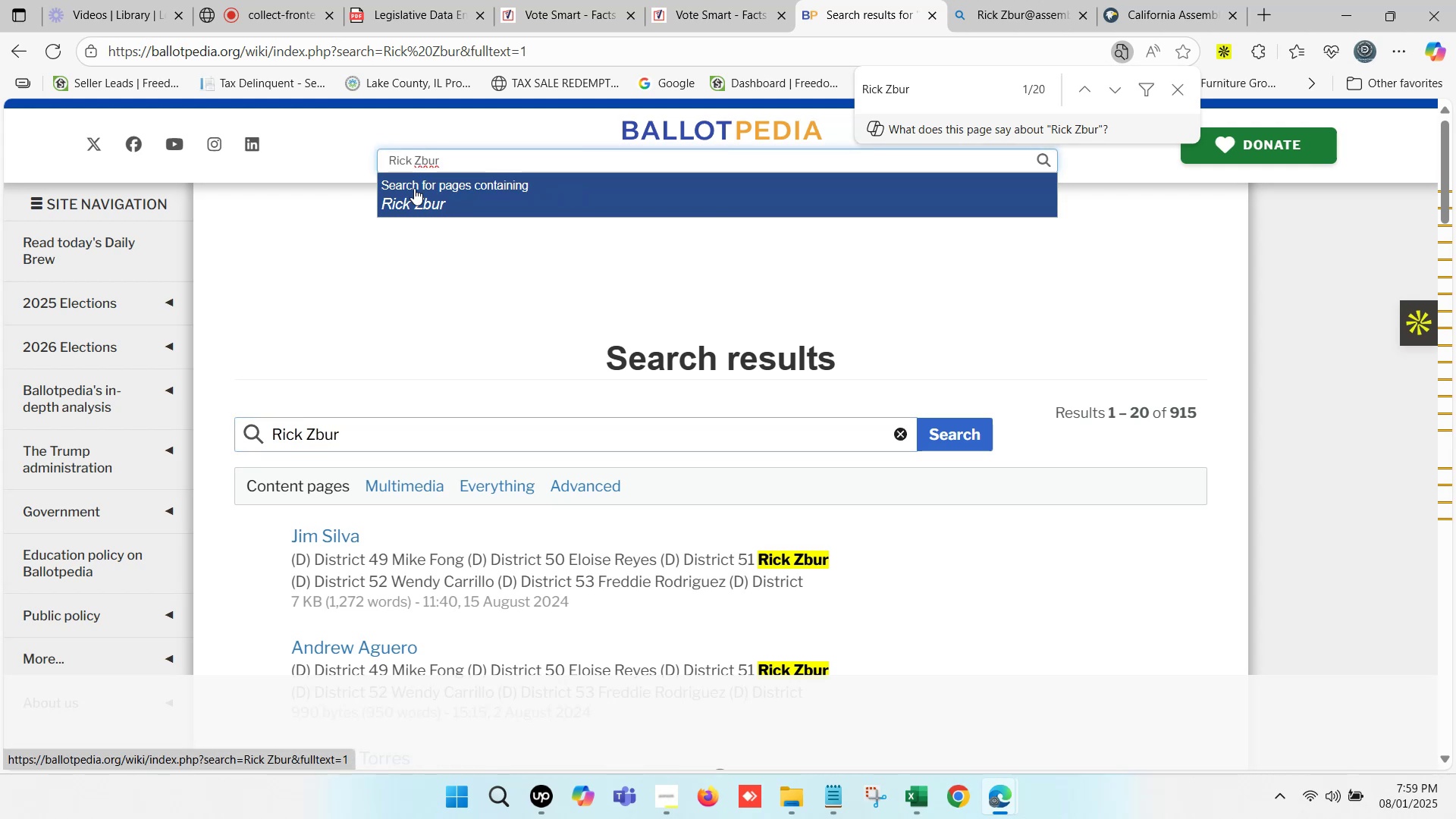 
left_click([1115, 0])
 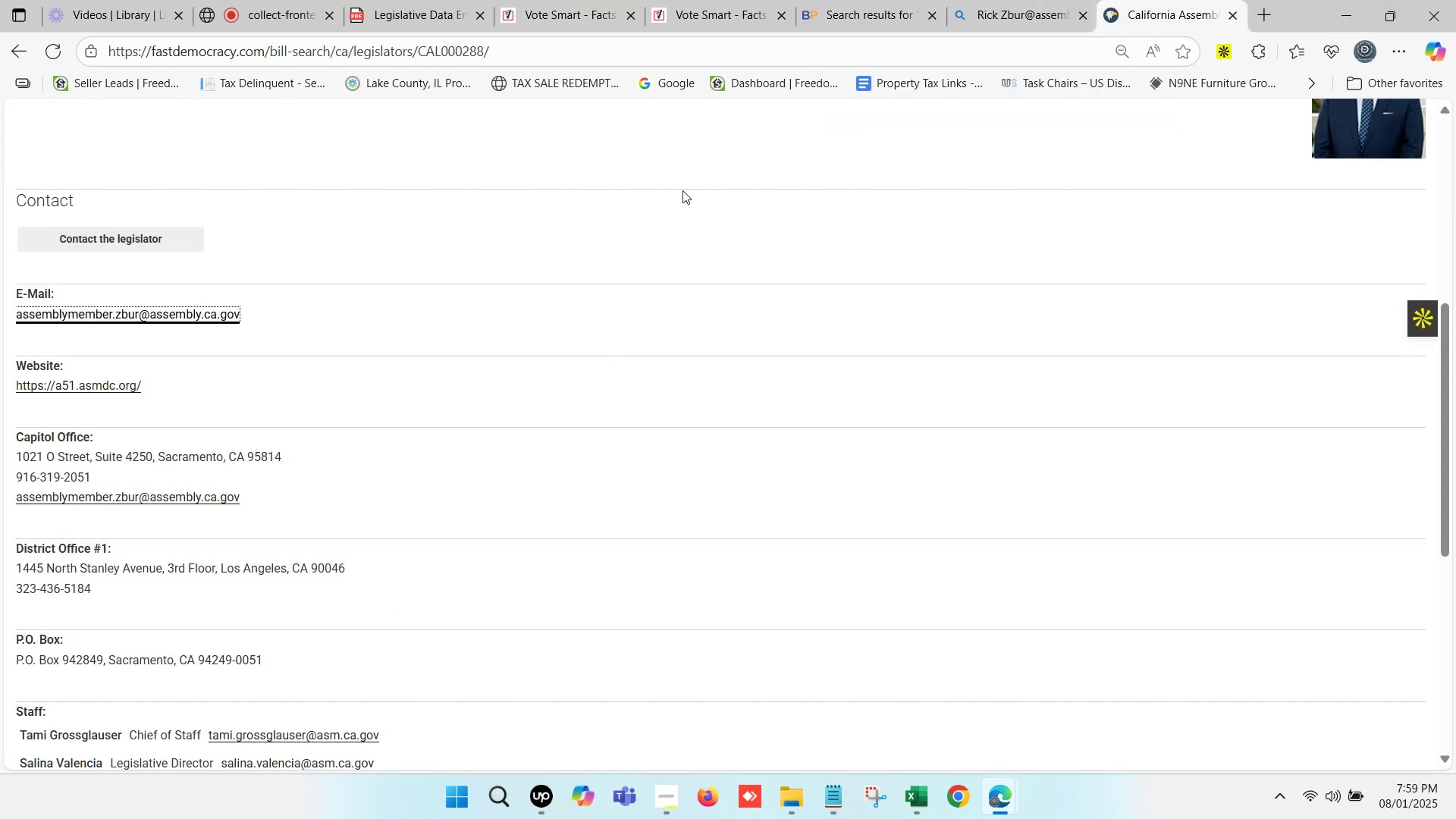 
scroll: coordinate [616, 293], scroll_direction: up, amount: 3.0
 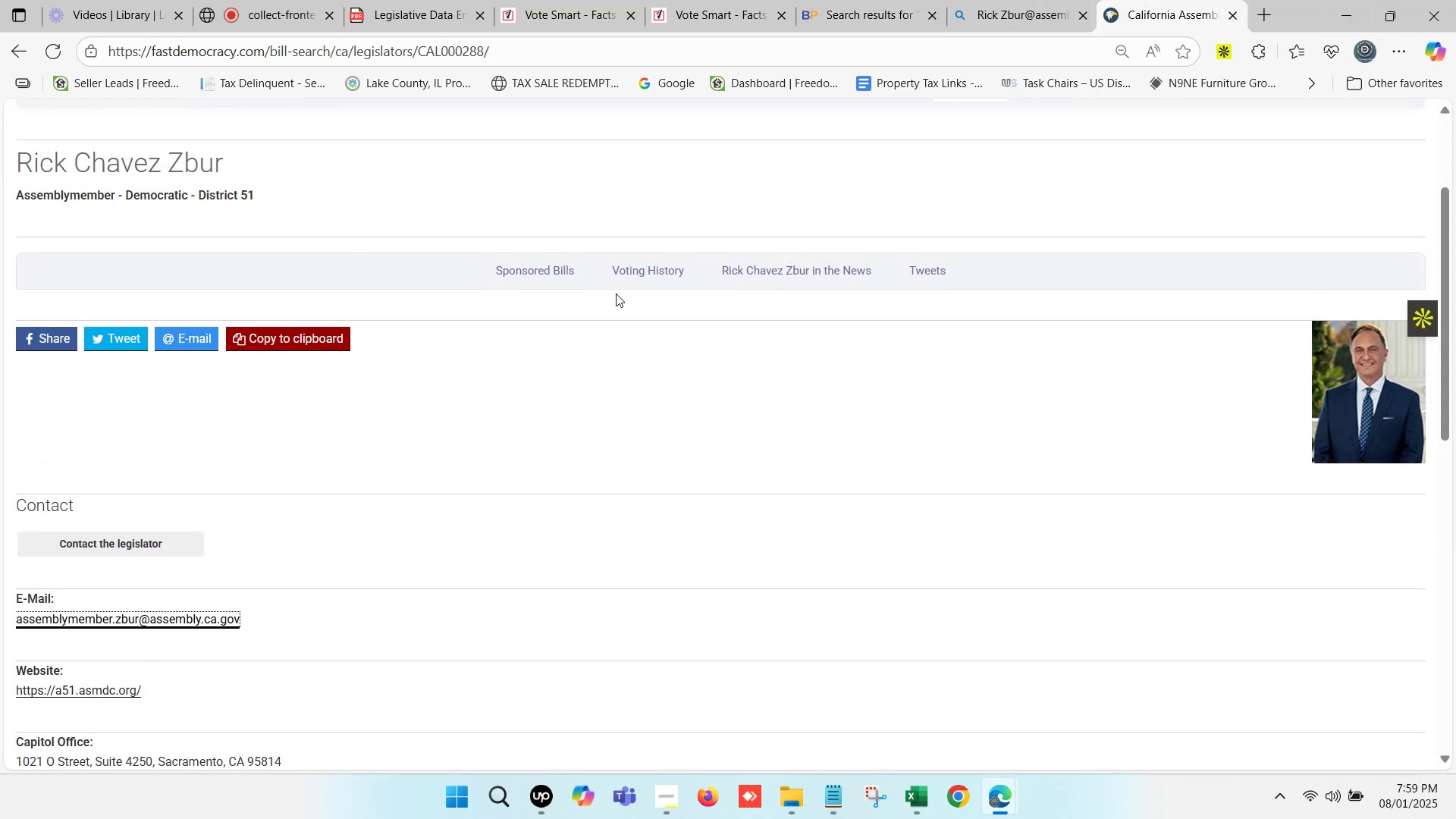 
key(Control+F)
 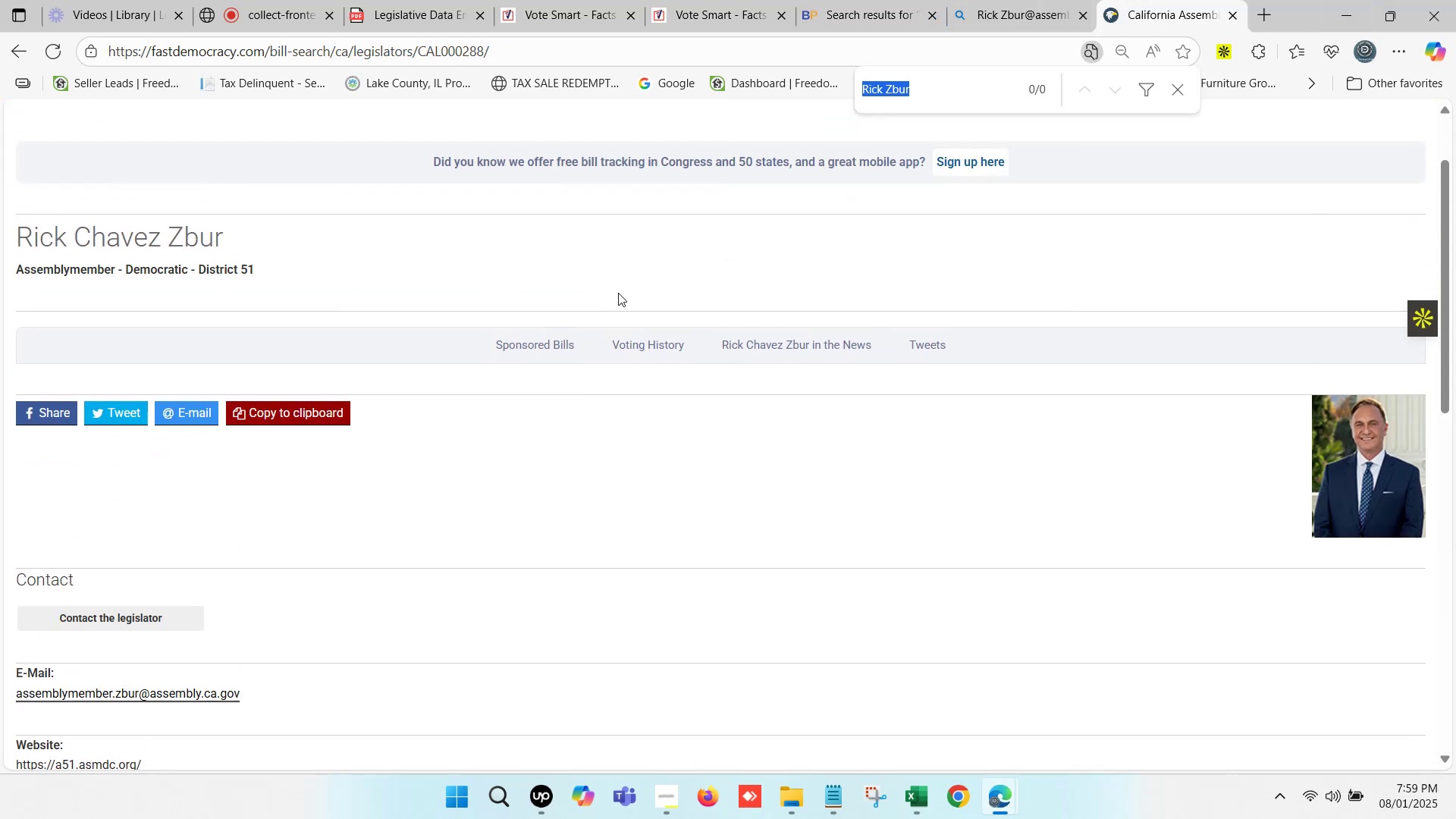 
key(Control+V)
 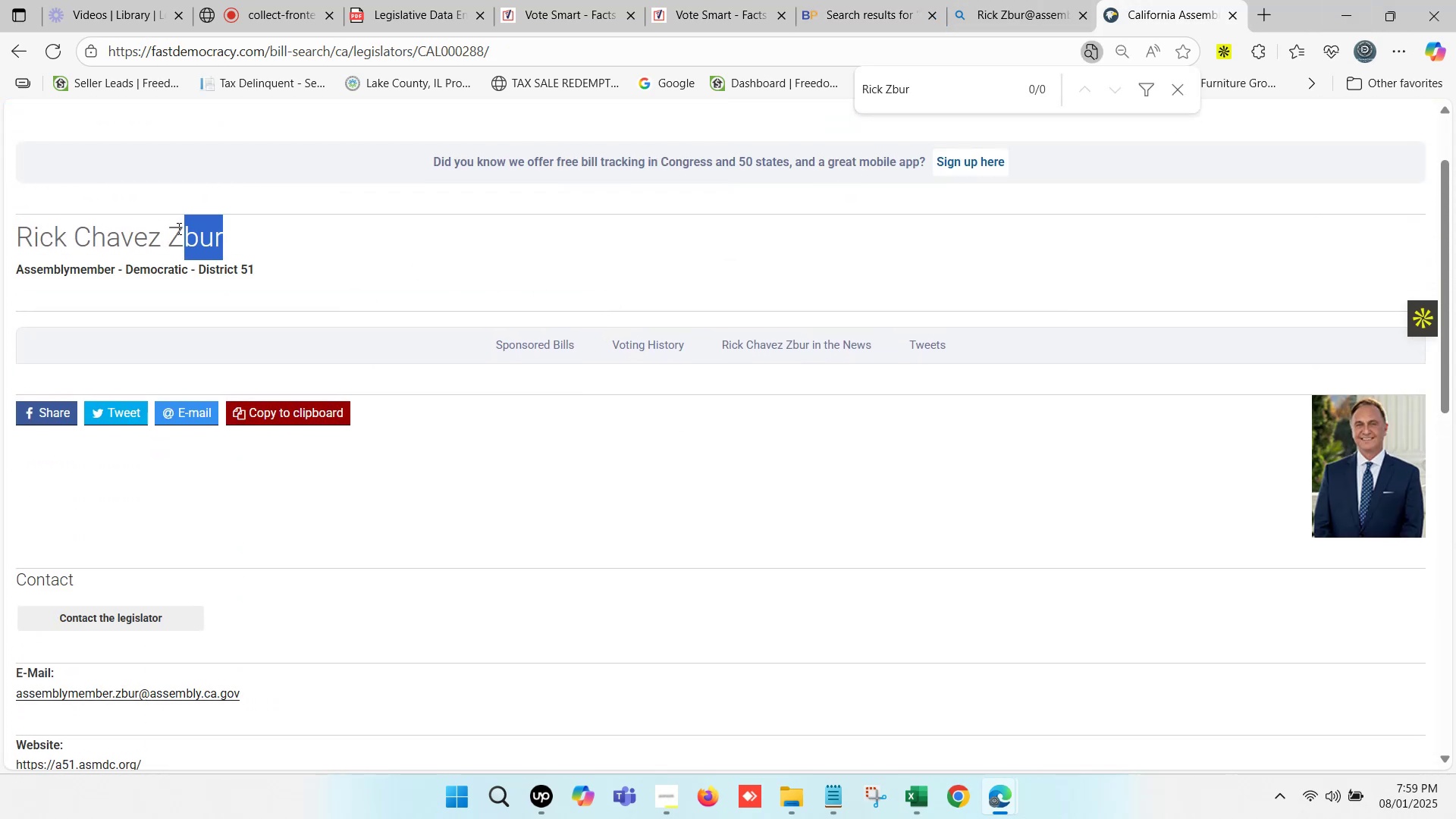 
left_click([165, 219])
 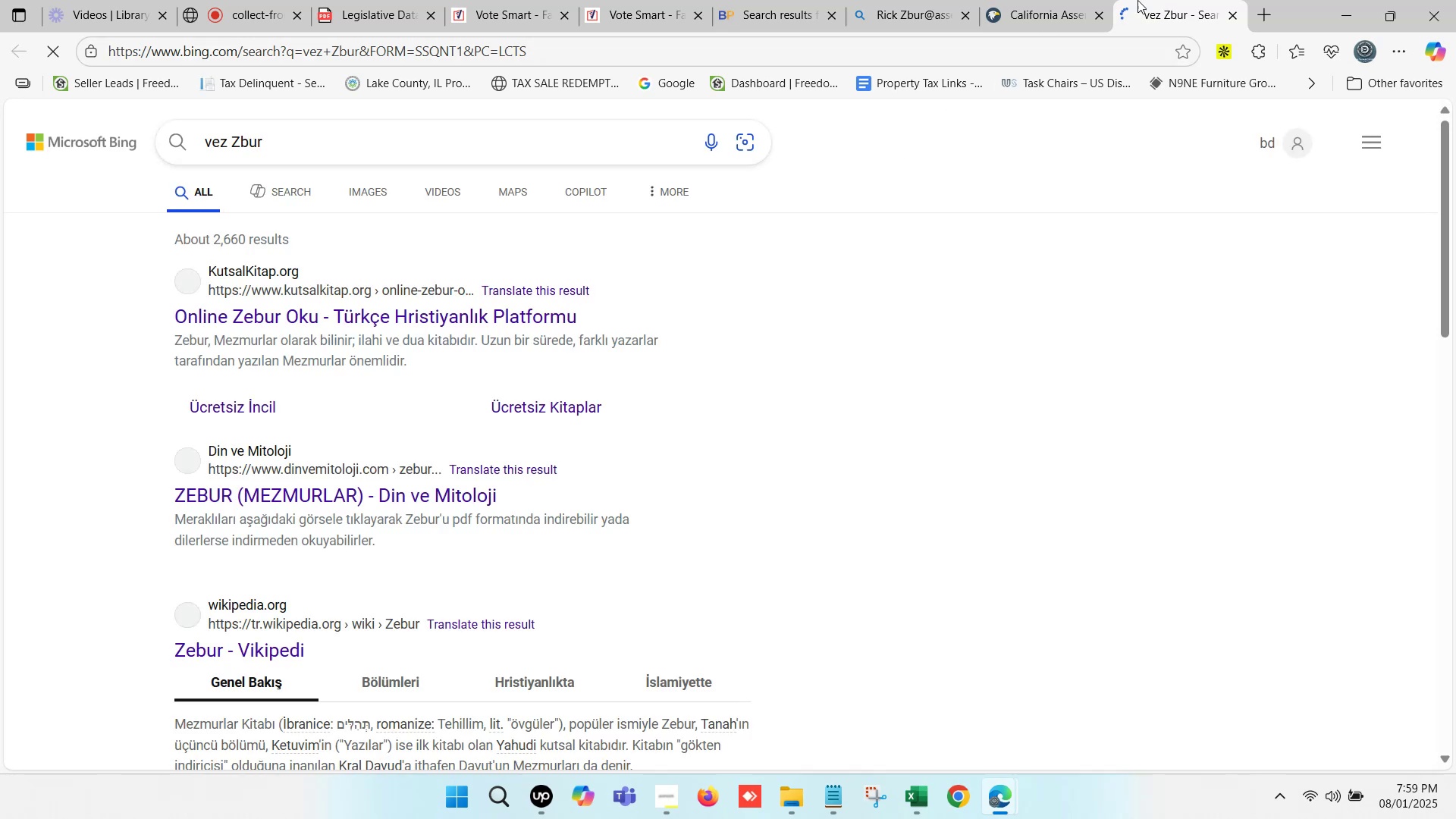 
double_click([1161, 0])
 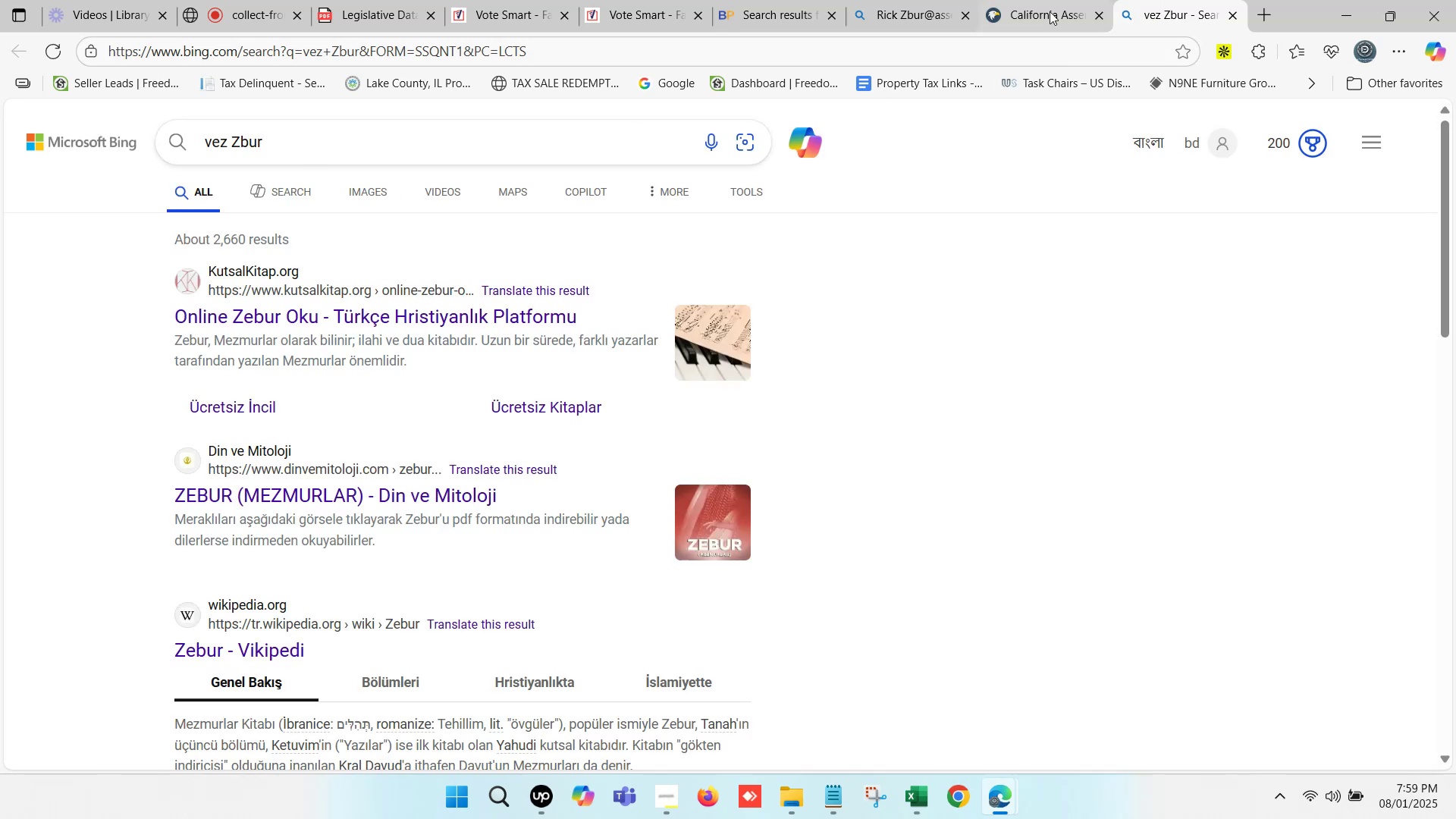 
left_click([1055, 5])
 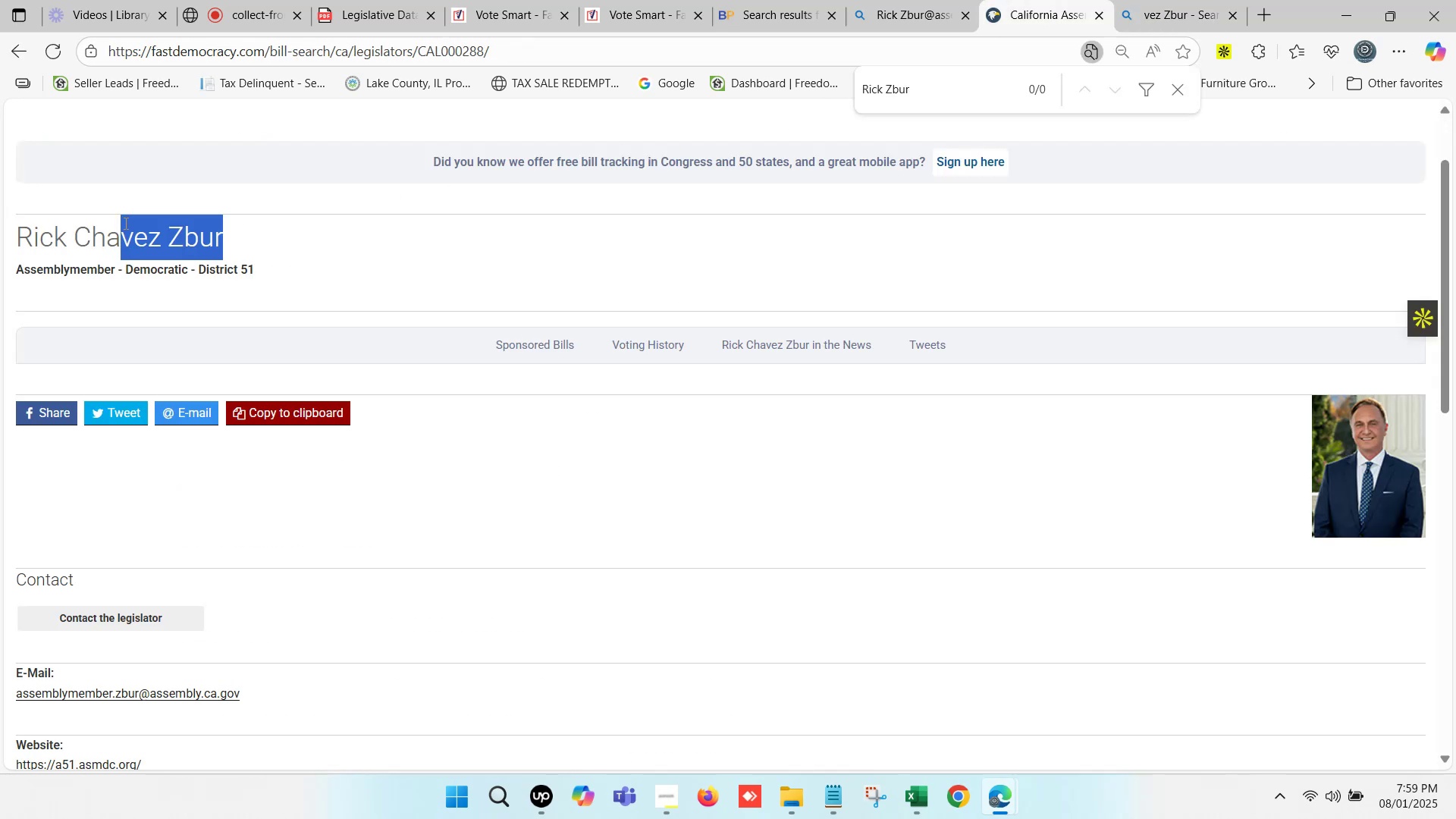 
left_click([165, 235])
 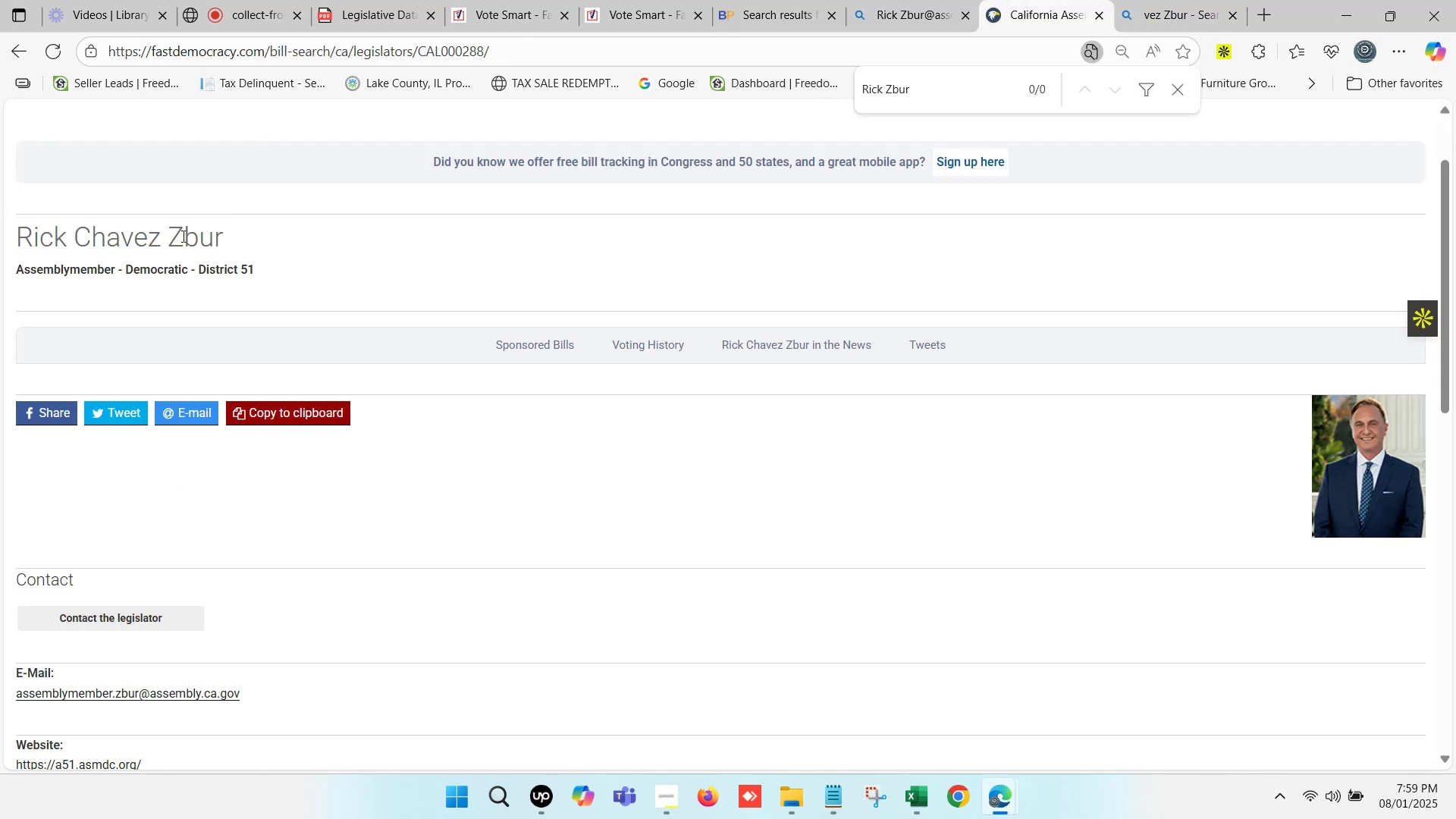 
key(Control+F)
 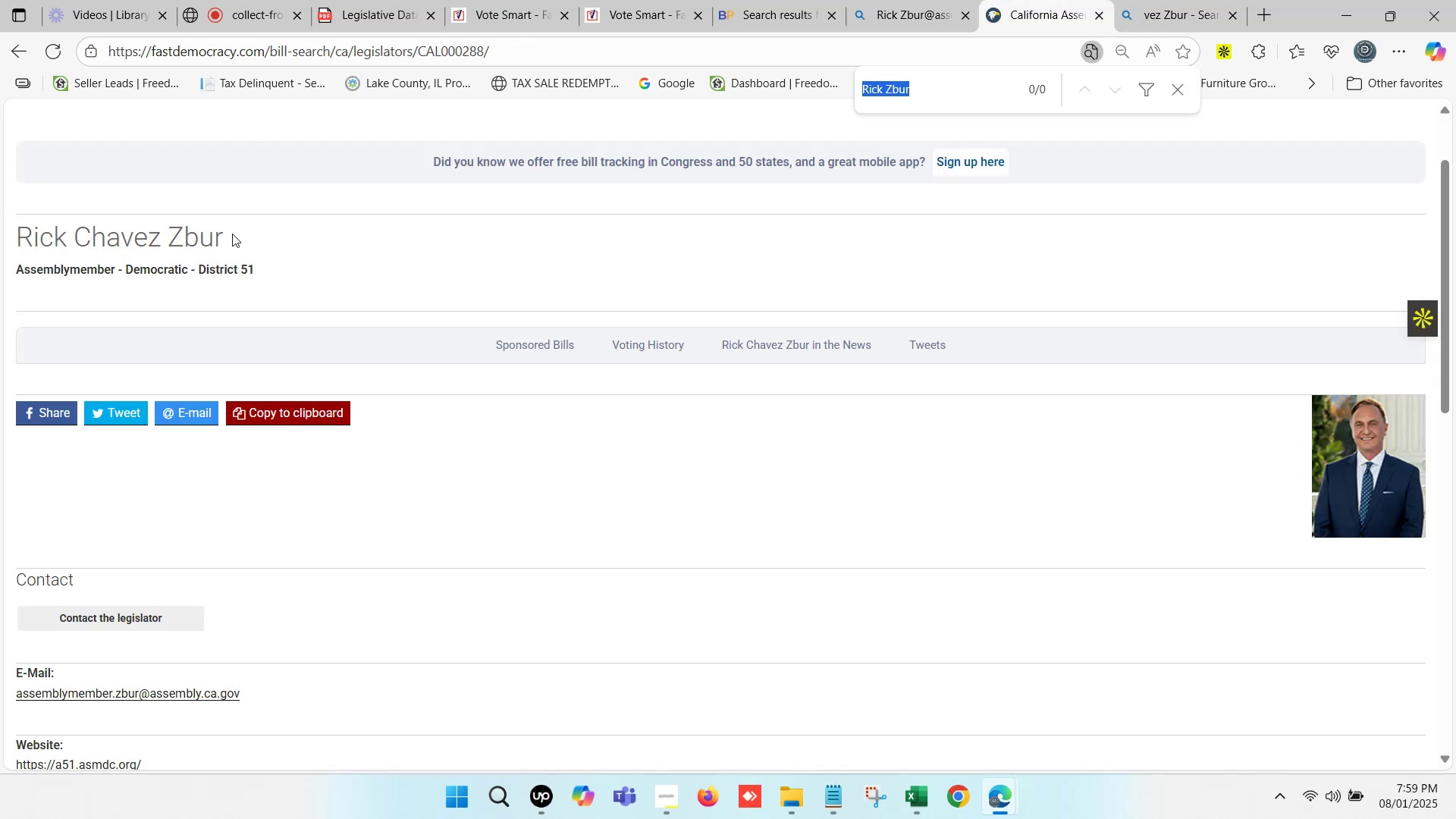 
key(Control+V)
 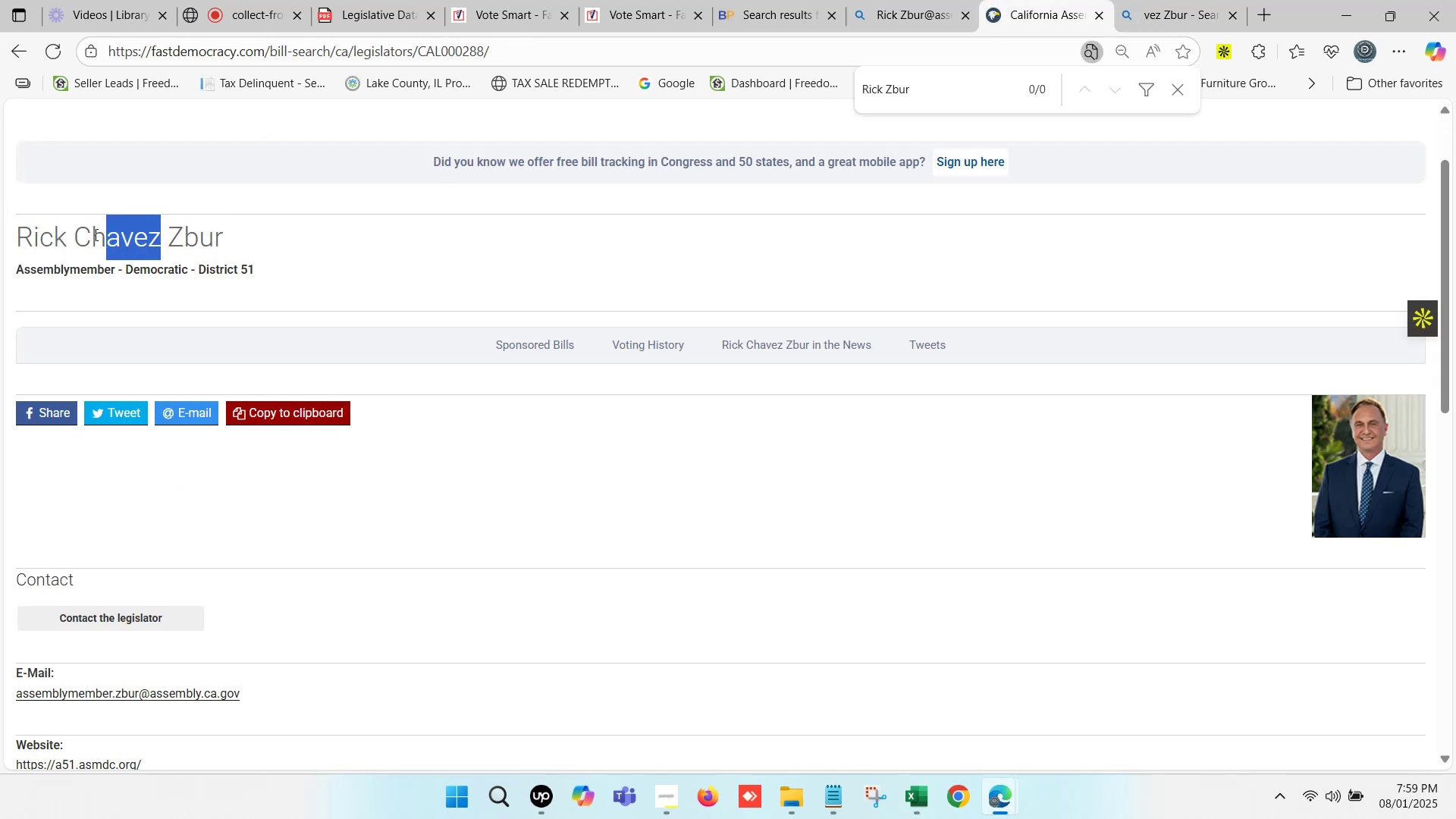 
key(Control+C)
 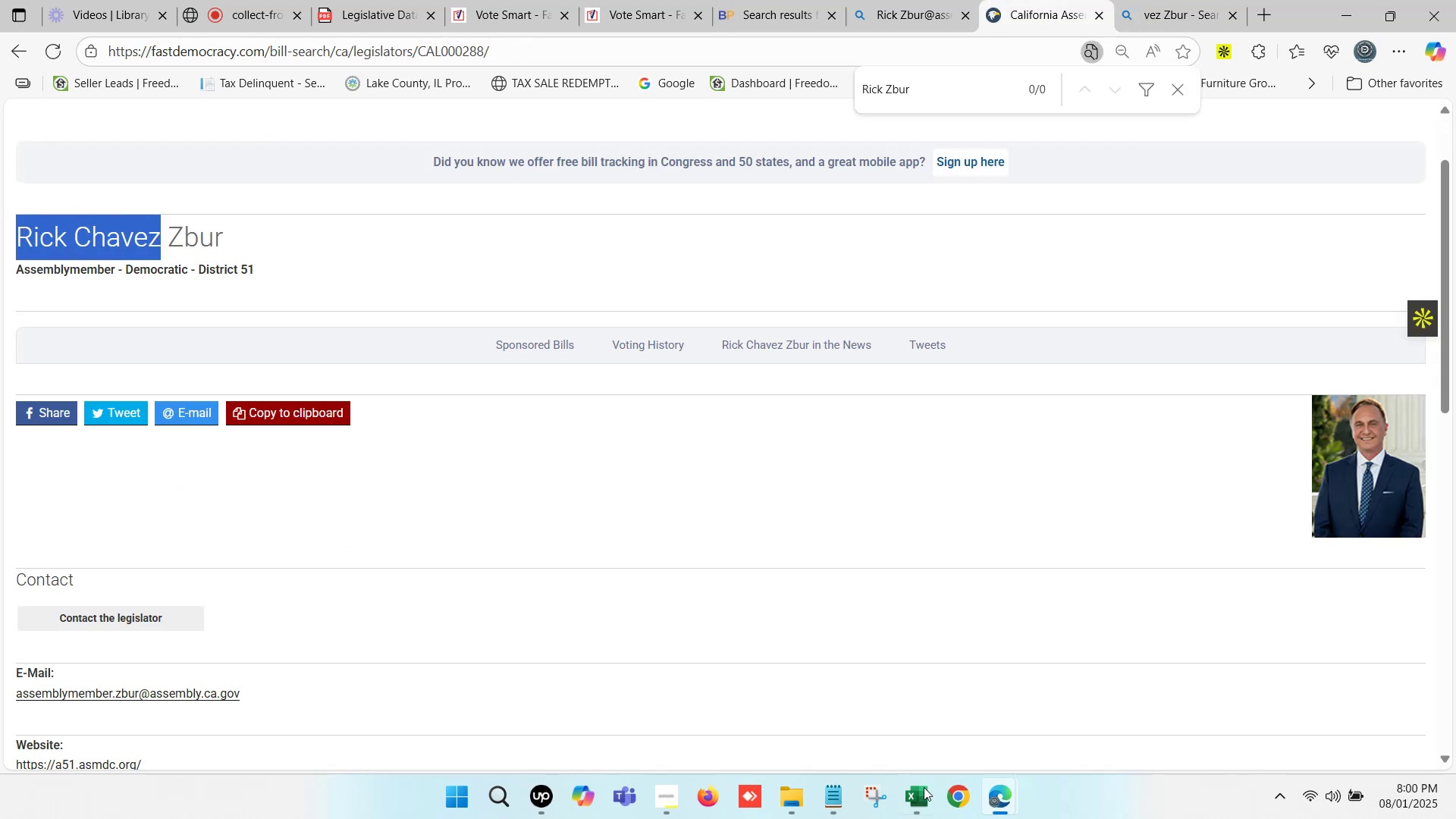 
left_click([921, 818])
 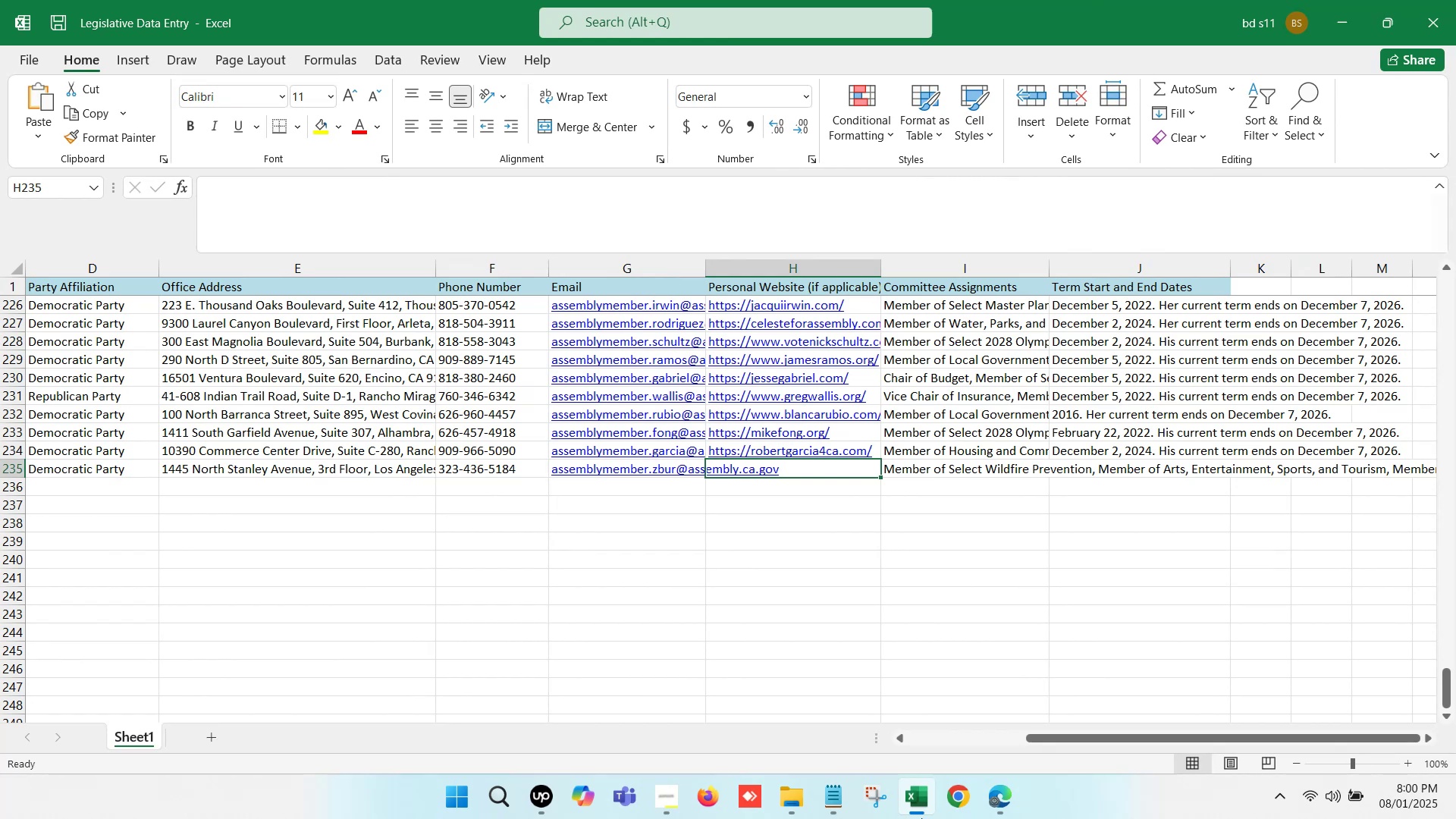 
left_click([921, 818])
 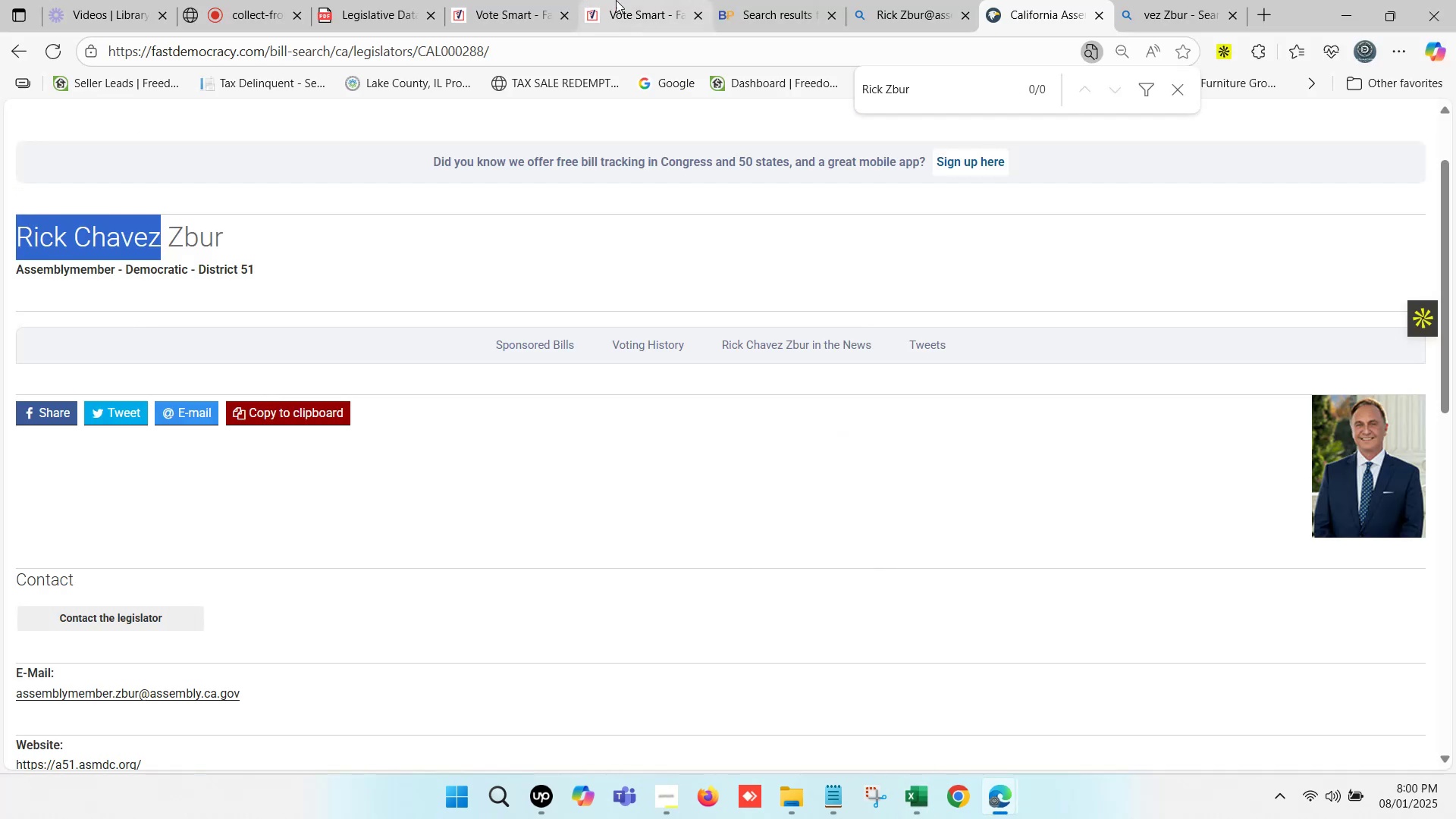 
left_click([761, 0])
 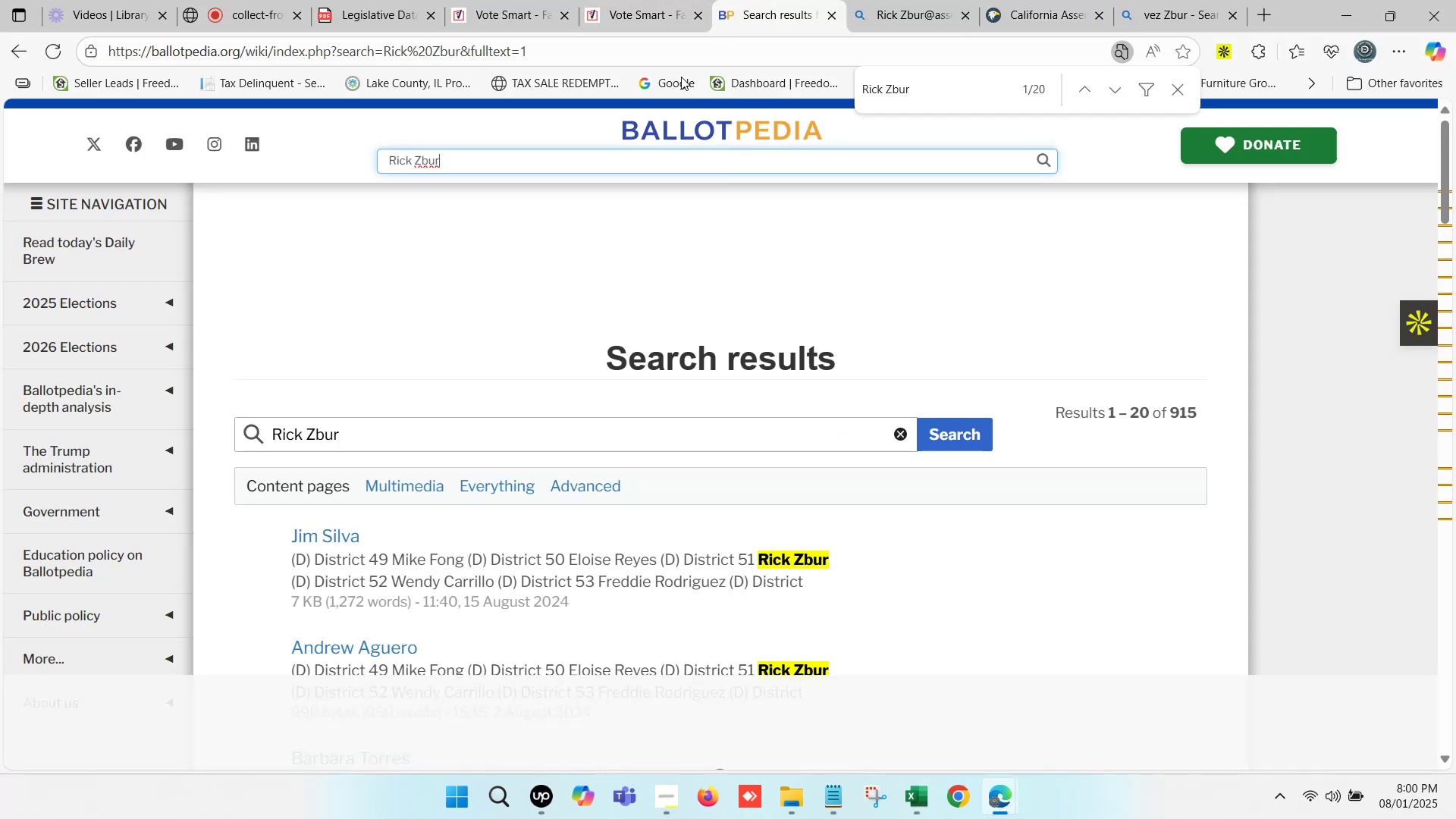 
scroll: coordinate [418, 228], scroll_direction: up, amount: 2.0
 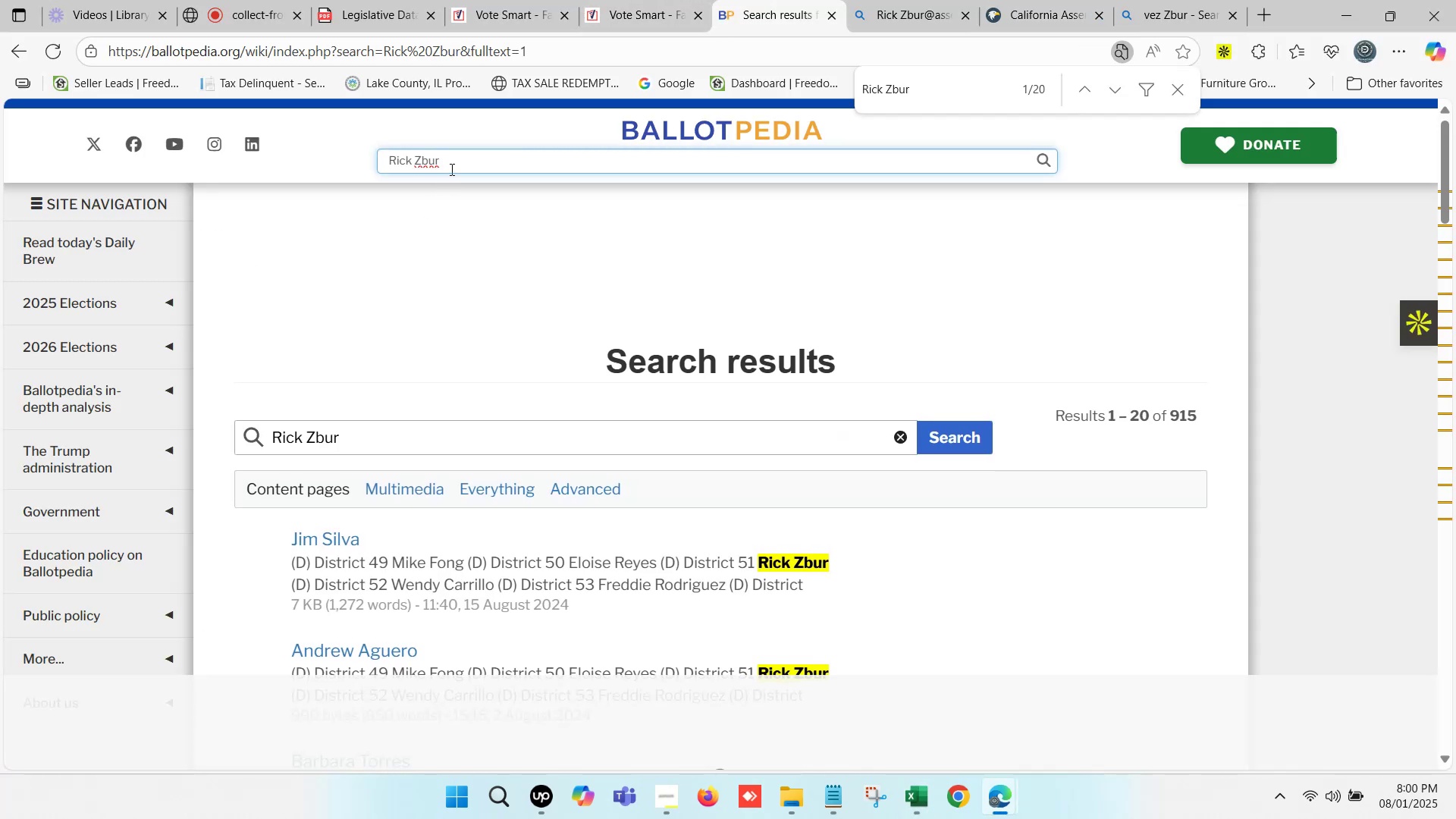 
key(Control+V)
 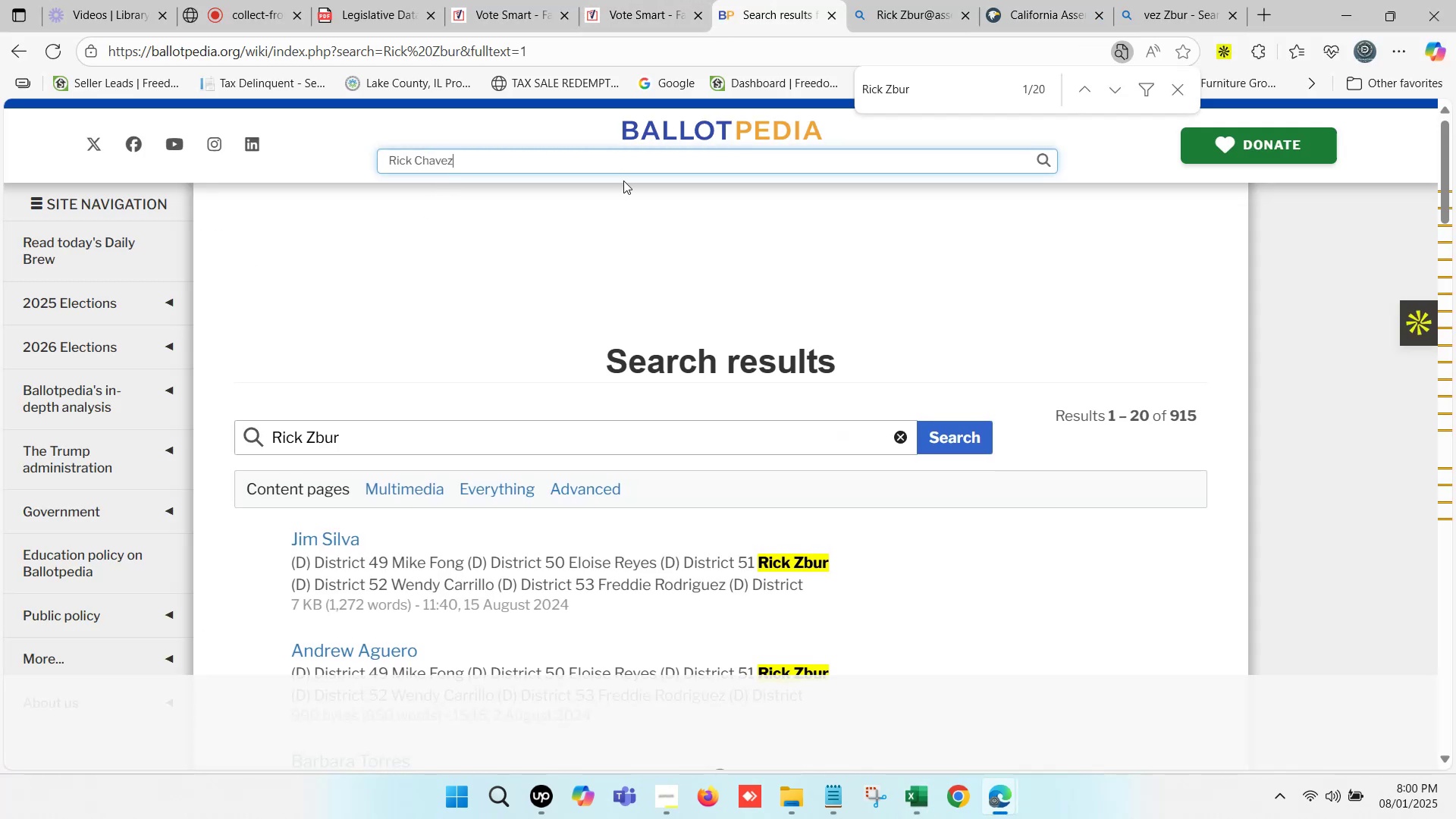 
mouse_move([620, 206])
 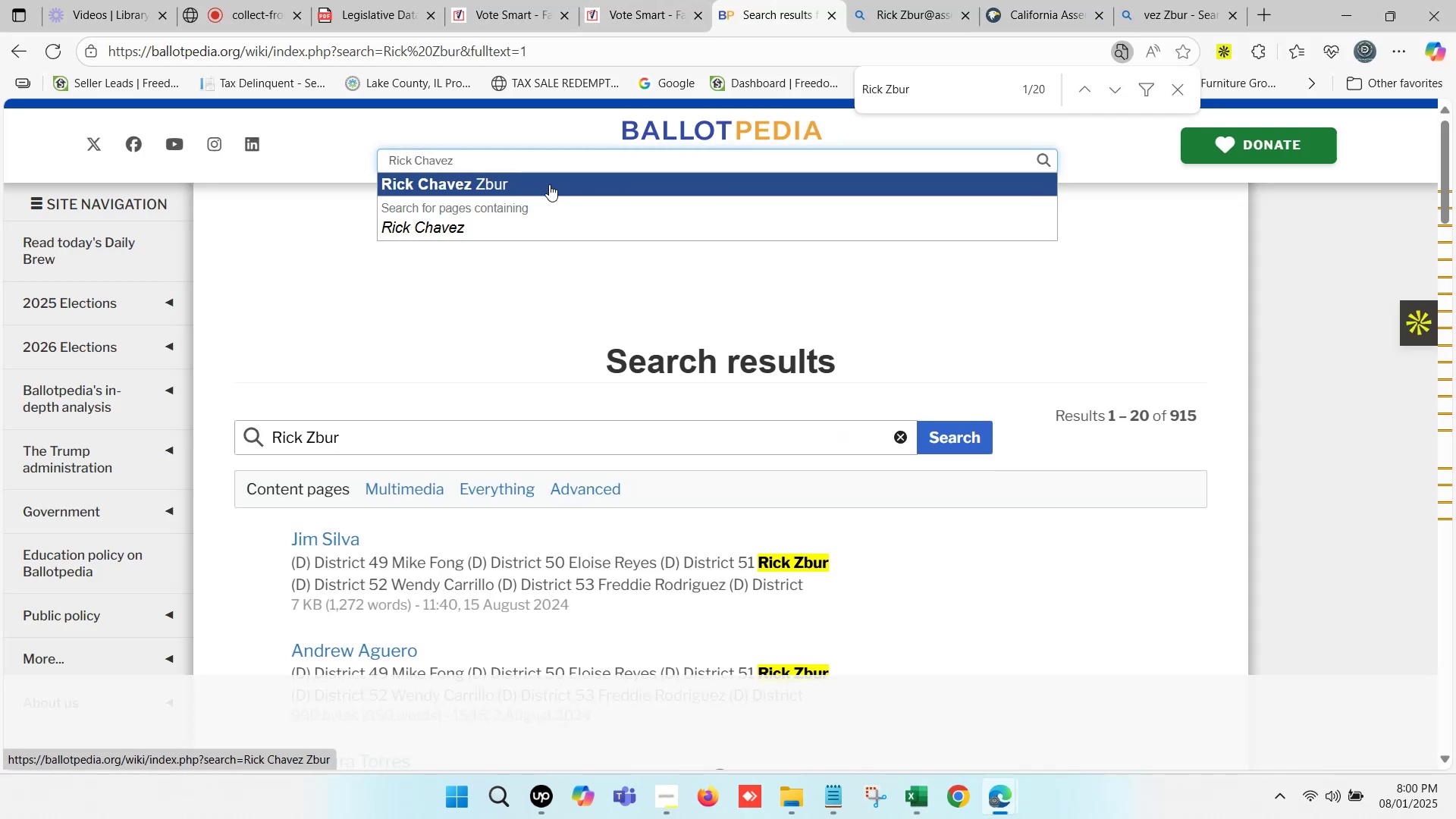 
left_click([549, 184])
 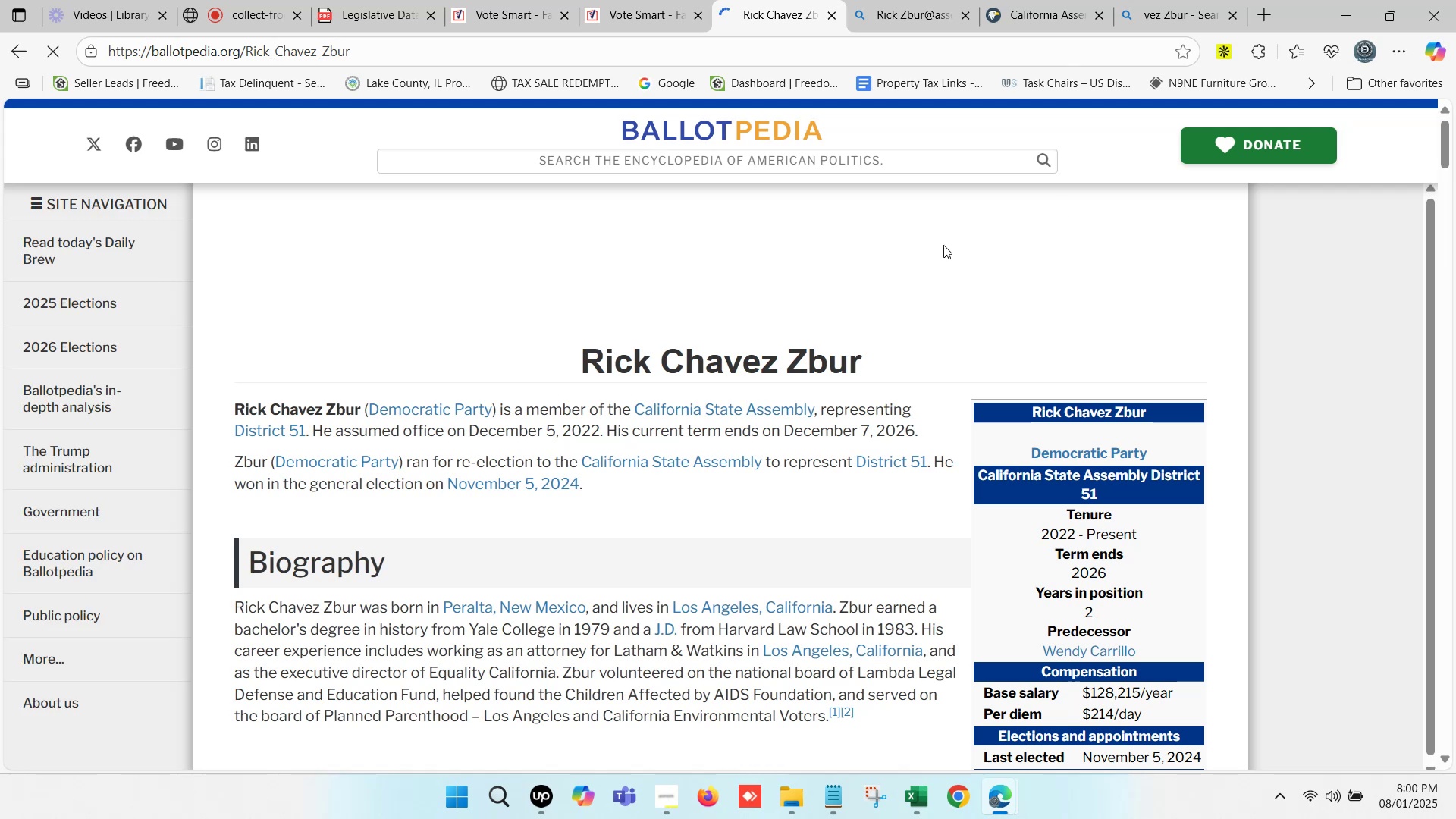 
wait(7.73)
 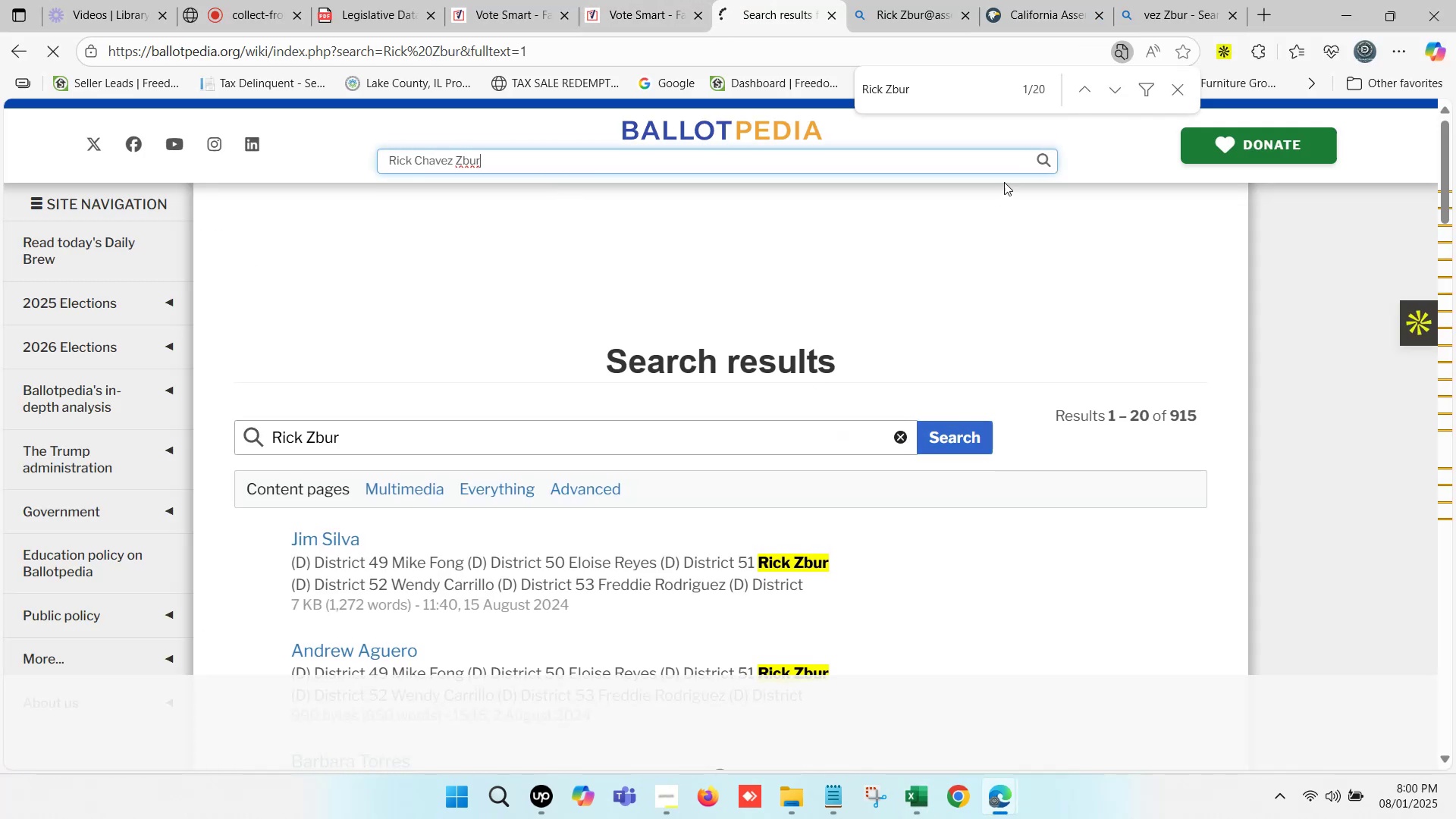 
scroll: coordinate [902, 297], scroll_direction: down, amount: 1.0
 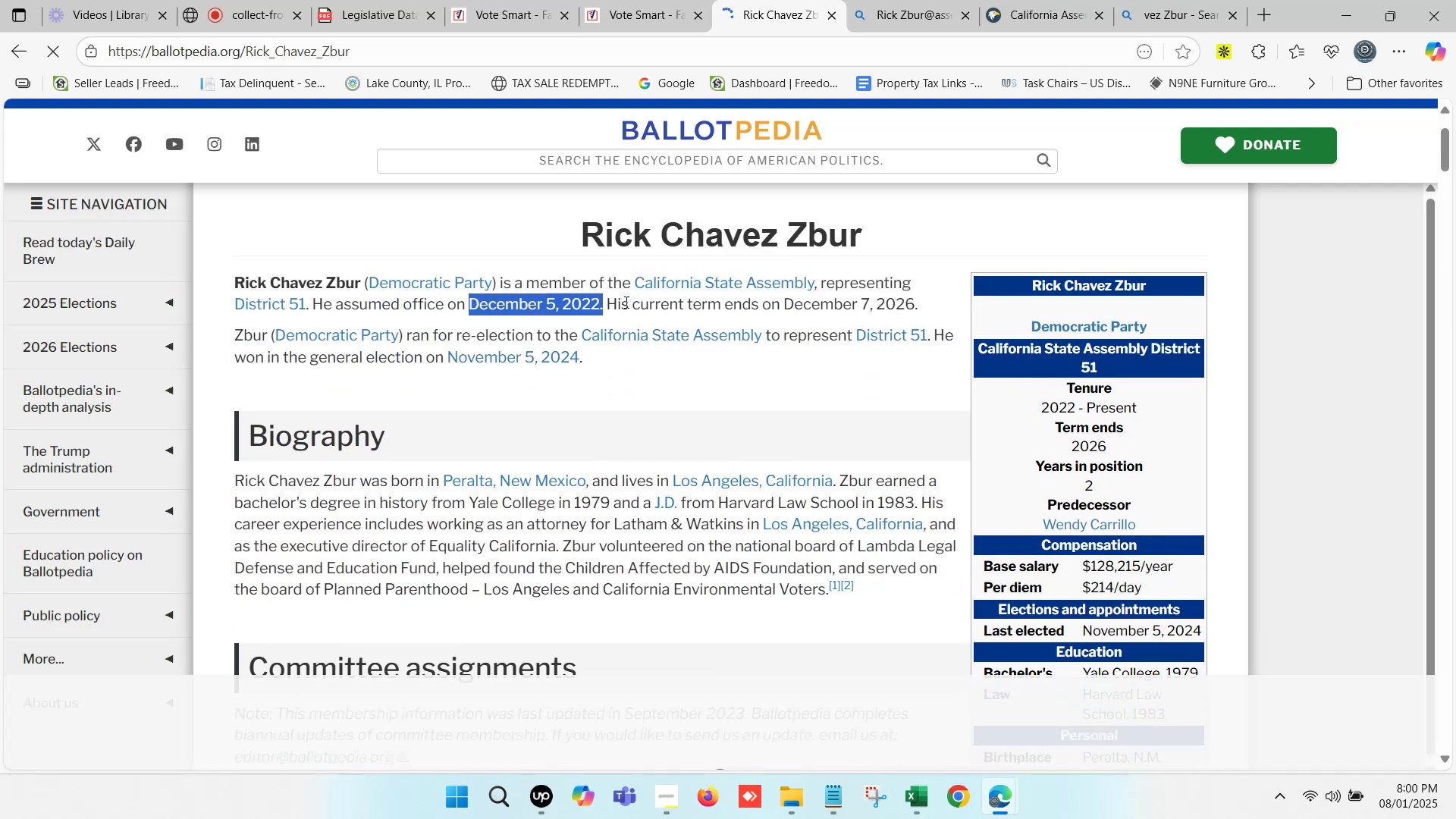 
key(Control+C)
 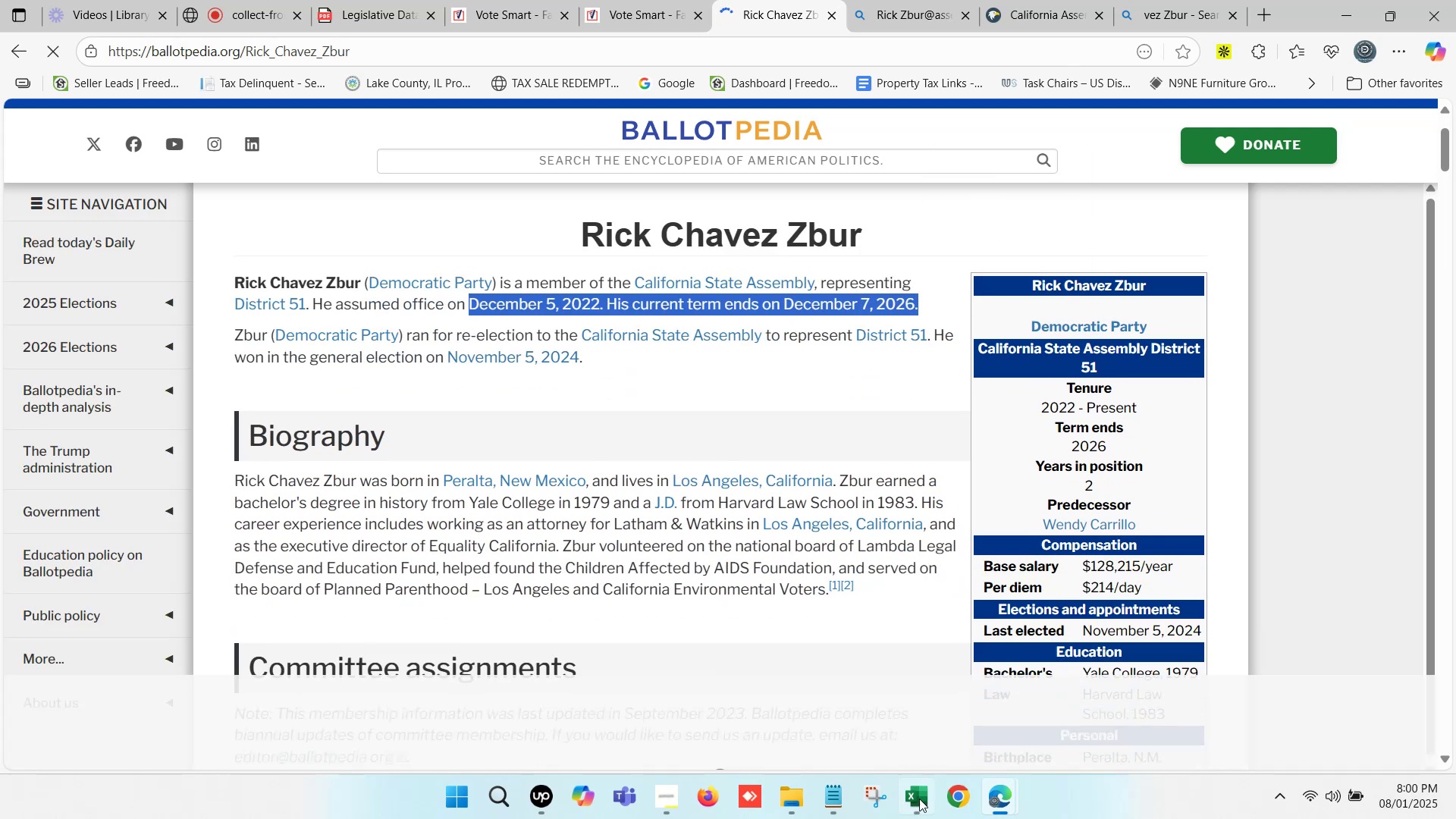 
left_click([912, 818])
 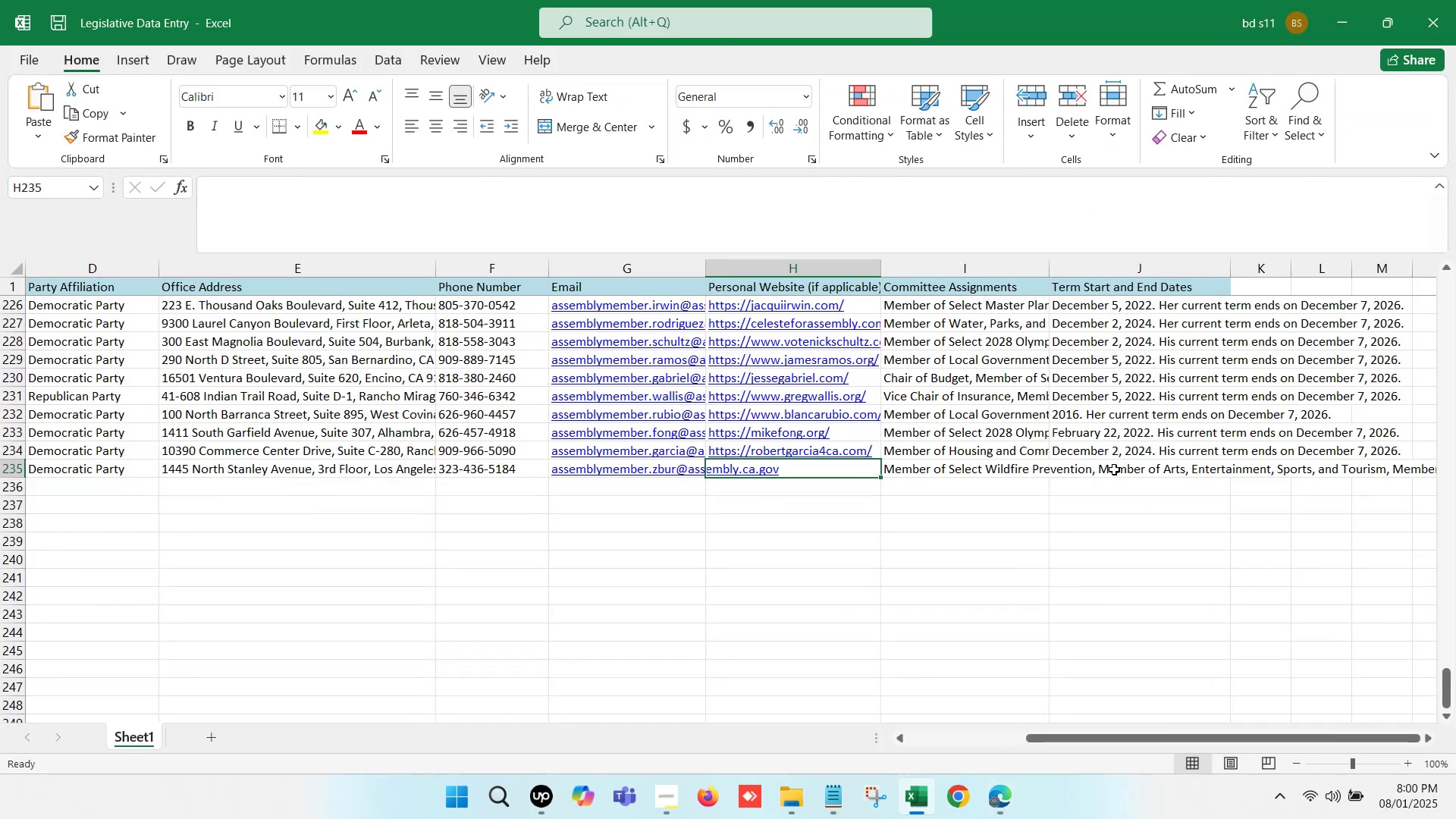 
double_click([1114, 469])
 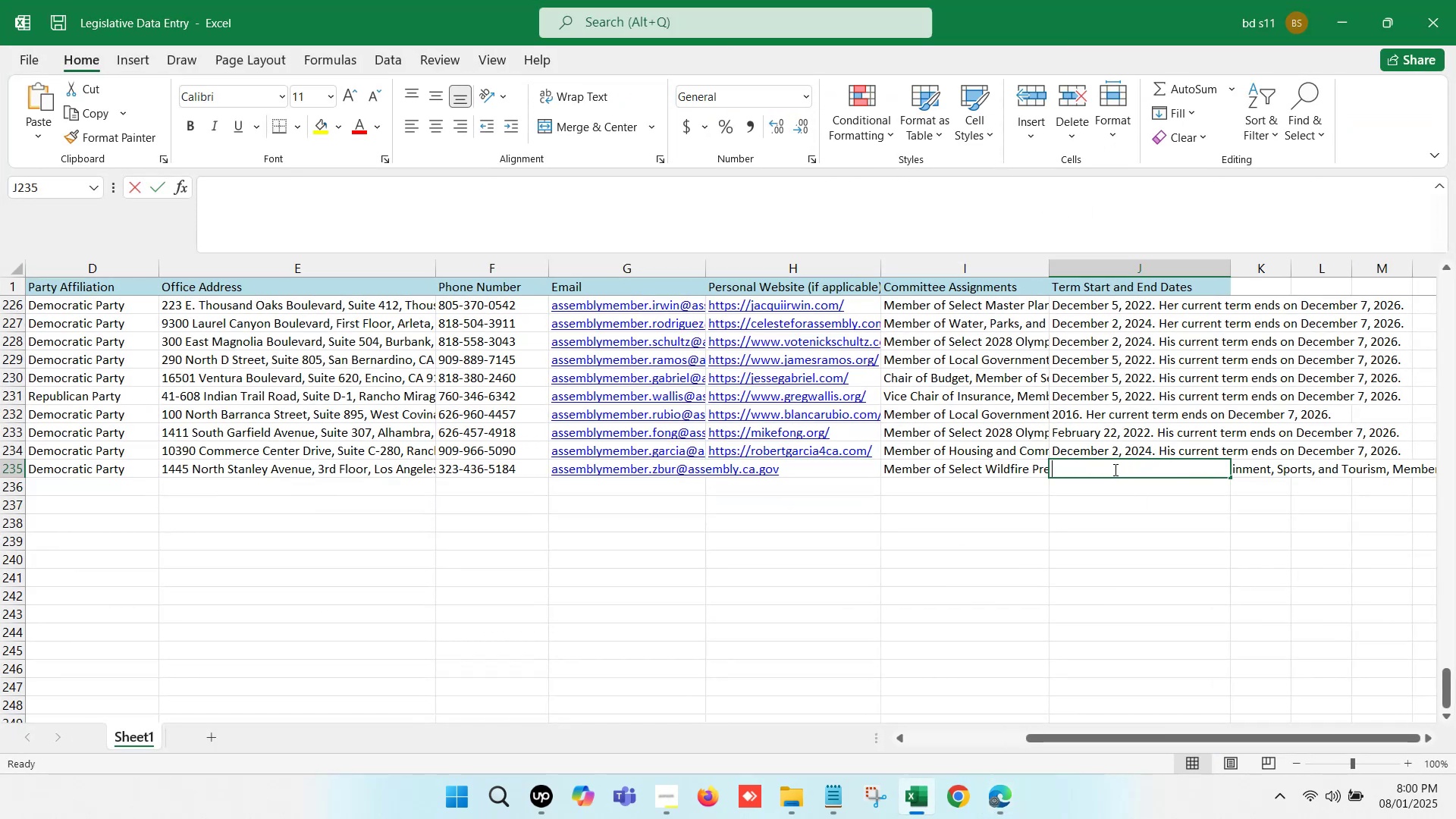 
key(Control+V)
 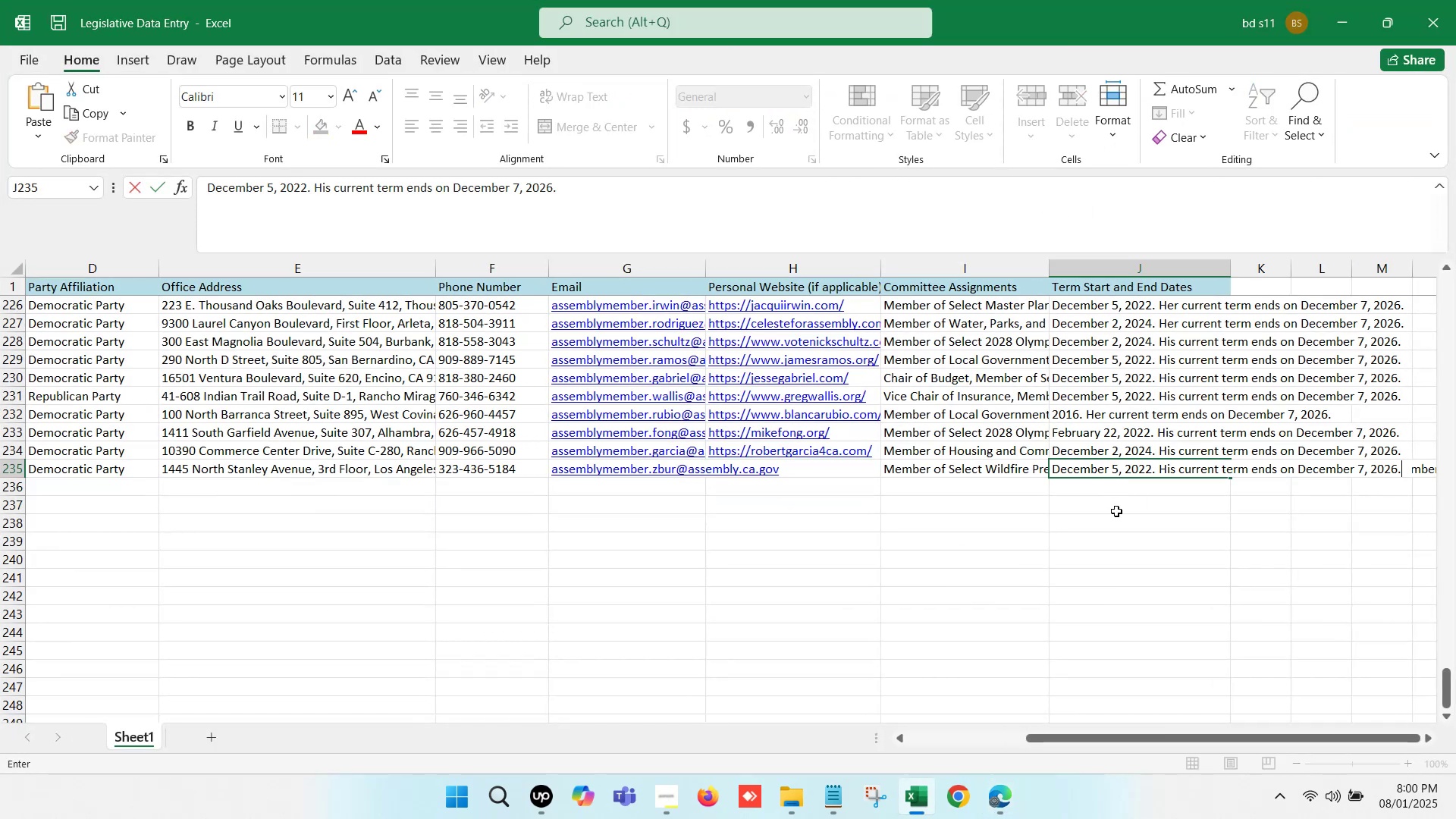 
left_click([1117, 512])
 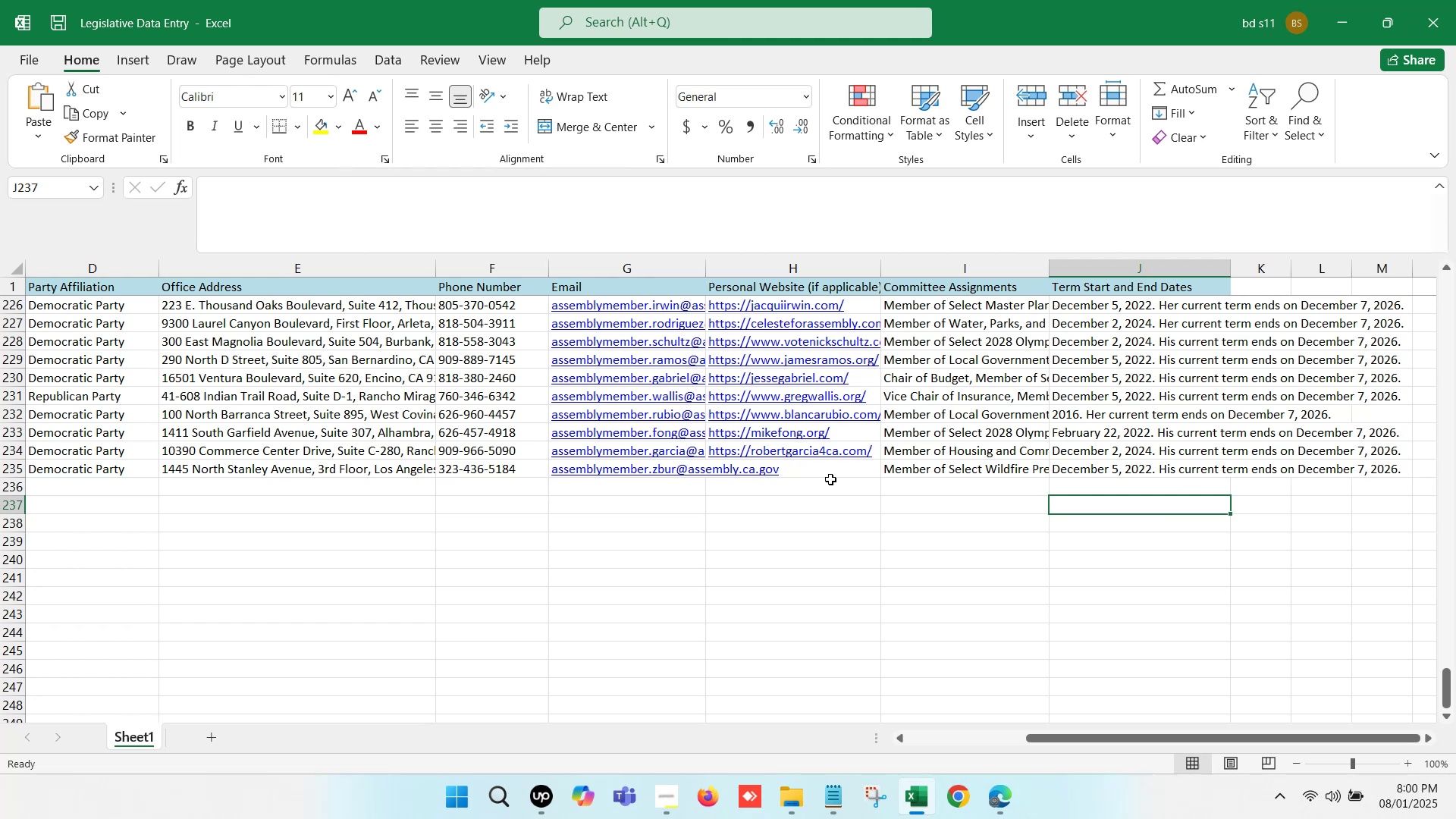 
left_click([812, 473])
 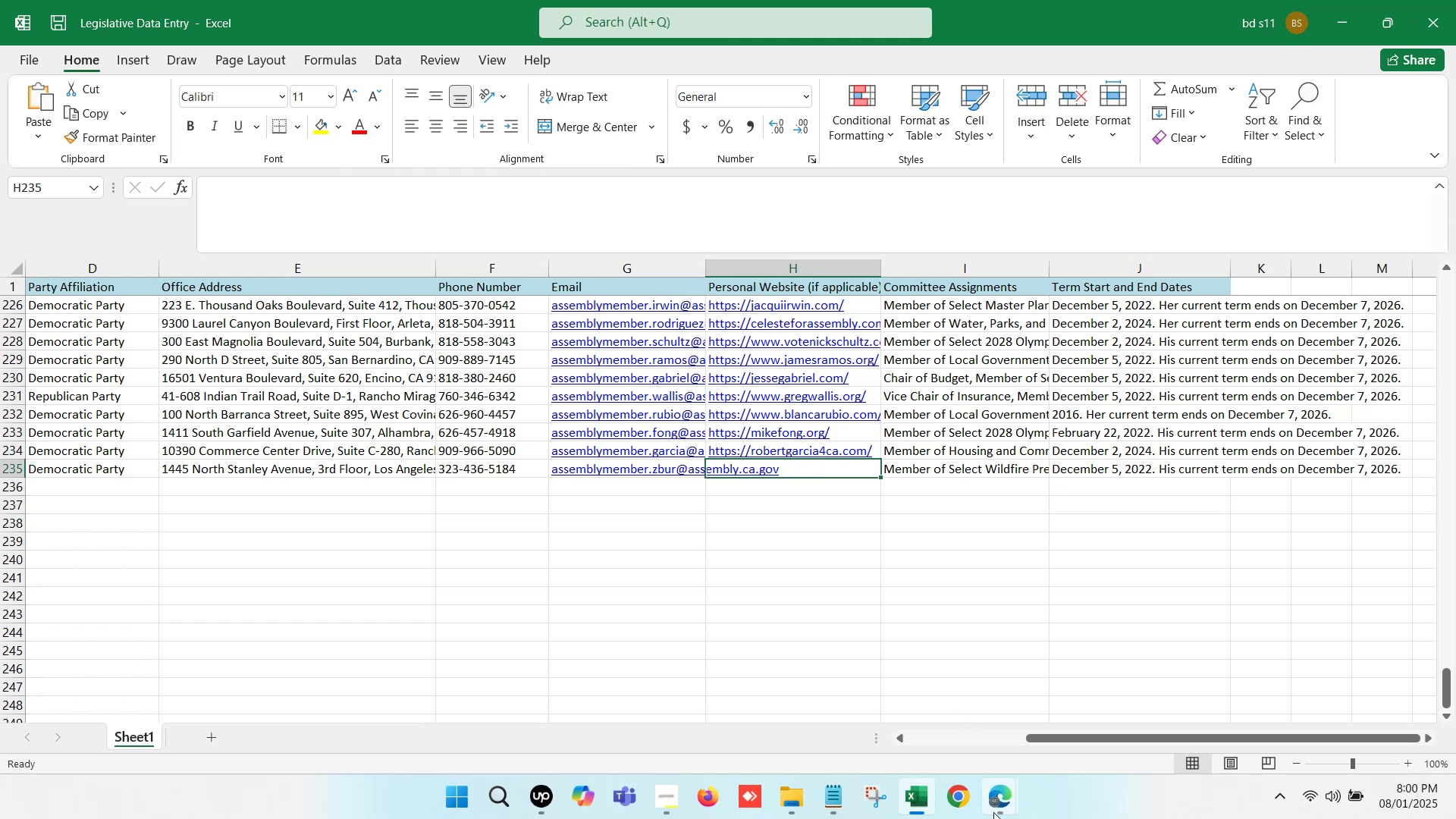 
left_click([993, 817])
 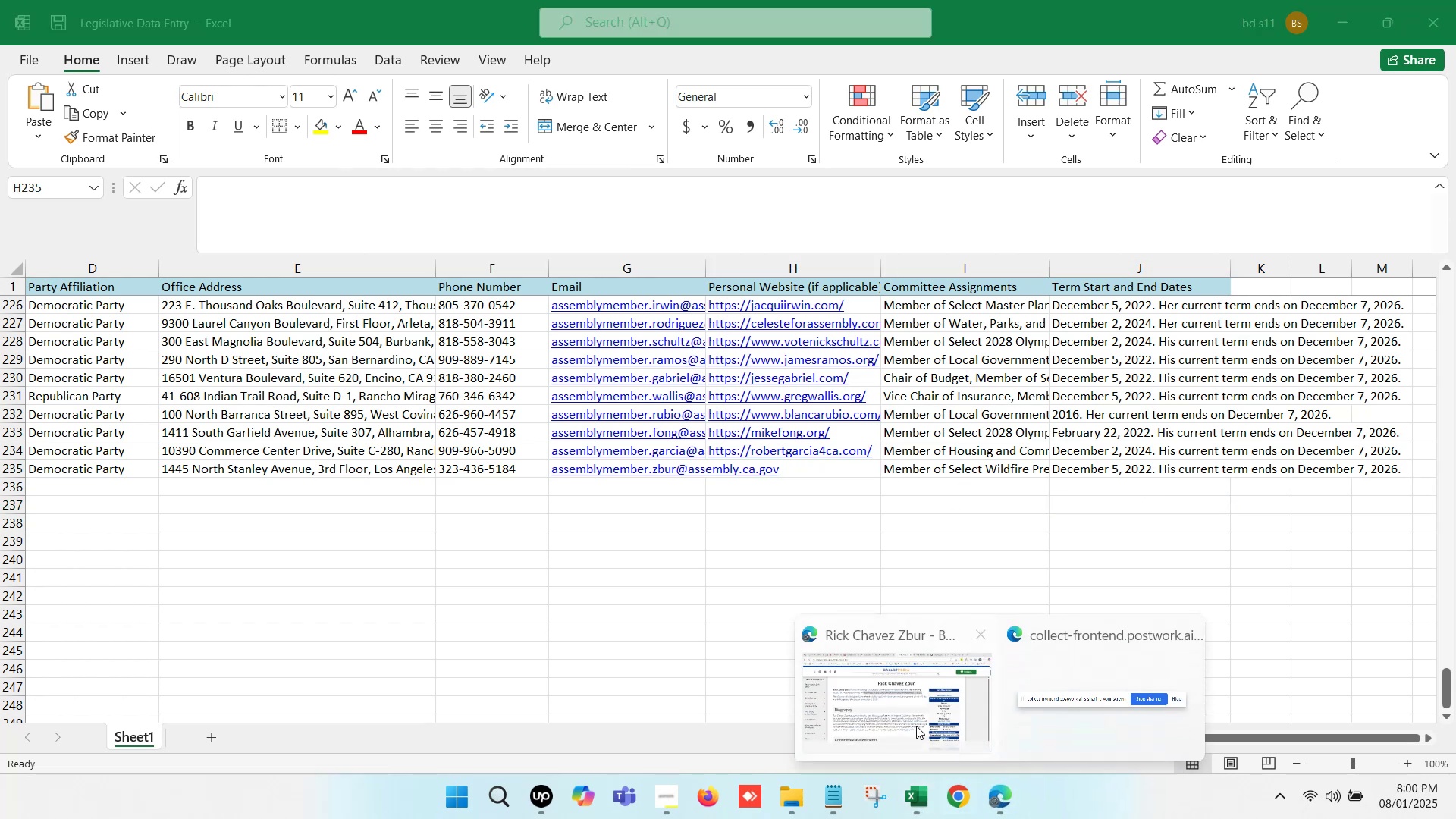 
left_click([873, 698])
 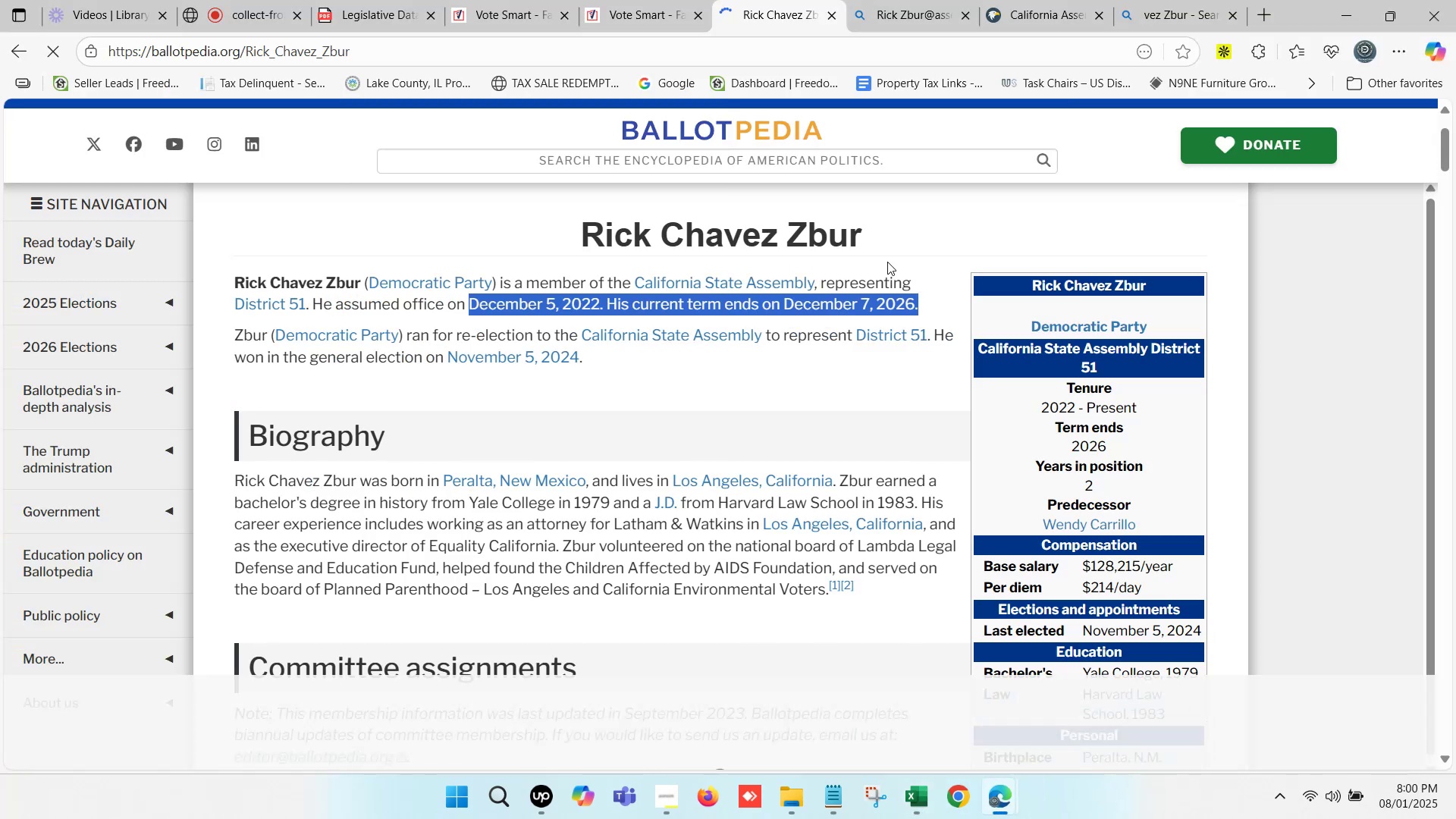 
scroll: coordinate [1128, 516], scroll_direction: down, amount: 4.0
 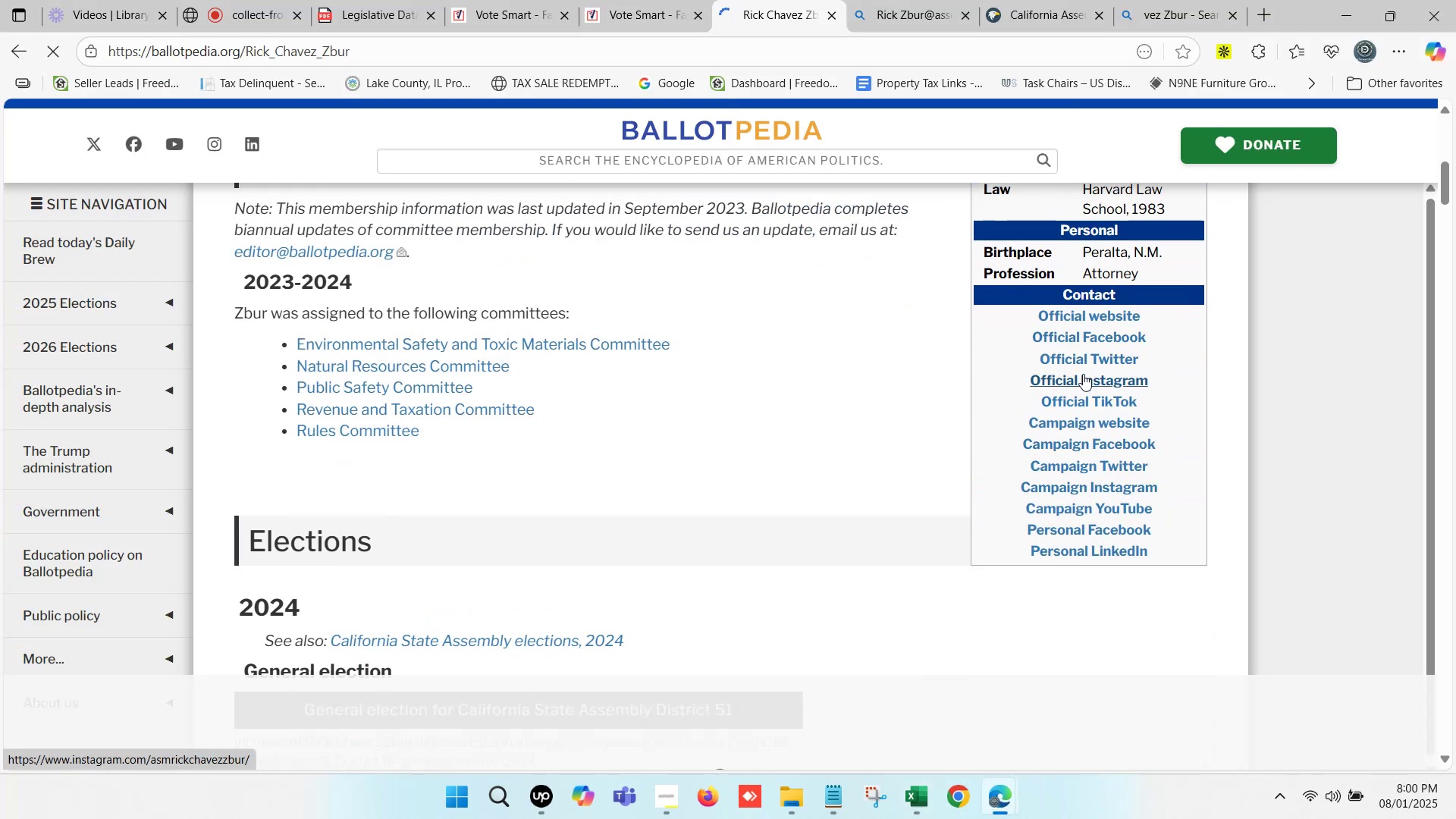 
hold_key(key=ControlLeft, duration=0.42)
left_click([1072, 423])
 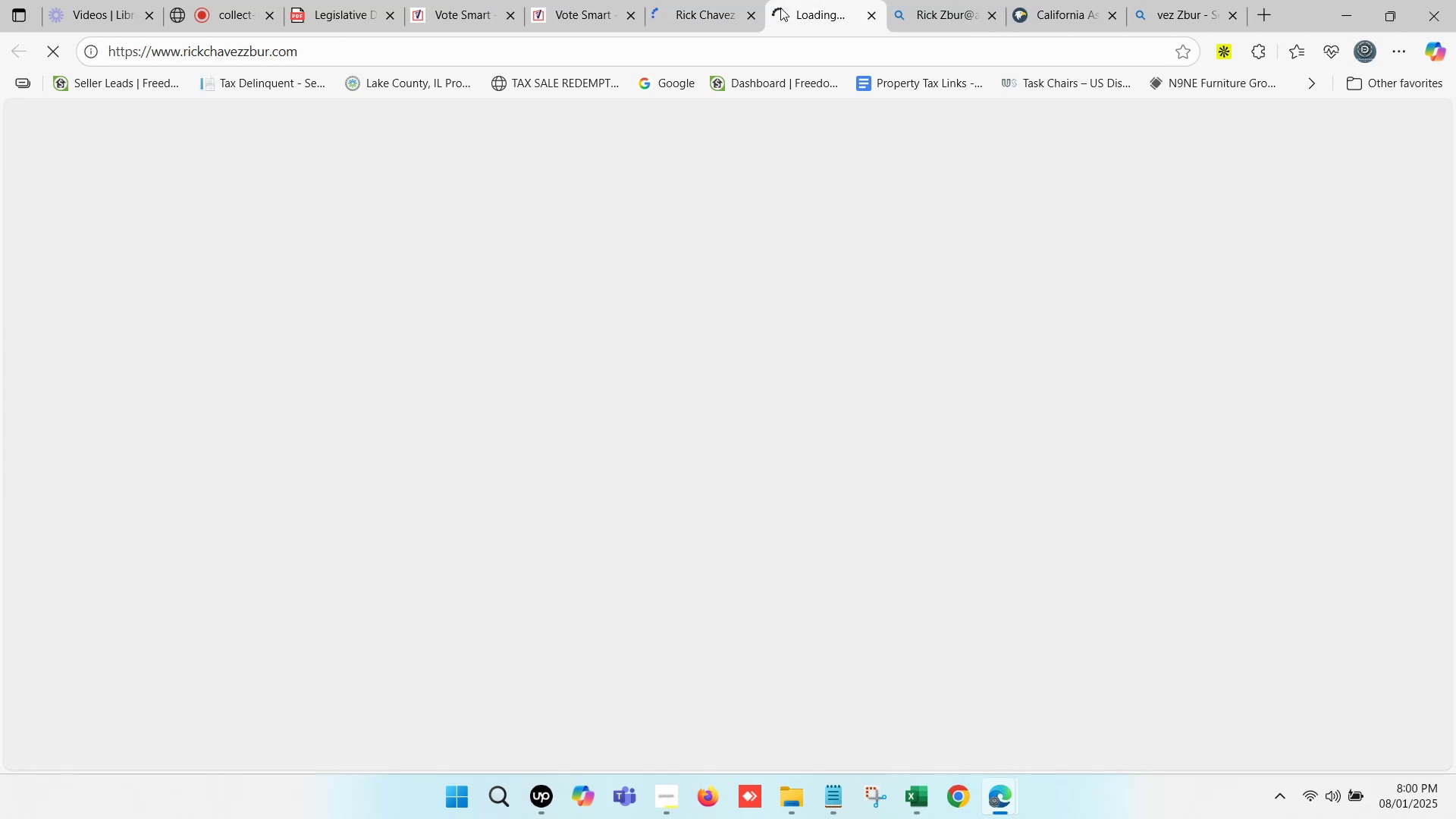 
left_click([767, 49])
 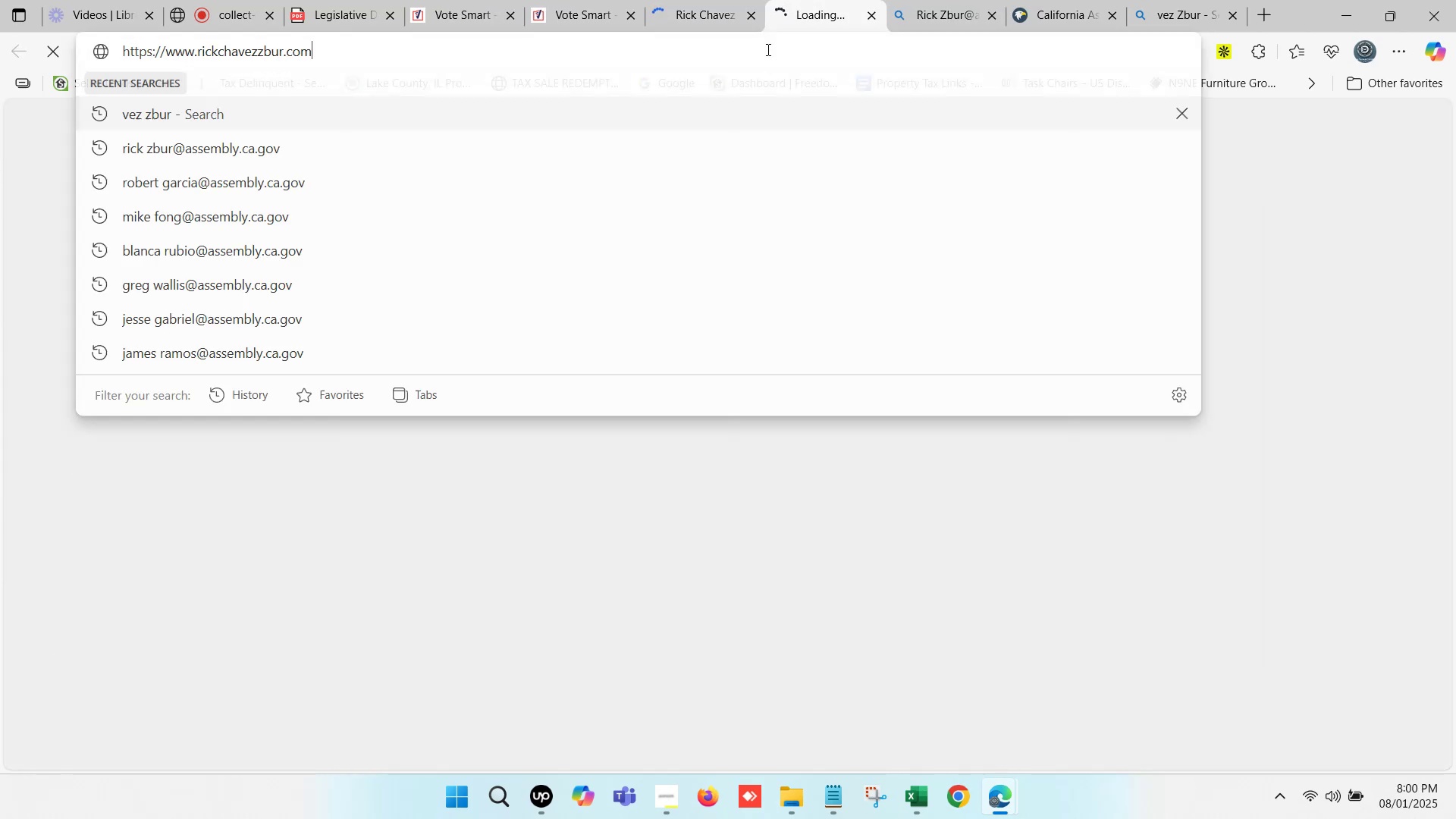 
key(Control+C)
 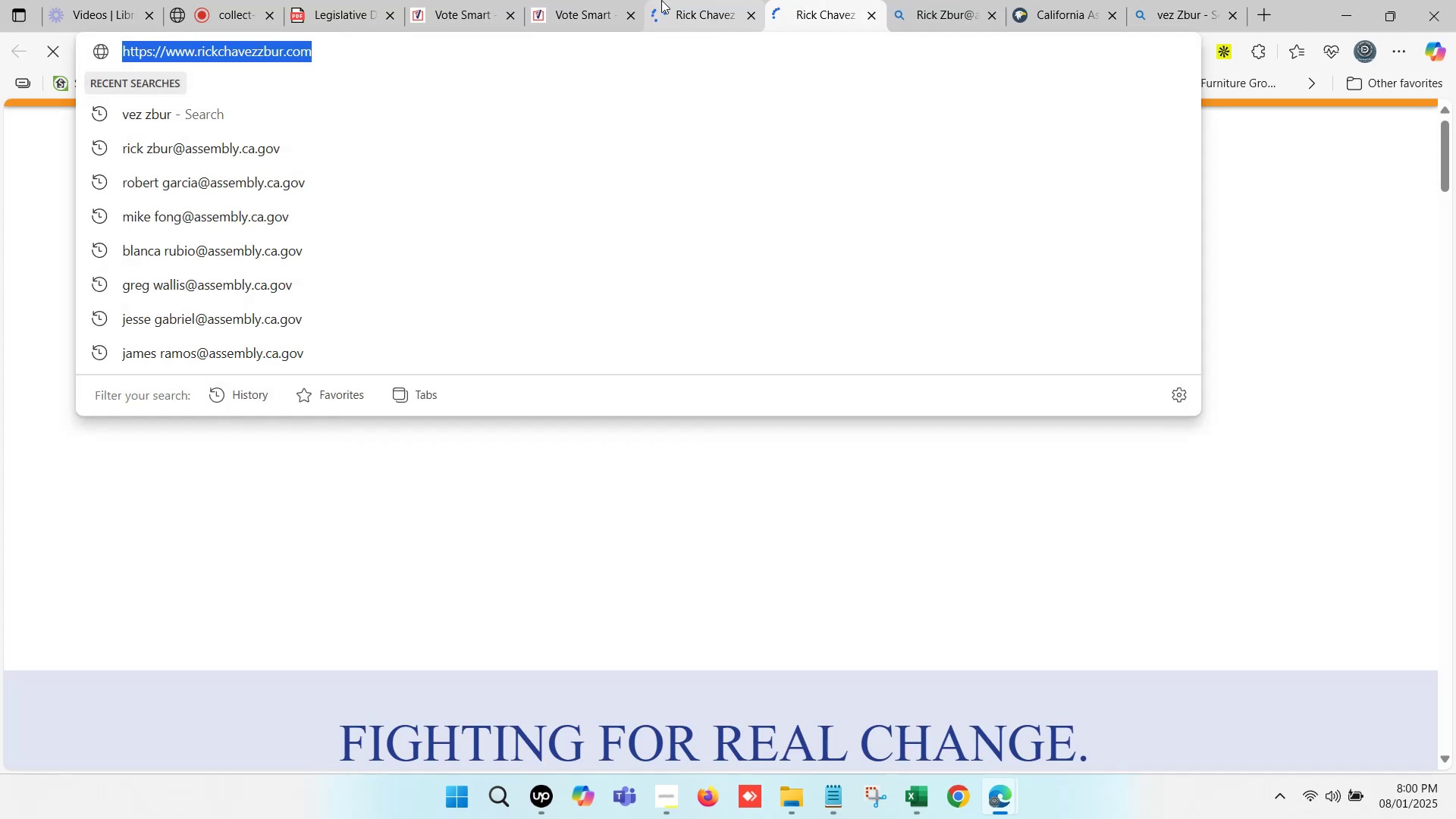 
left_click([562, 0])
 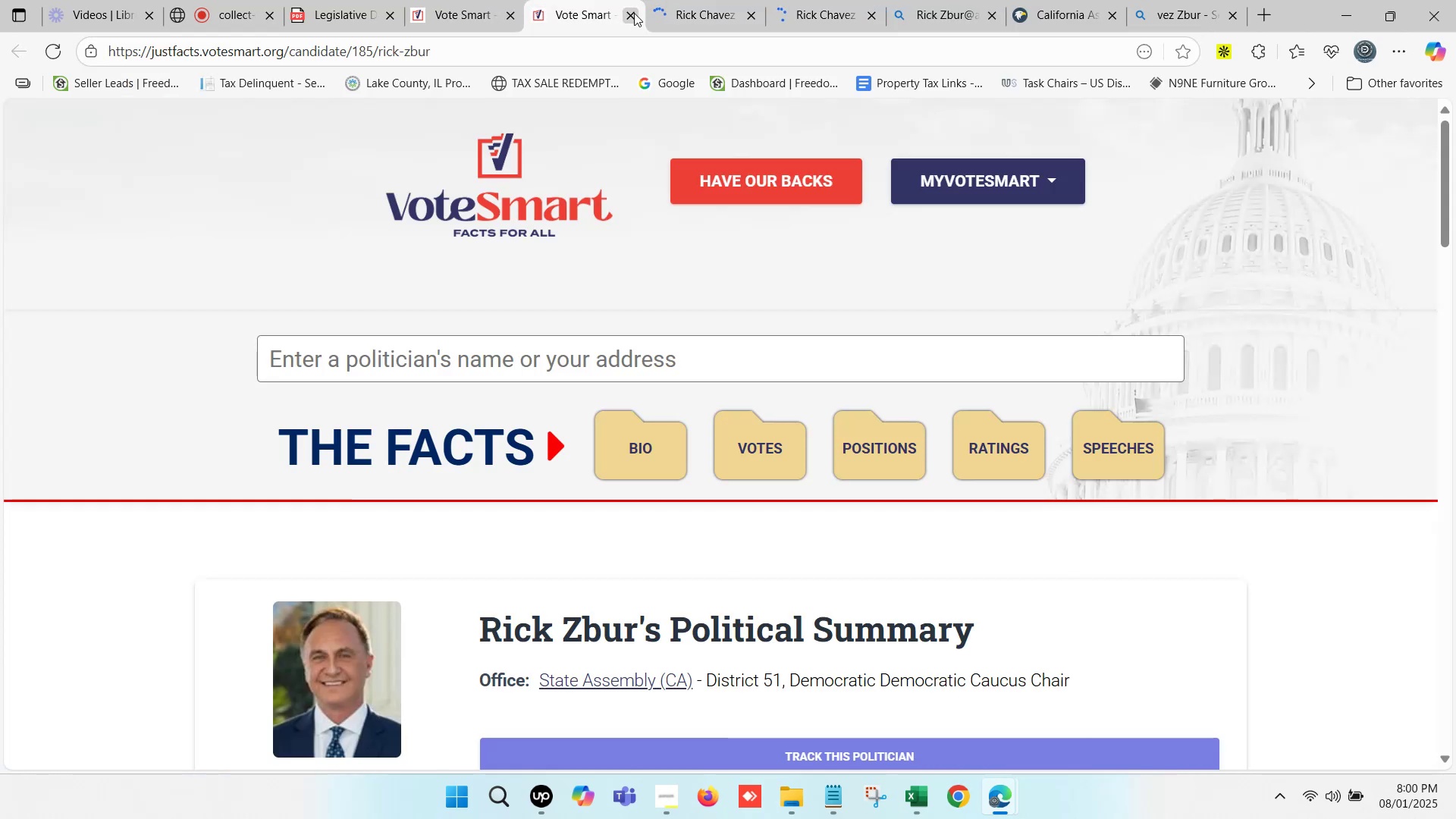 
left_click([634, 13])
 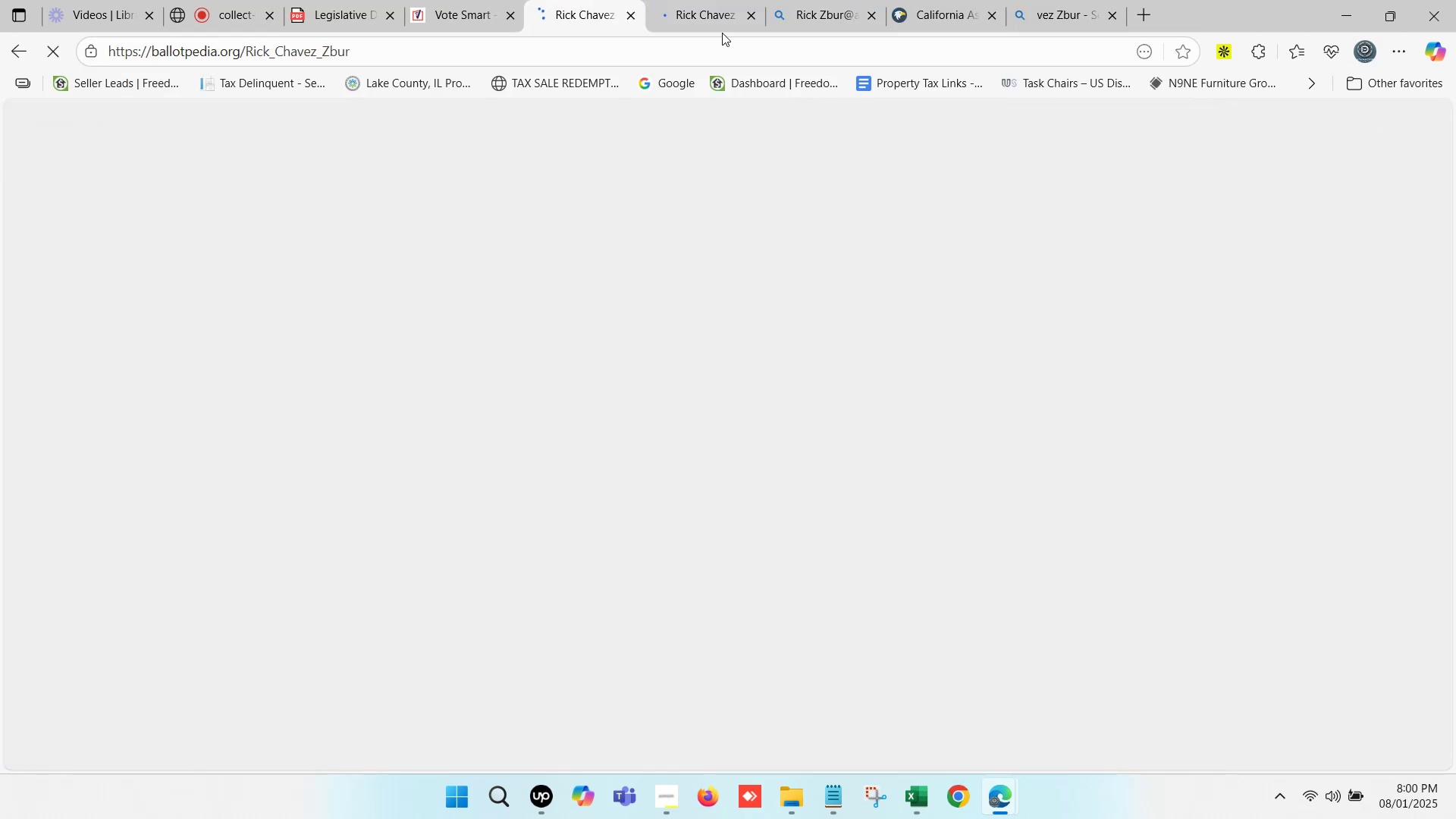 
left_click([771, 0])
 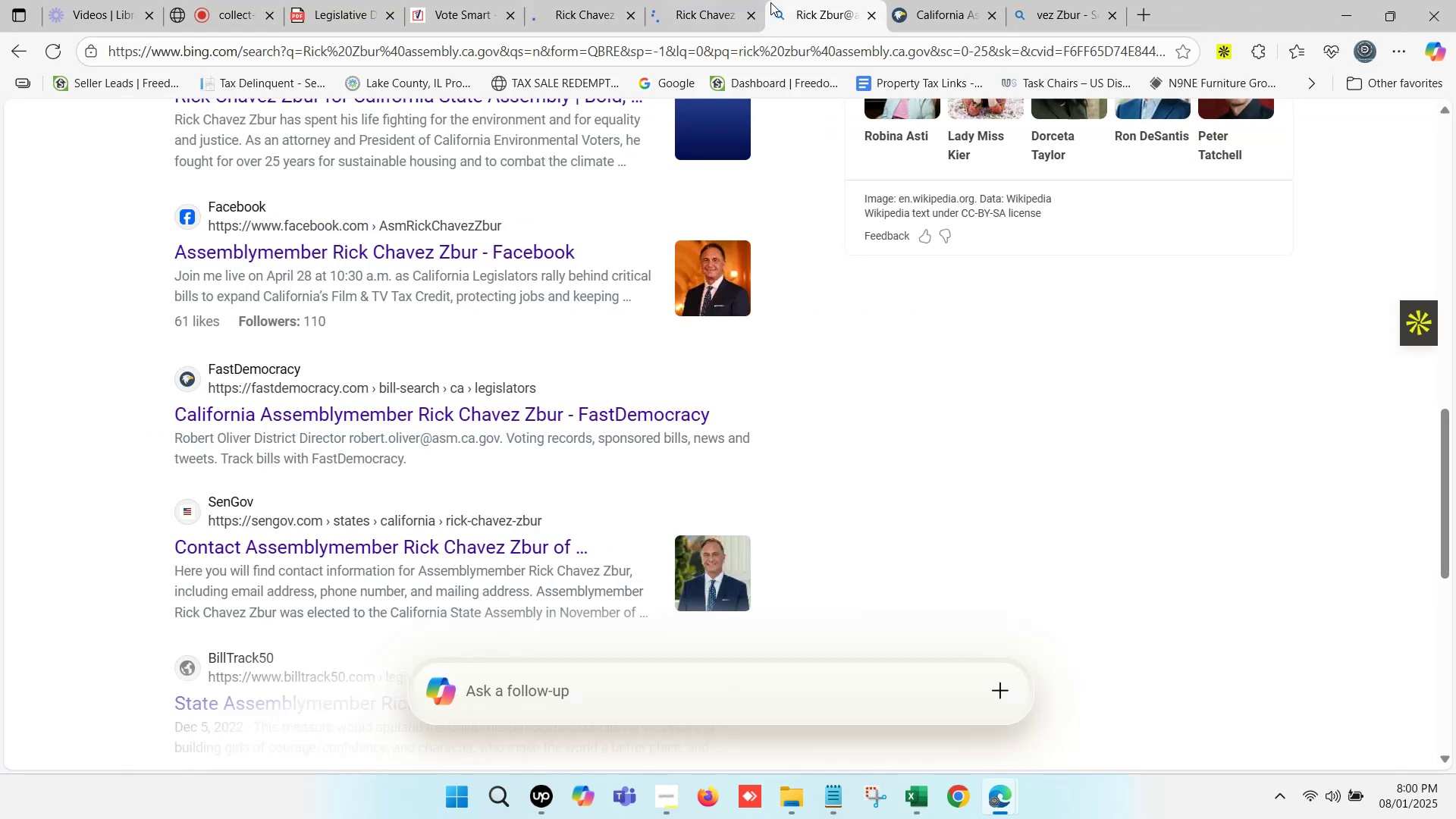 
left_click([701, 8])
 